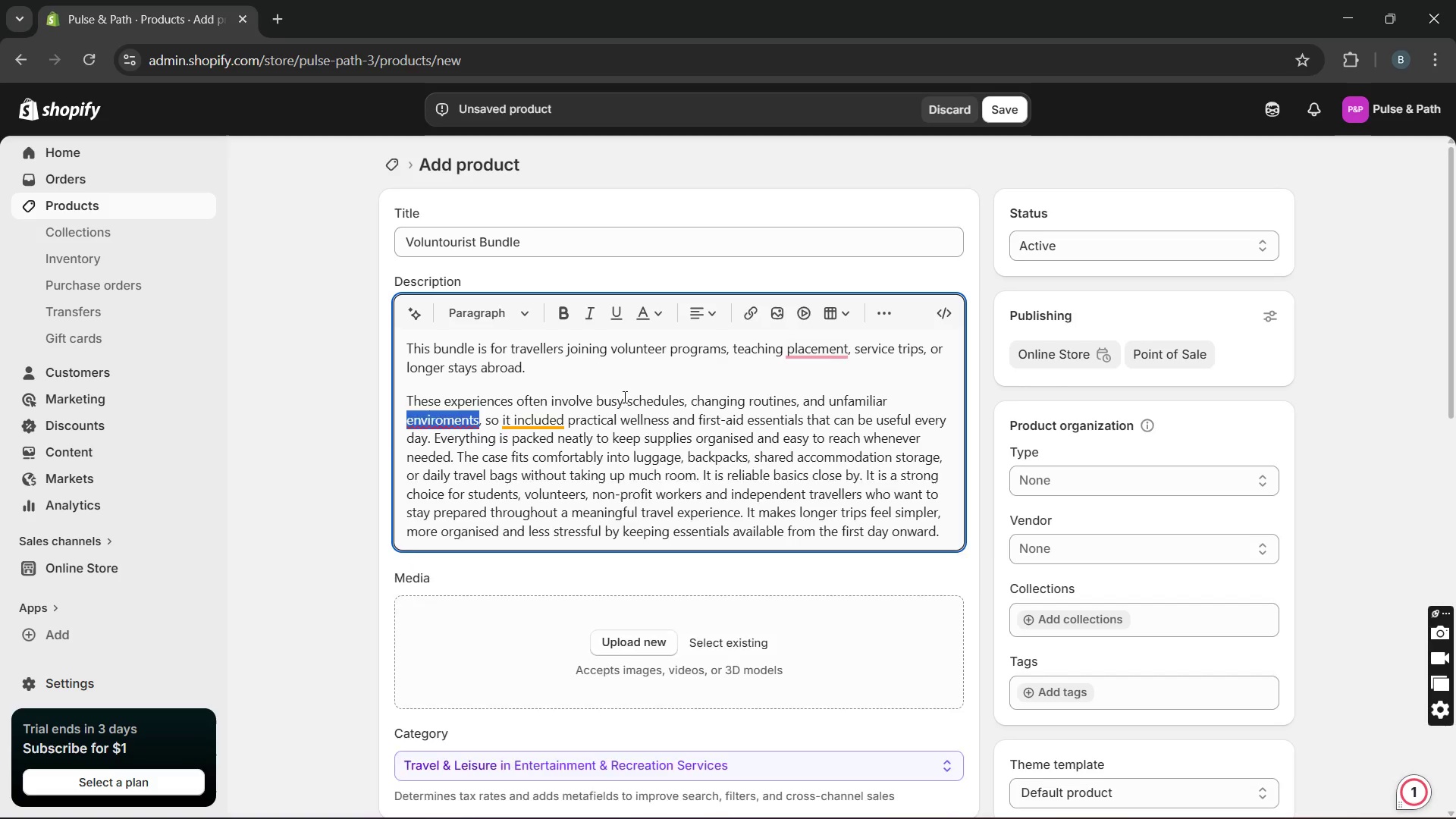 
key(Unknown)
 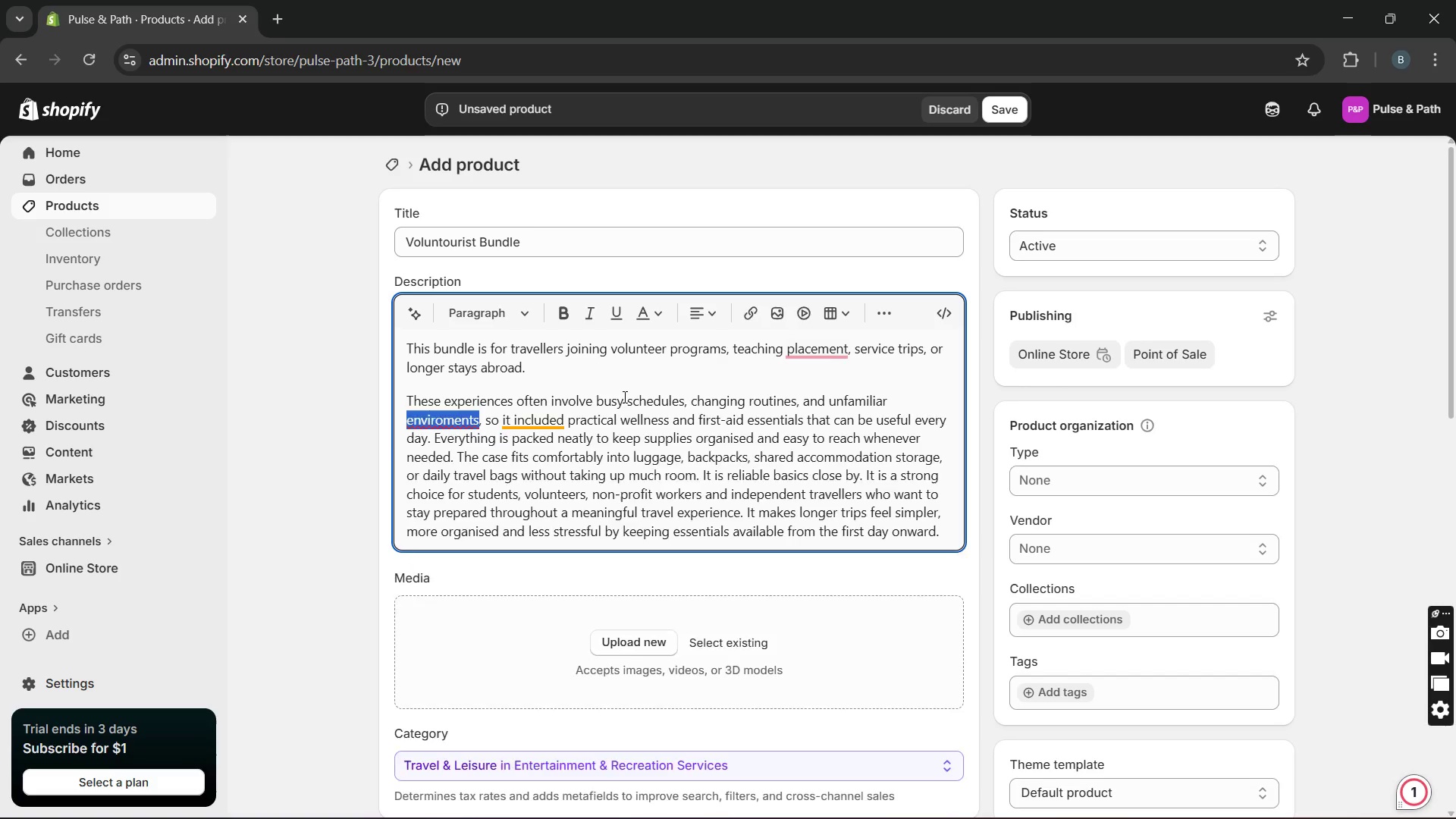 
key(Unknown)
 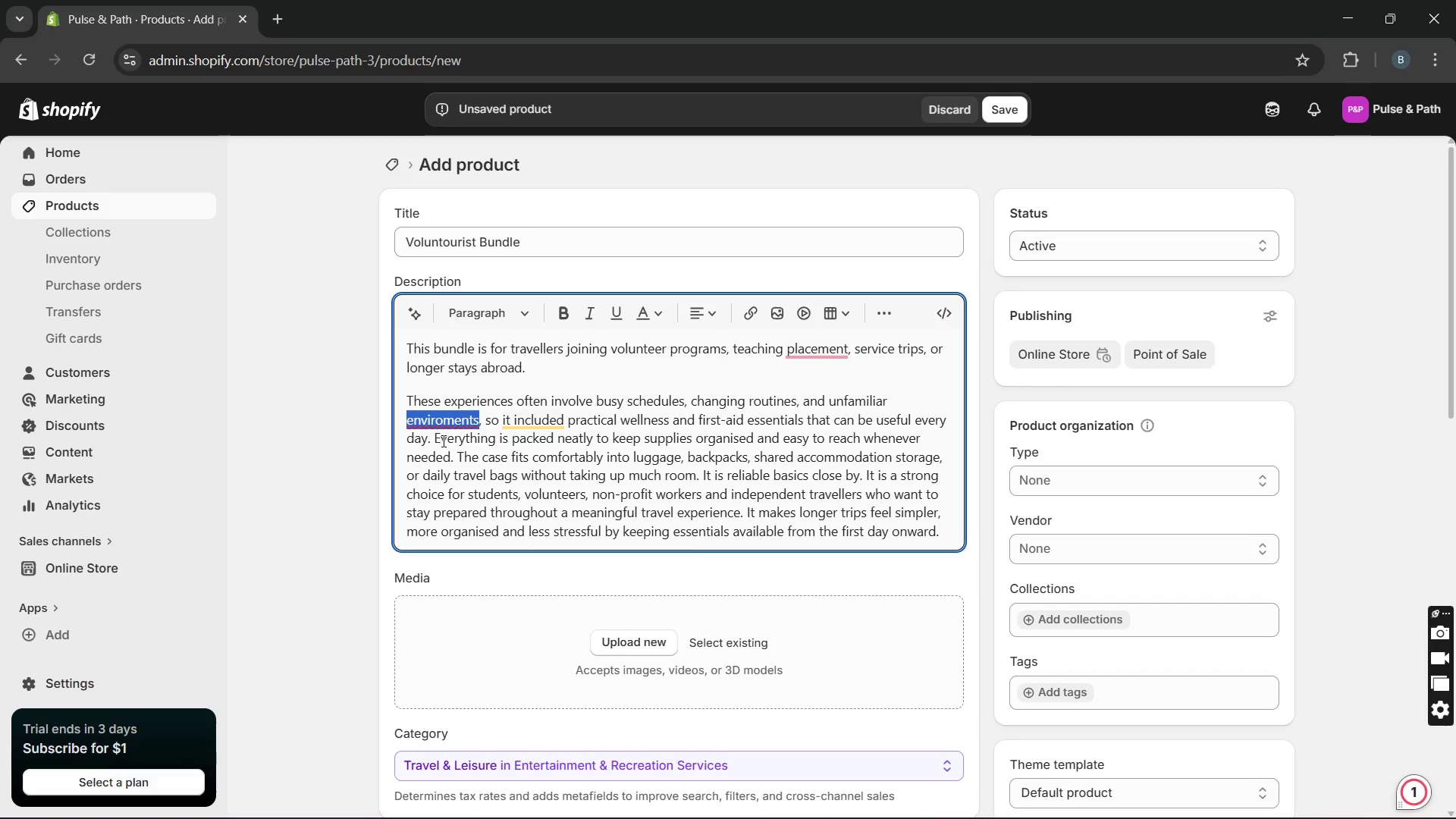 
key(Unknown)
 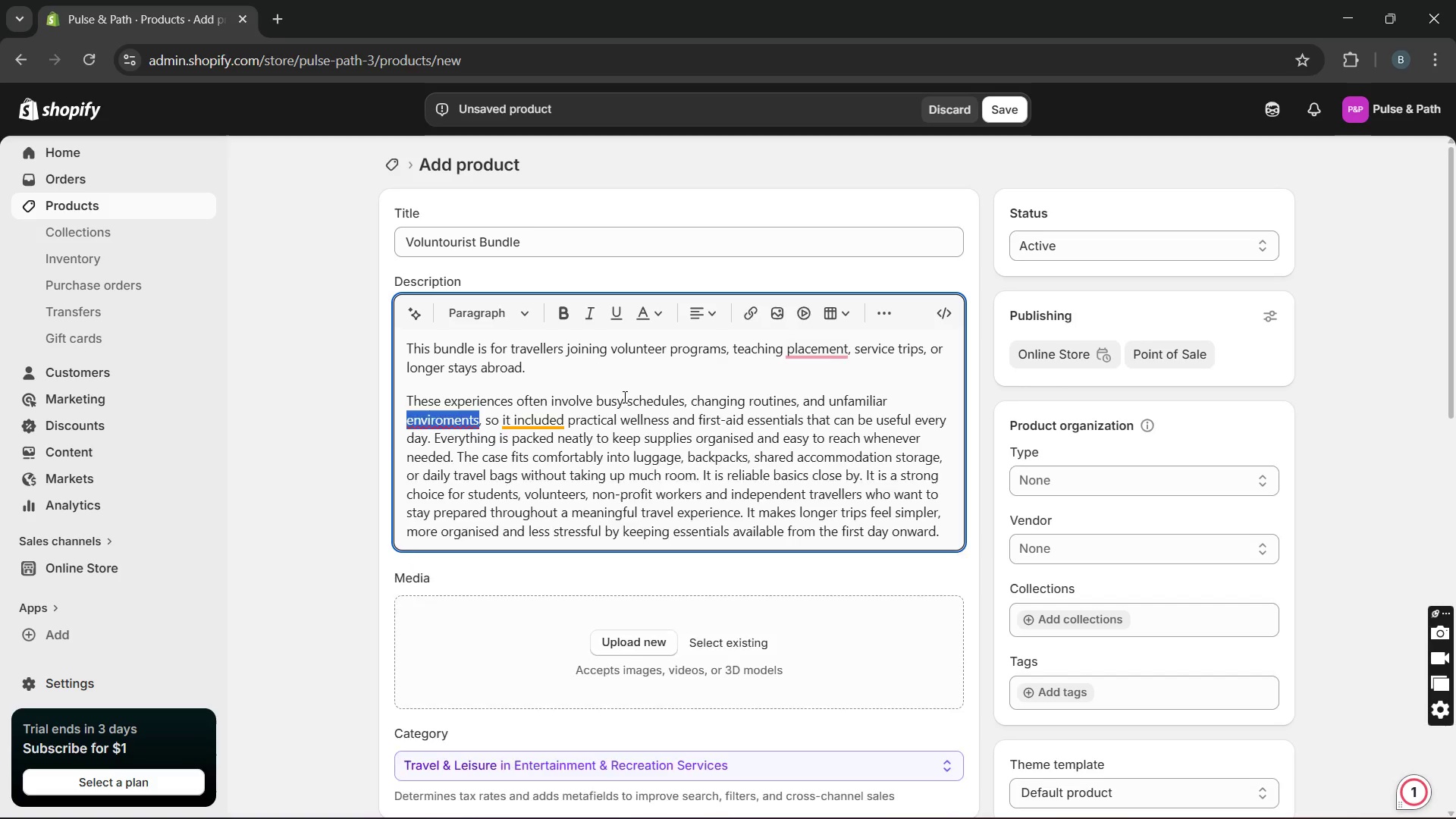 
key(Unknown)
 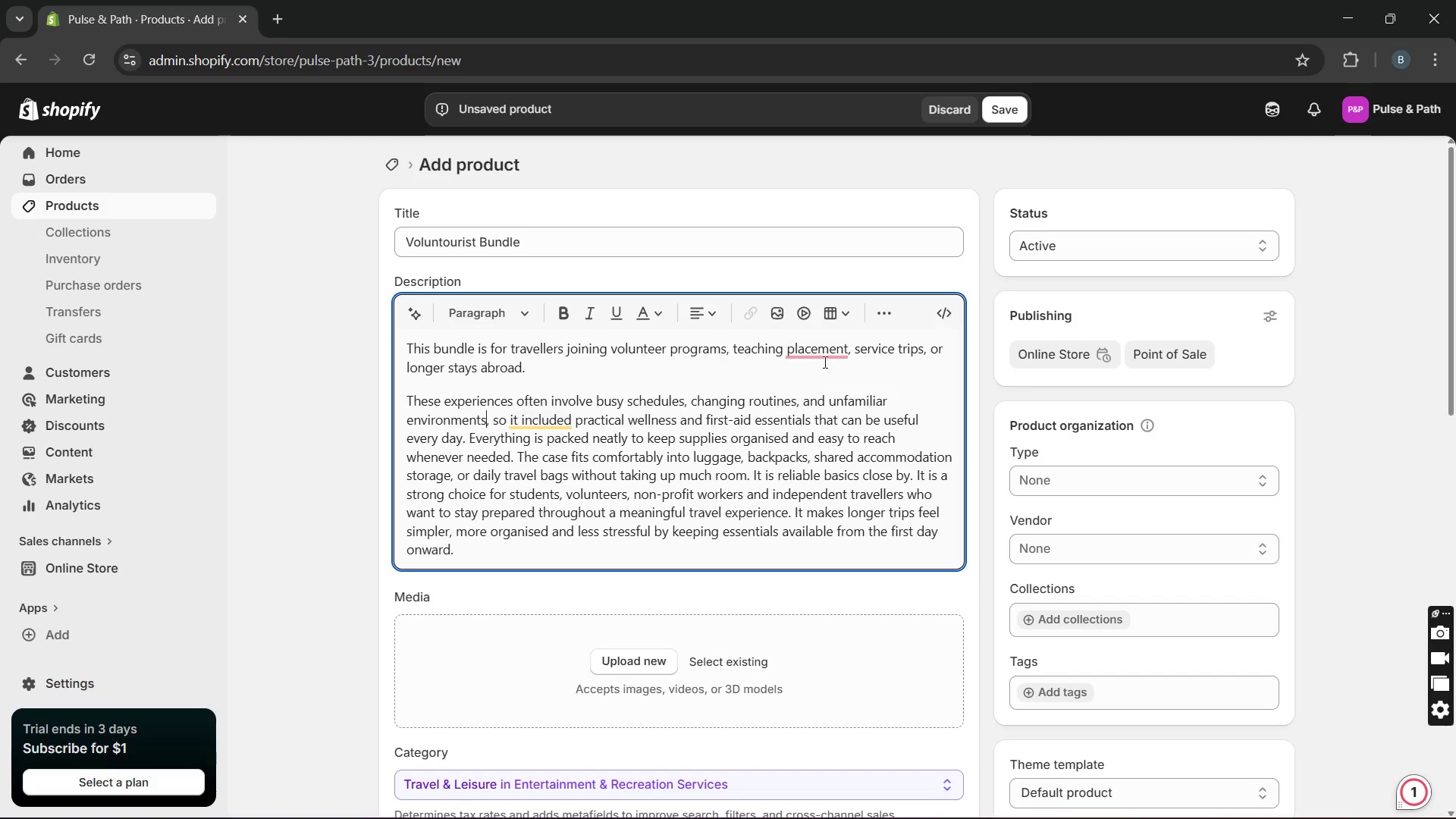 
key(Unknown)
 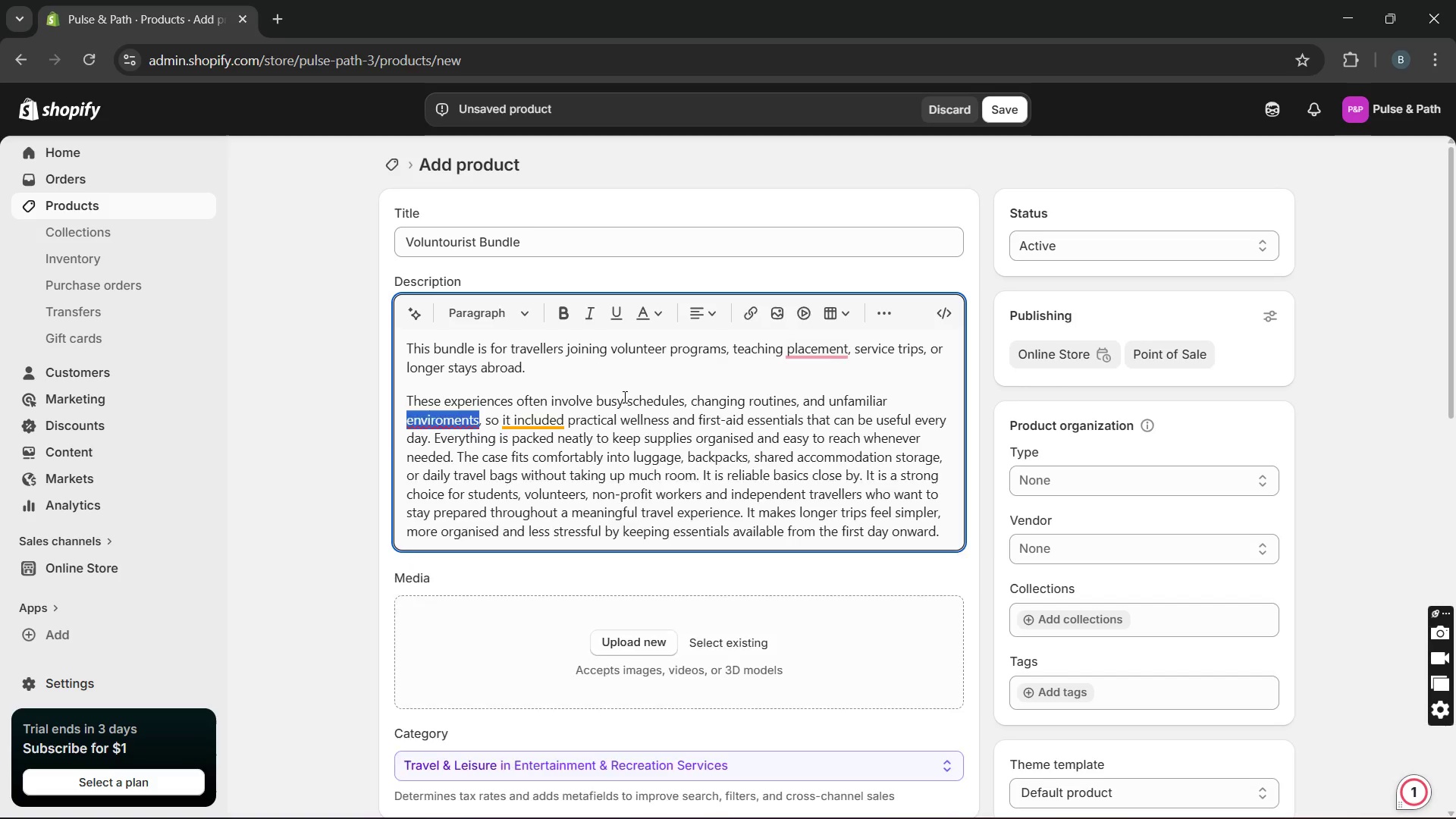 
mouse_move([822, 355])
 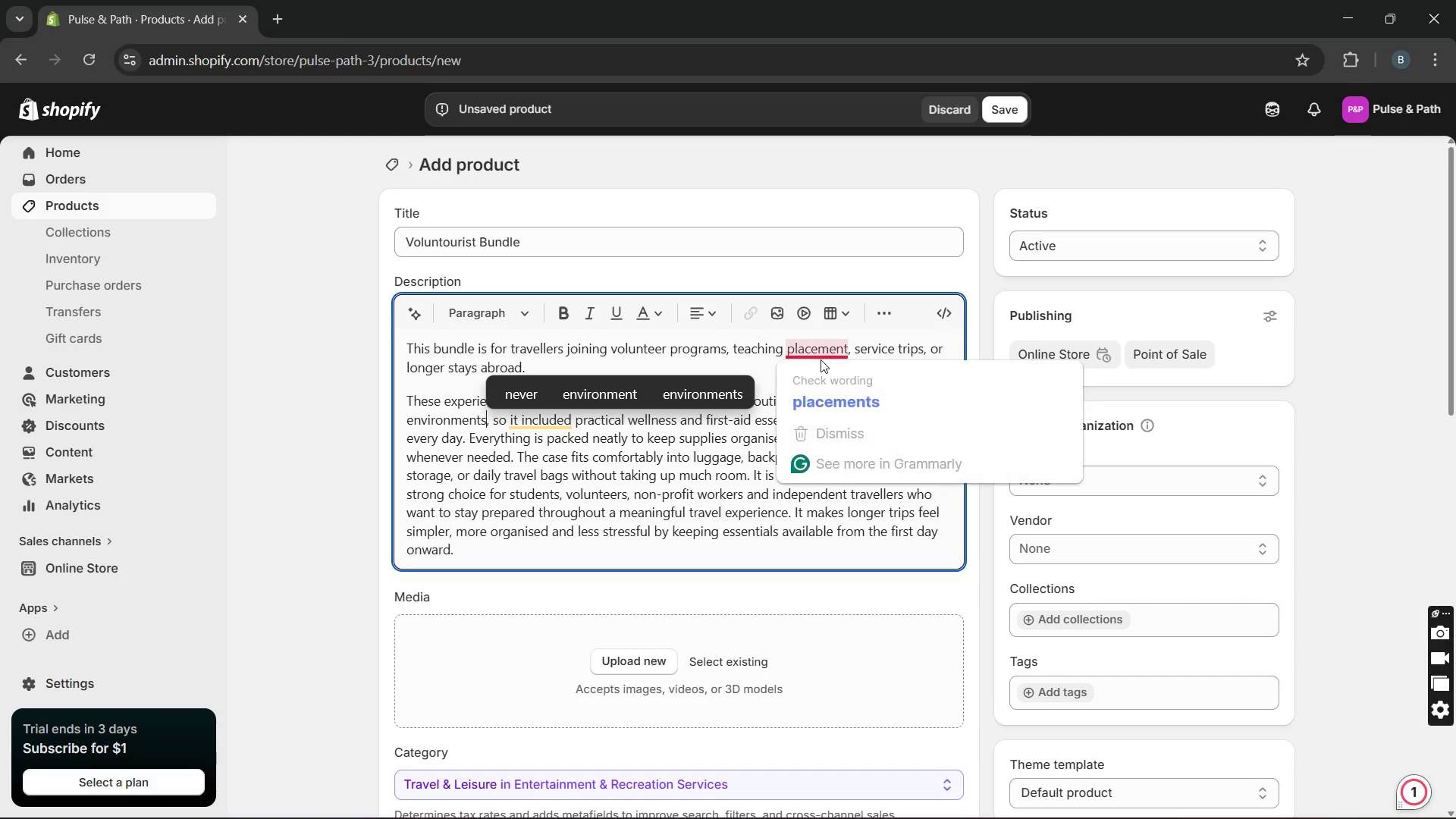 
mouse_move([817, 377])
 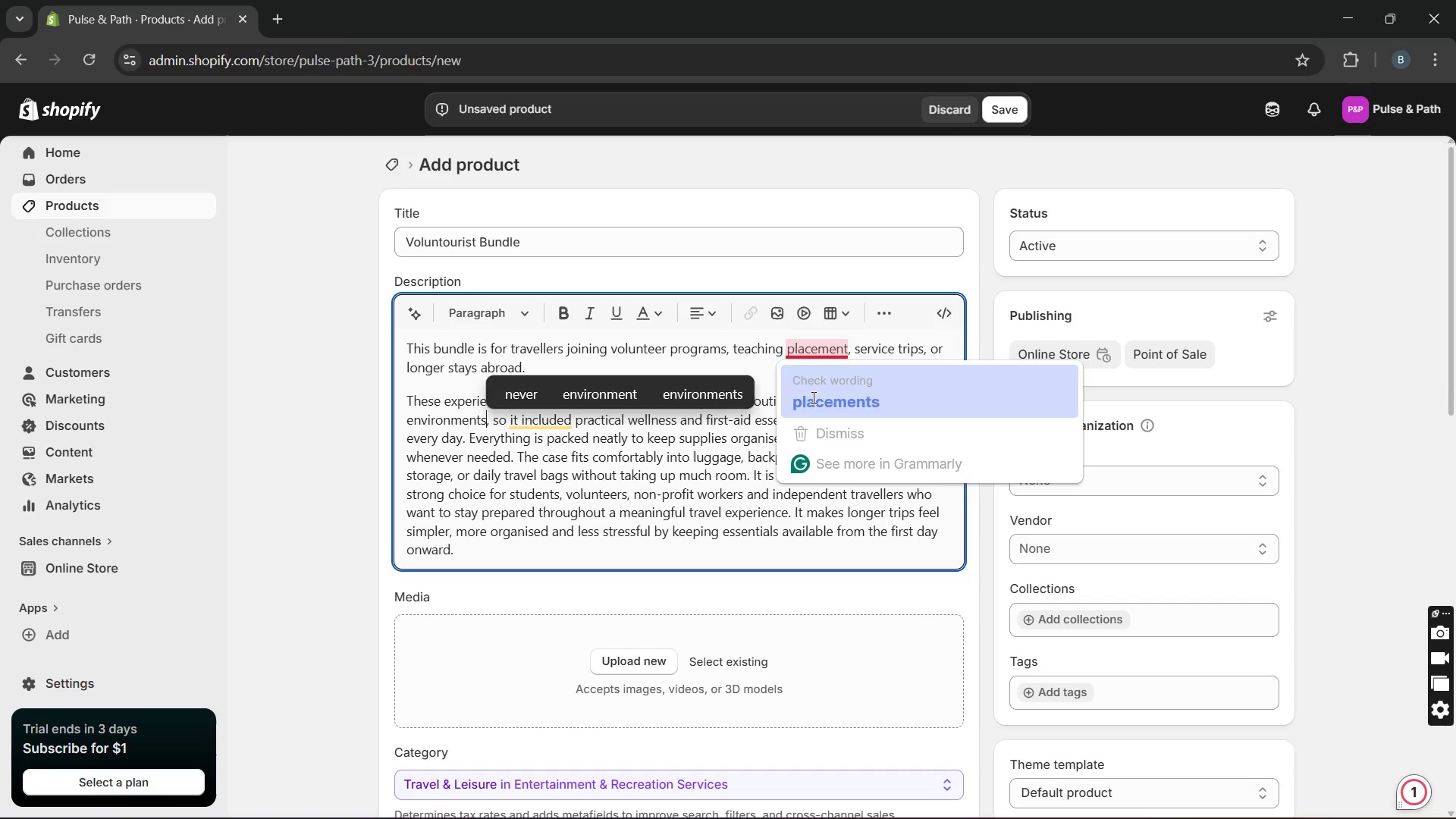 
left_click([812, 397])
 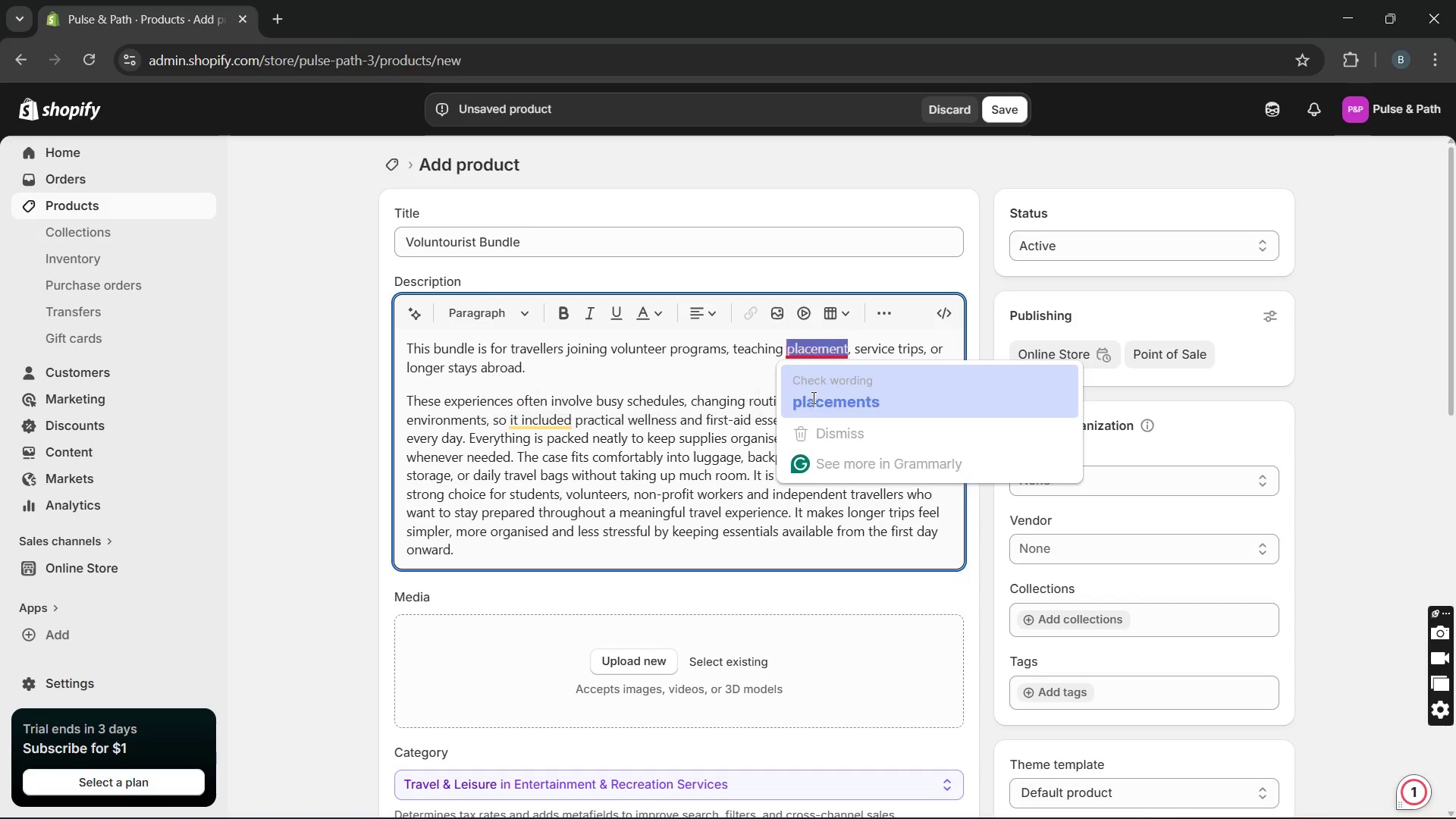 
key(Unknown)
 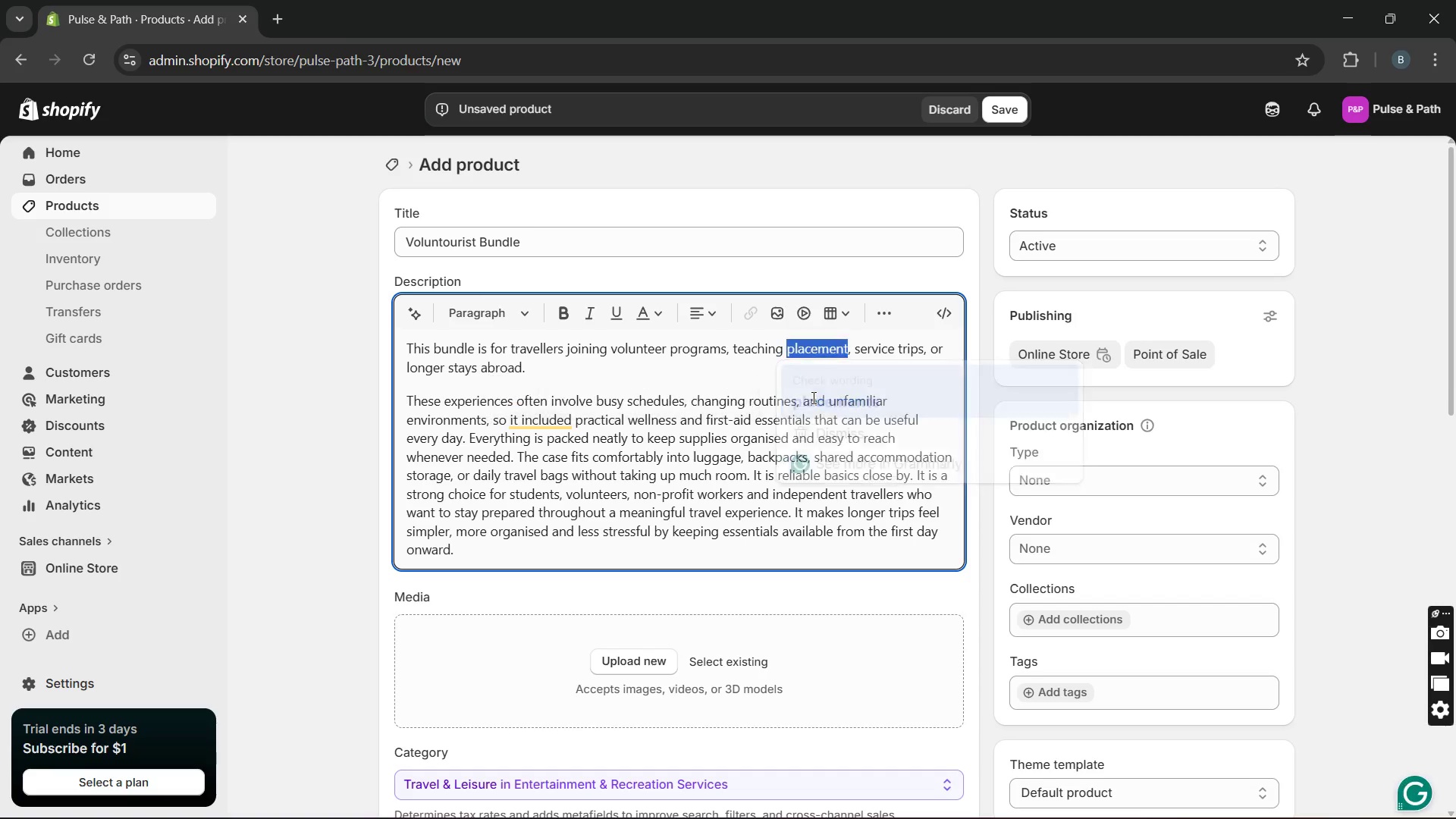 
key(Unknown)
 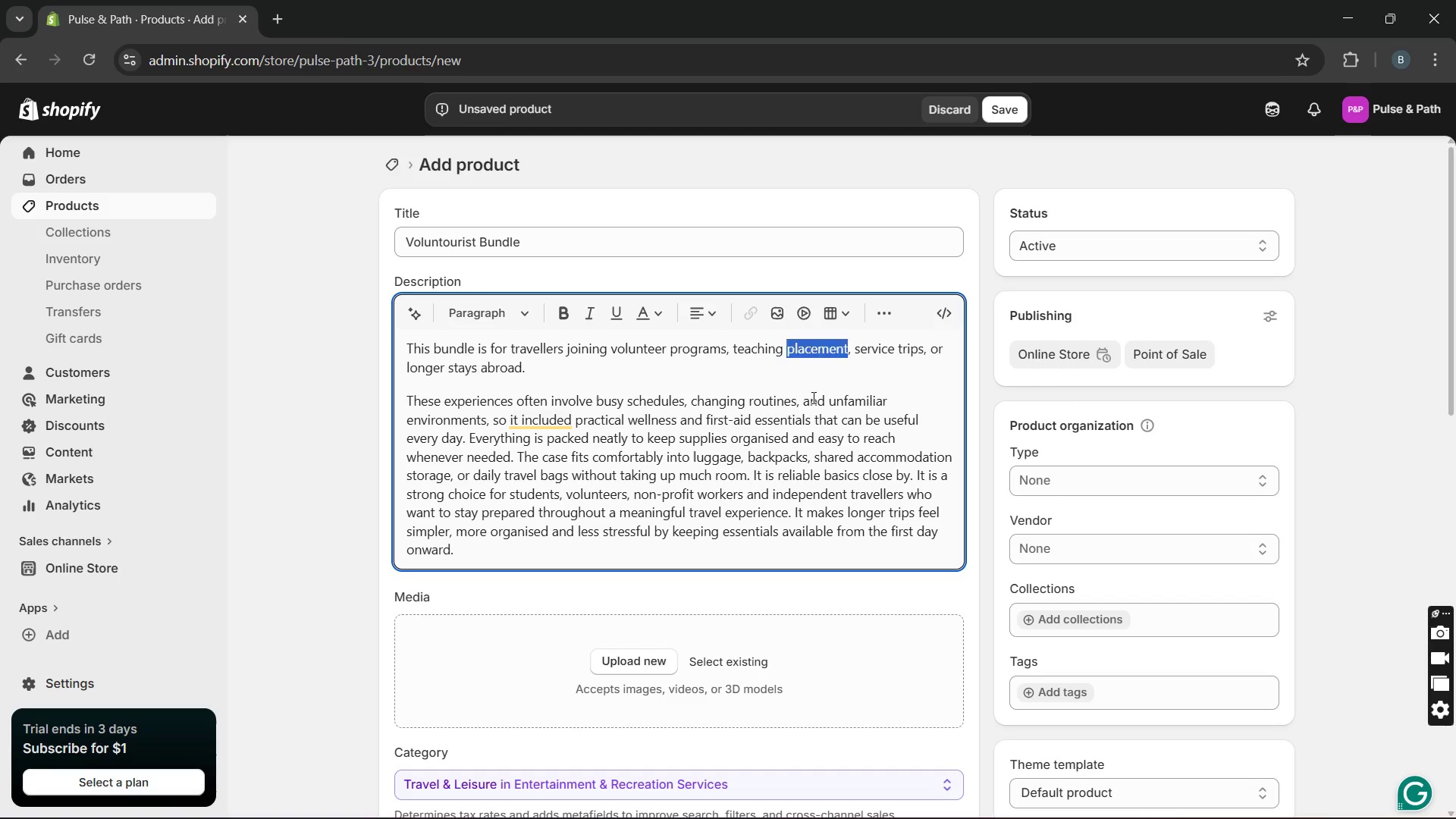 
key(Unknown)
 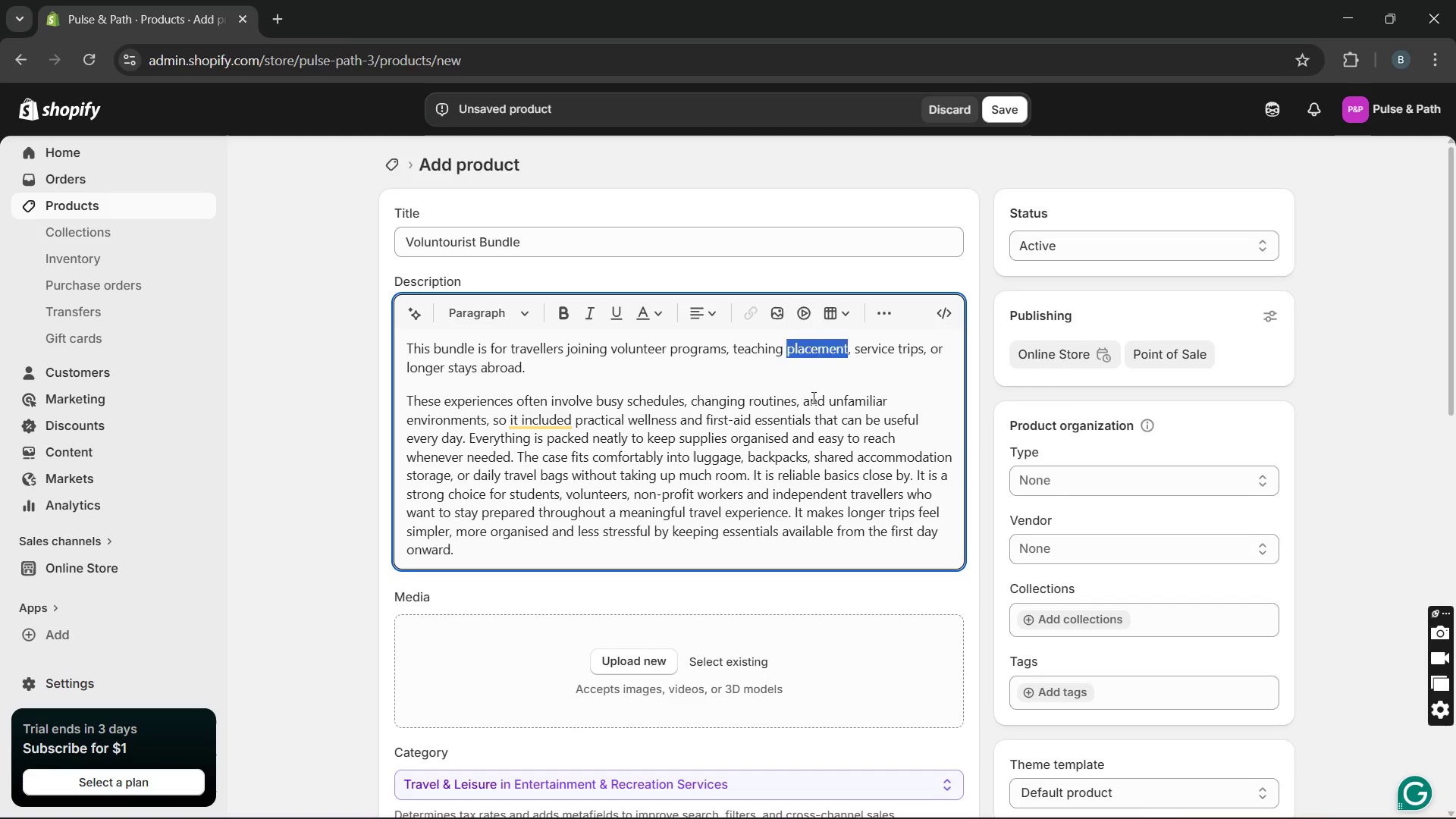 
key(Unknown)
 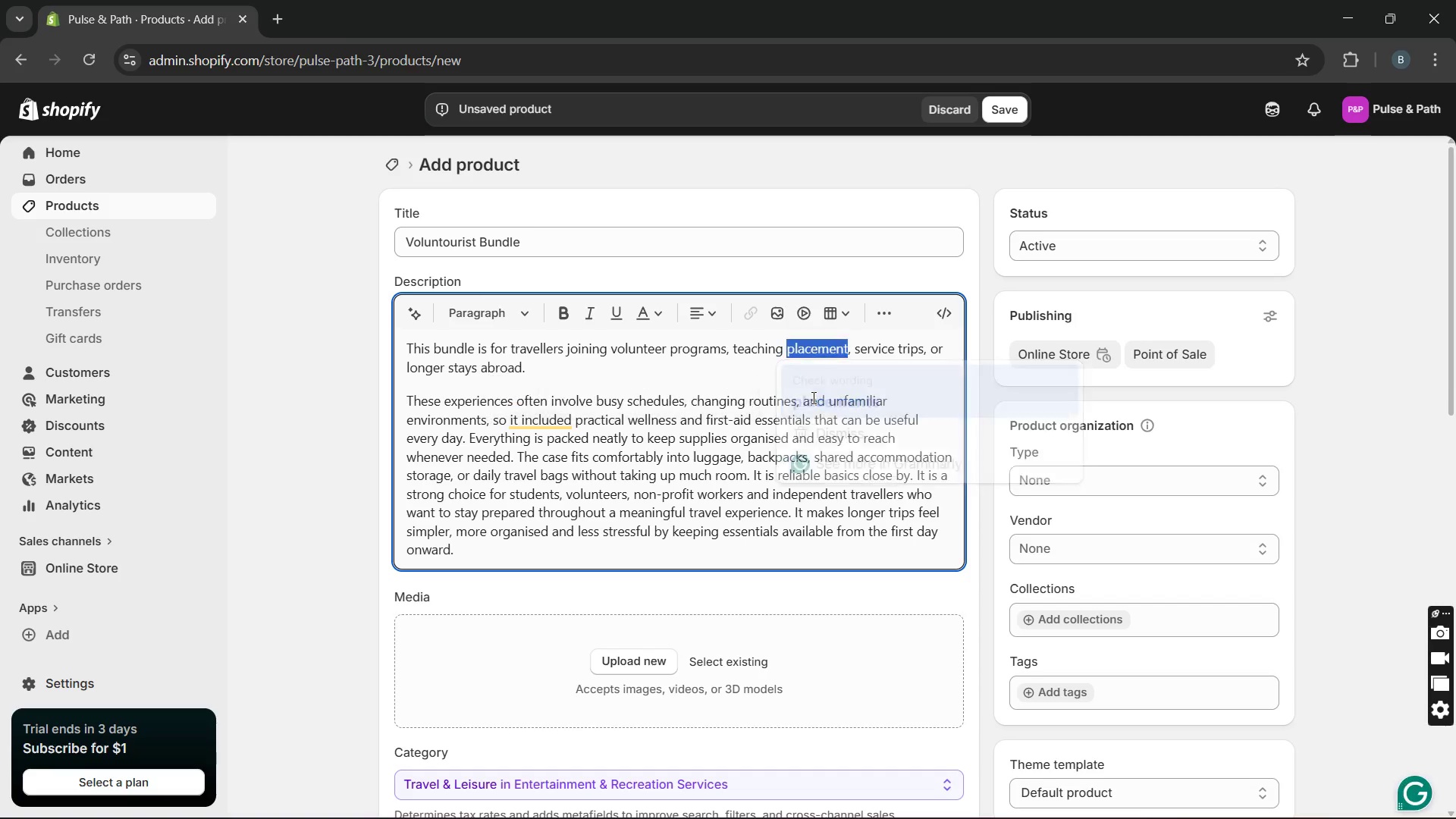 
key(Unknown)
 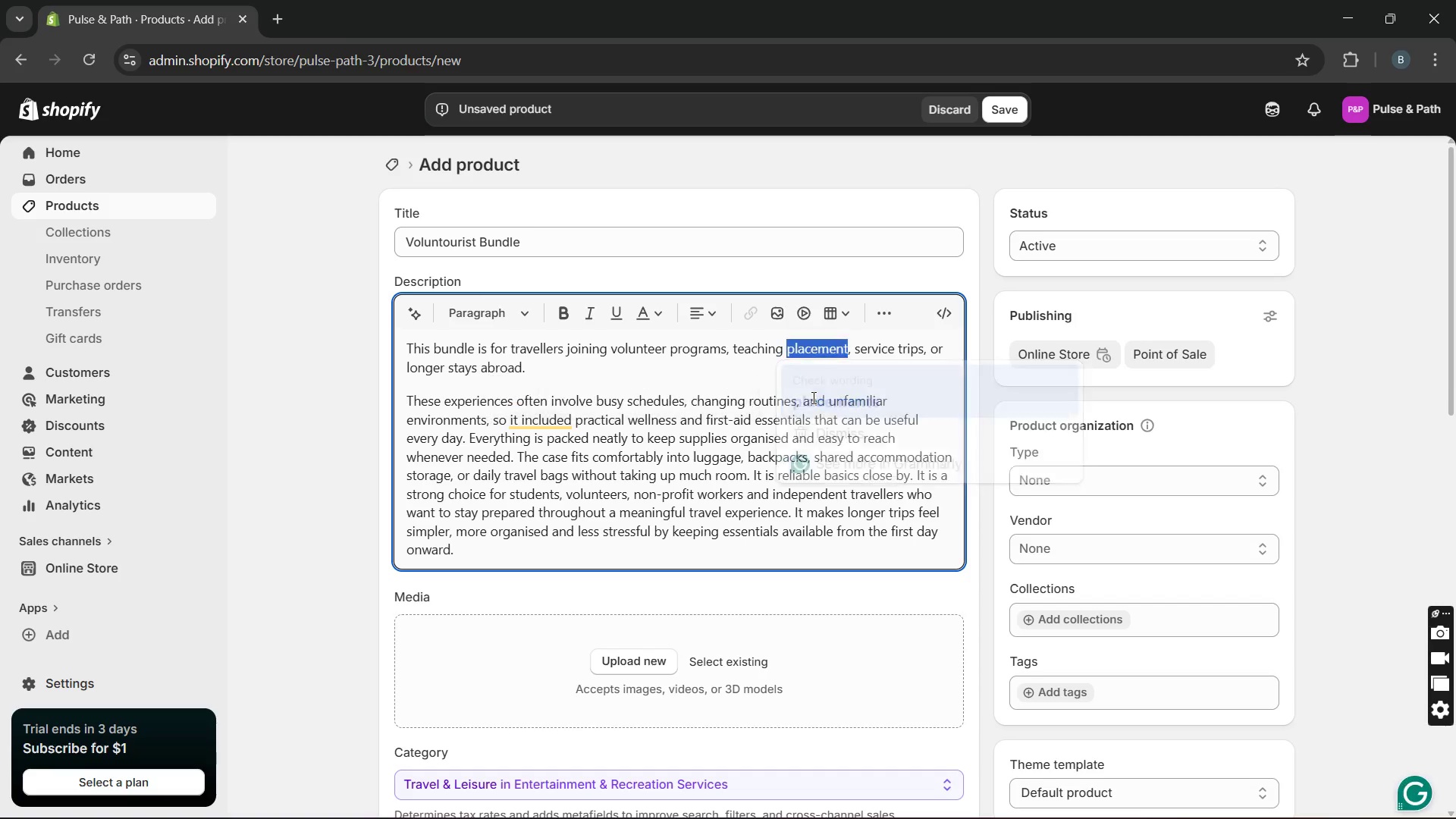 
key(Unknown)
 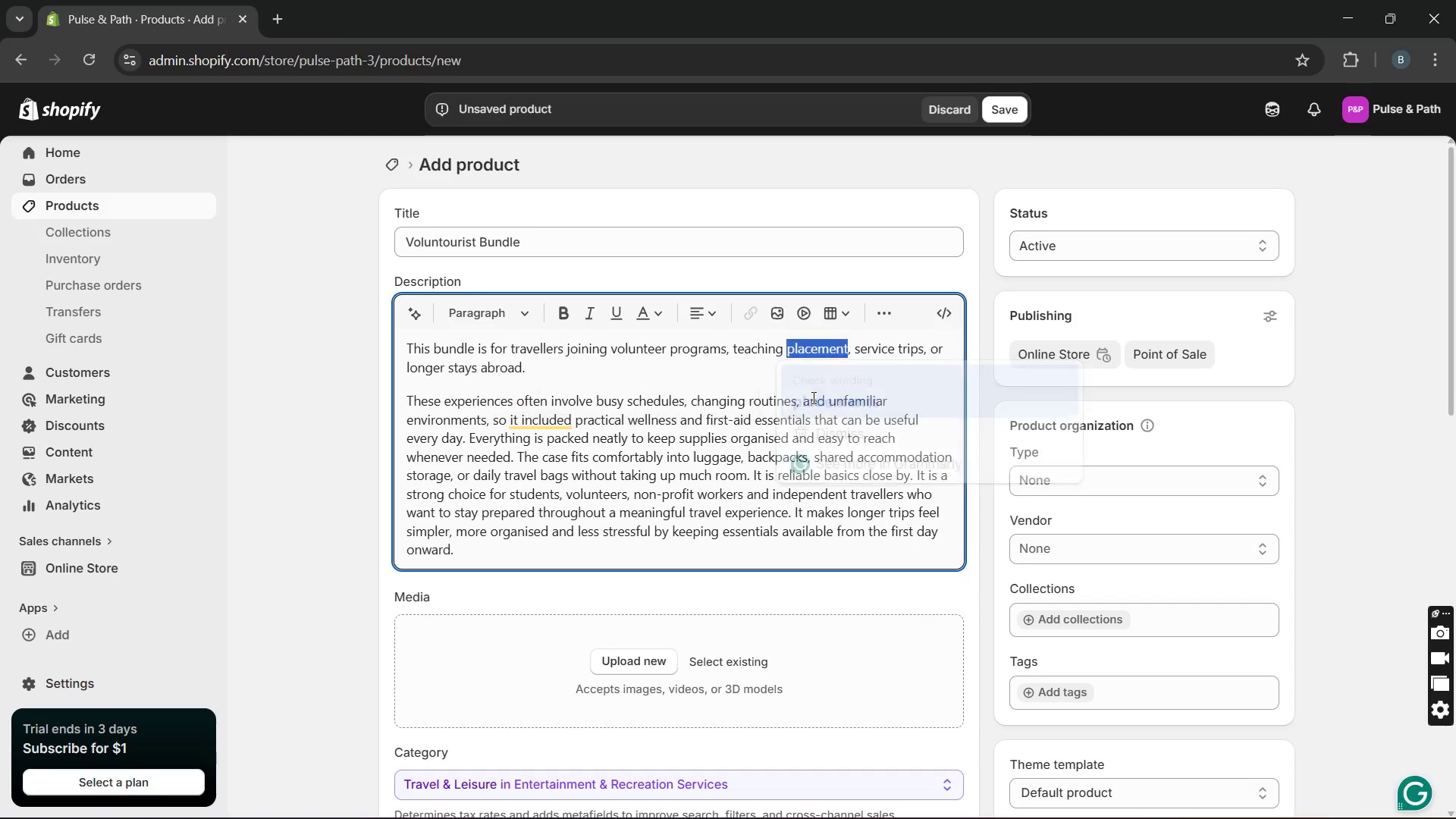 
key(Unknown)
 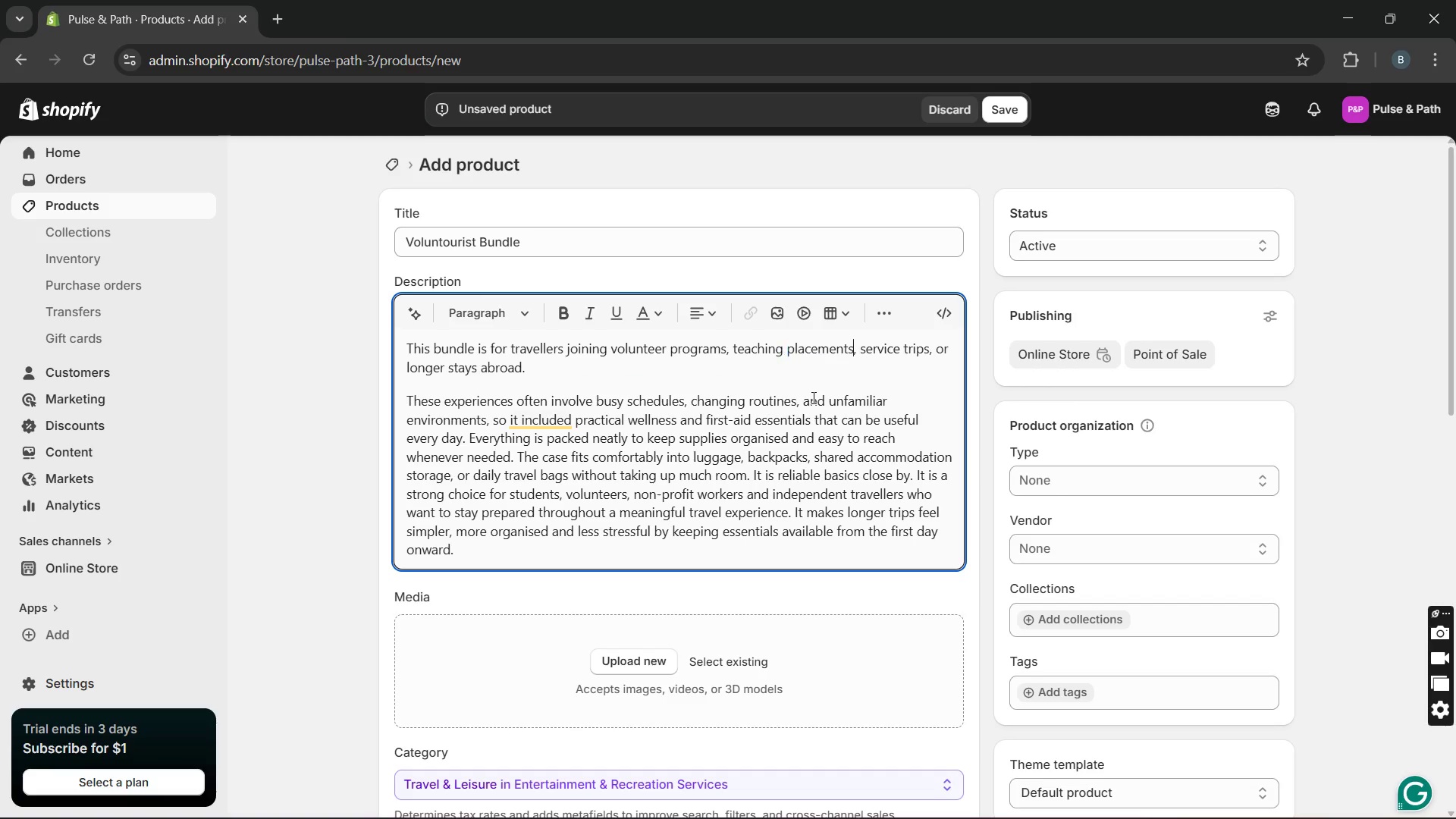 
key(Unknown)
 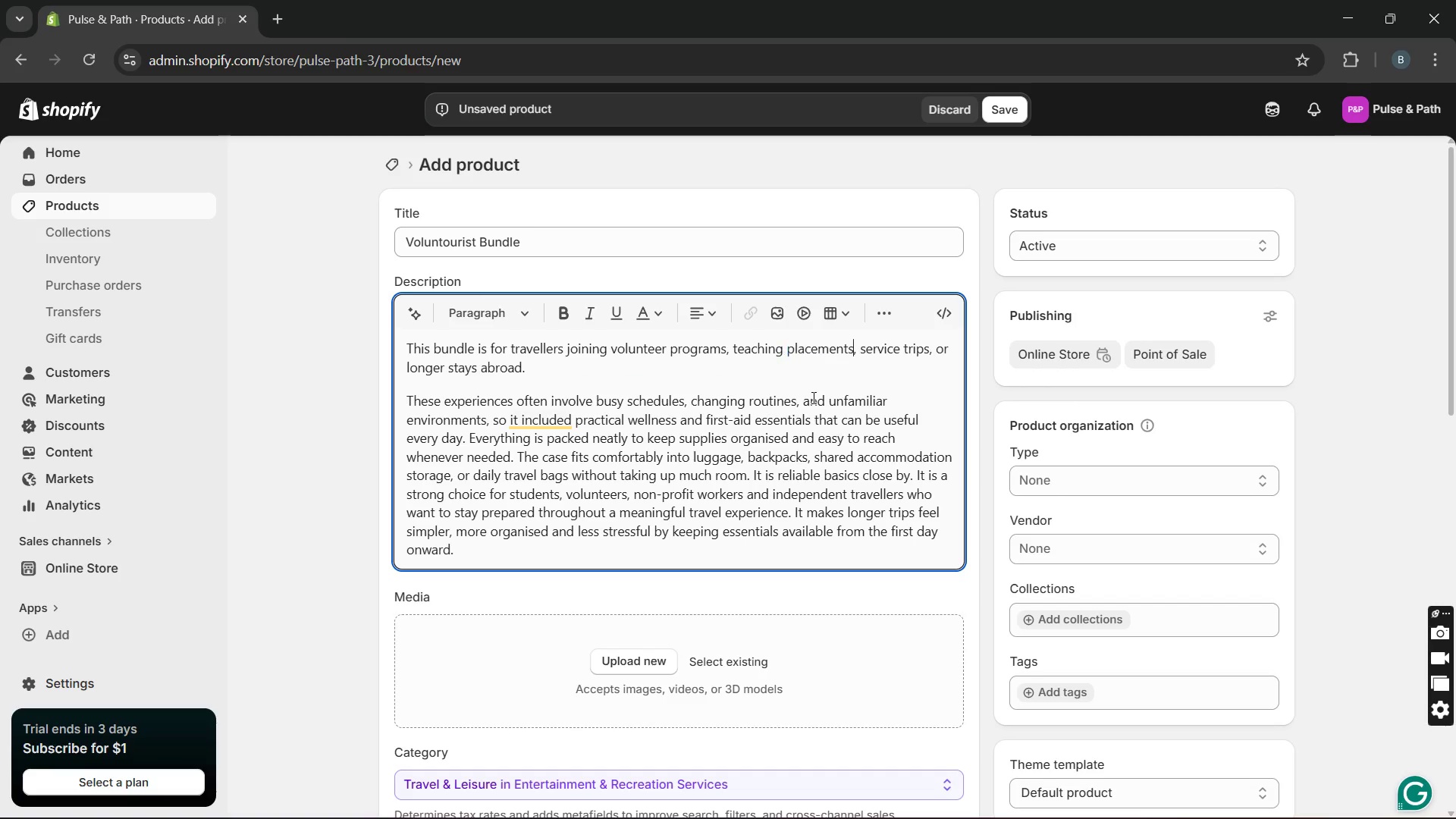 
key(Unknown)
 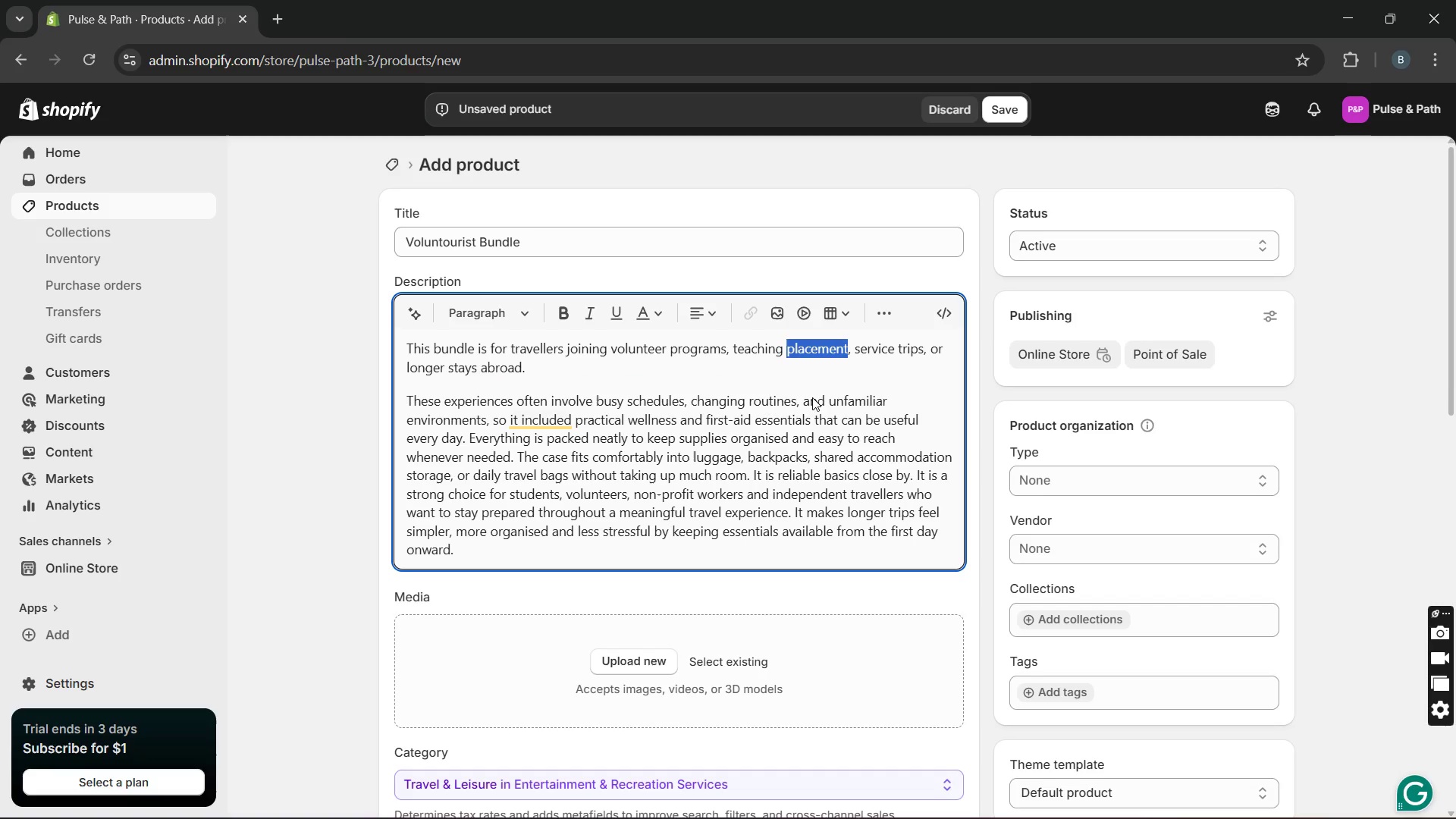 
key(Unknown)
 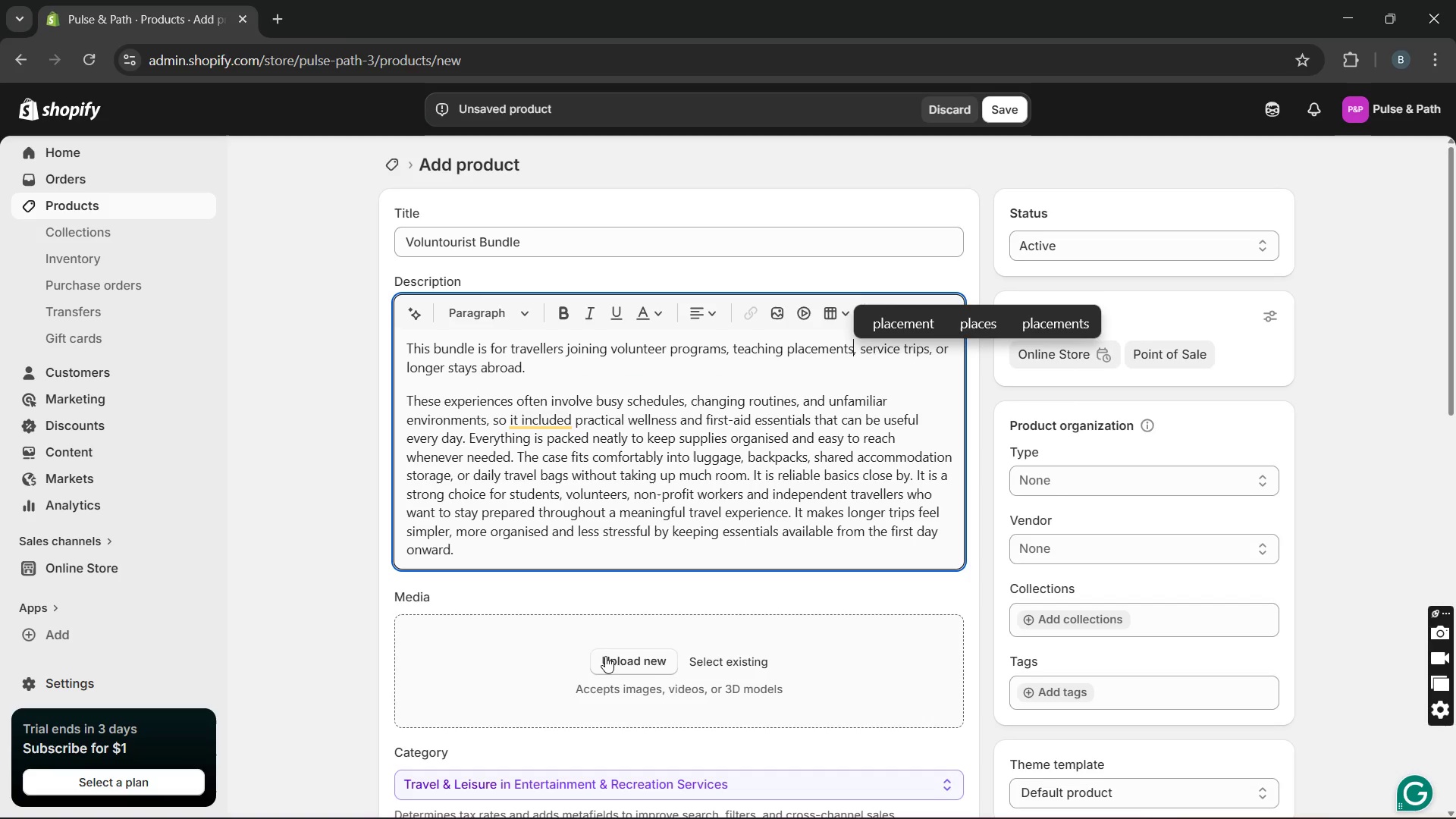 
left_click([661, 656])
 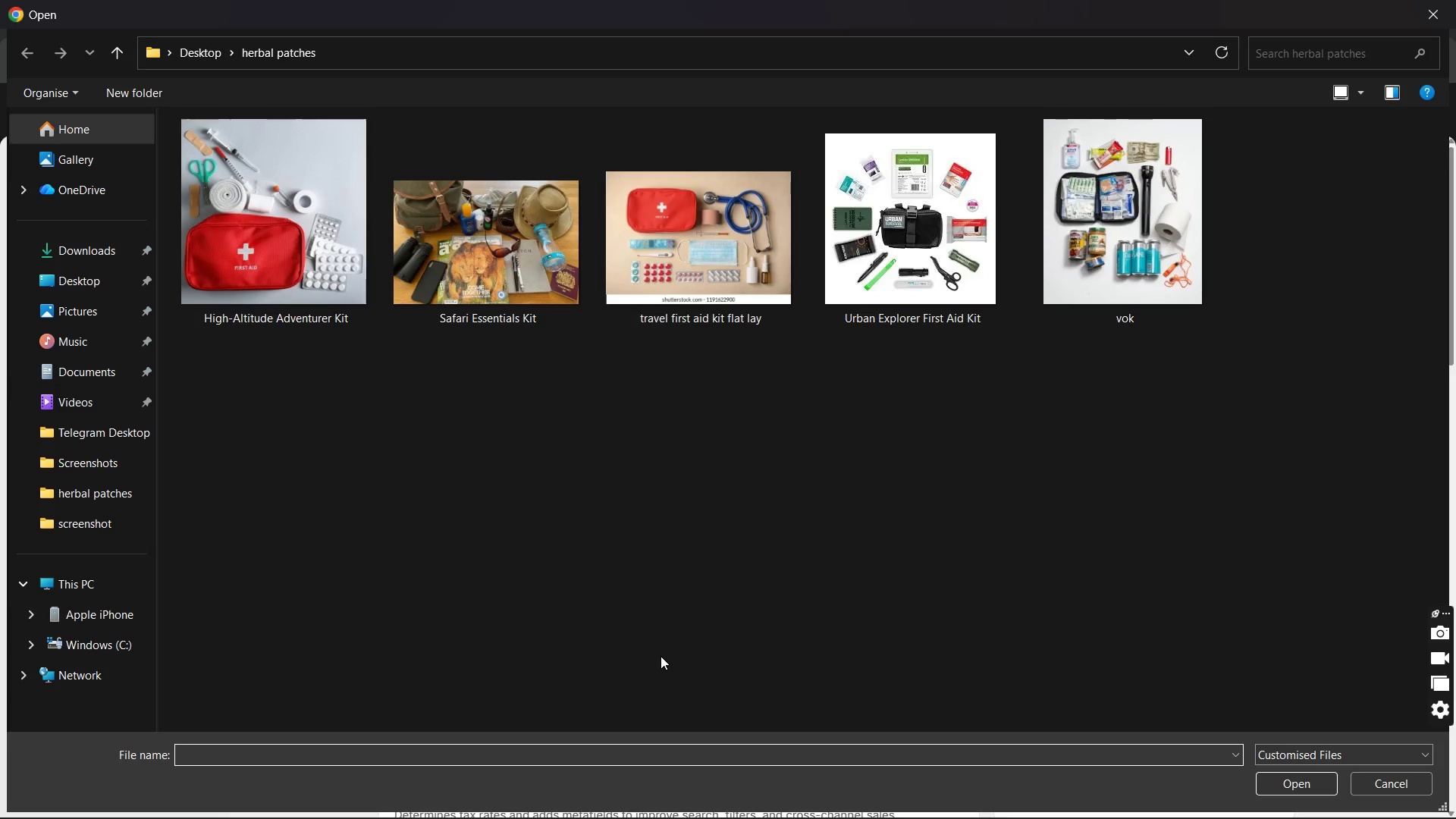 
wait(5.75)
 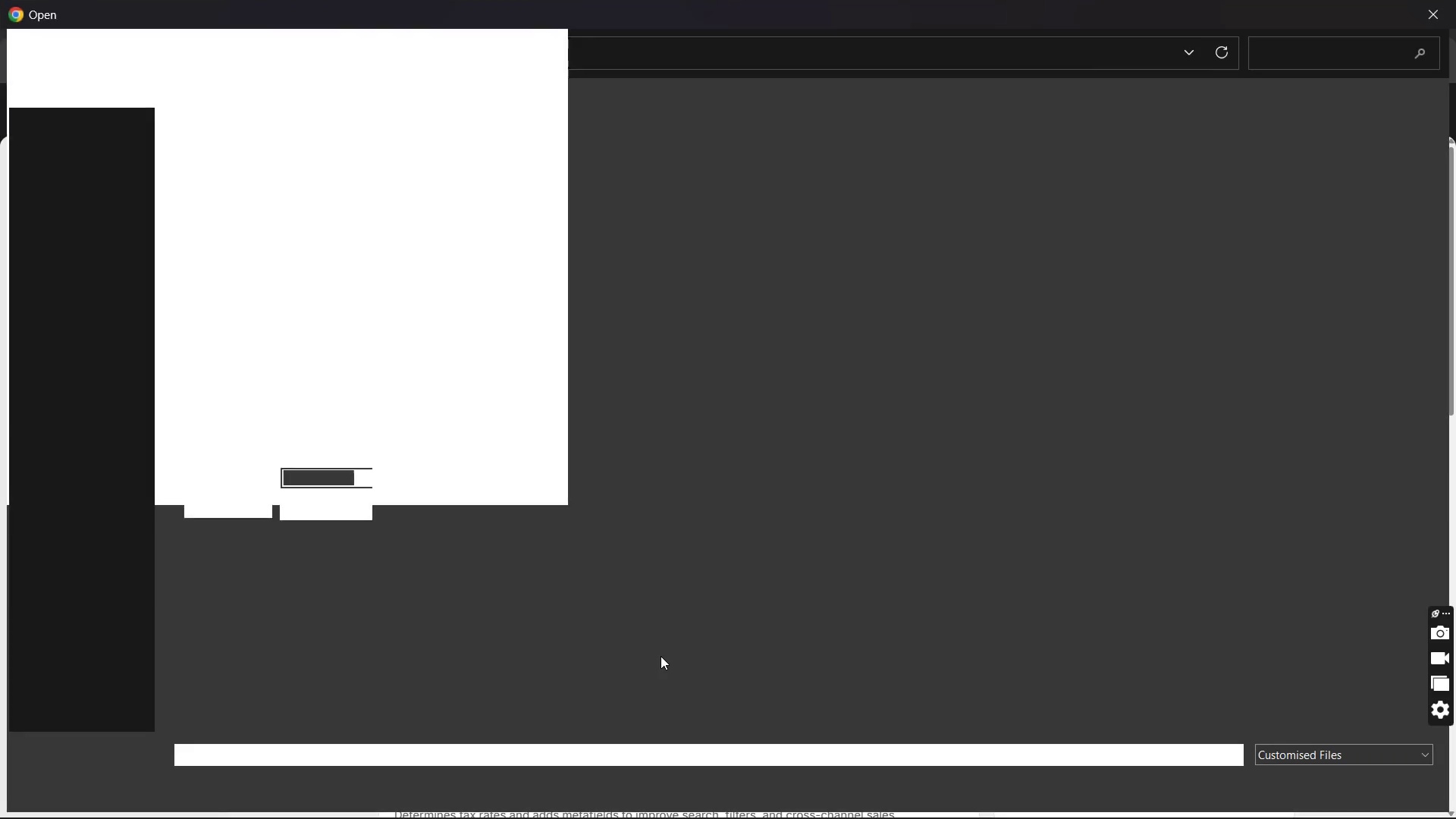 
double_click([1071, 290])
 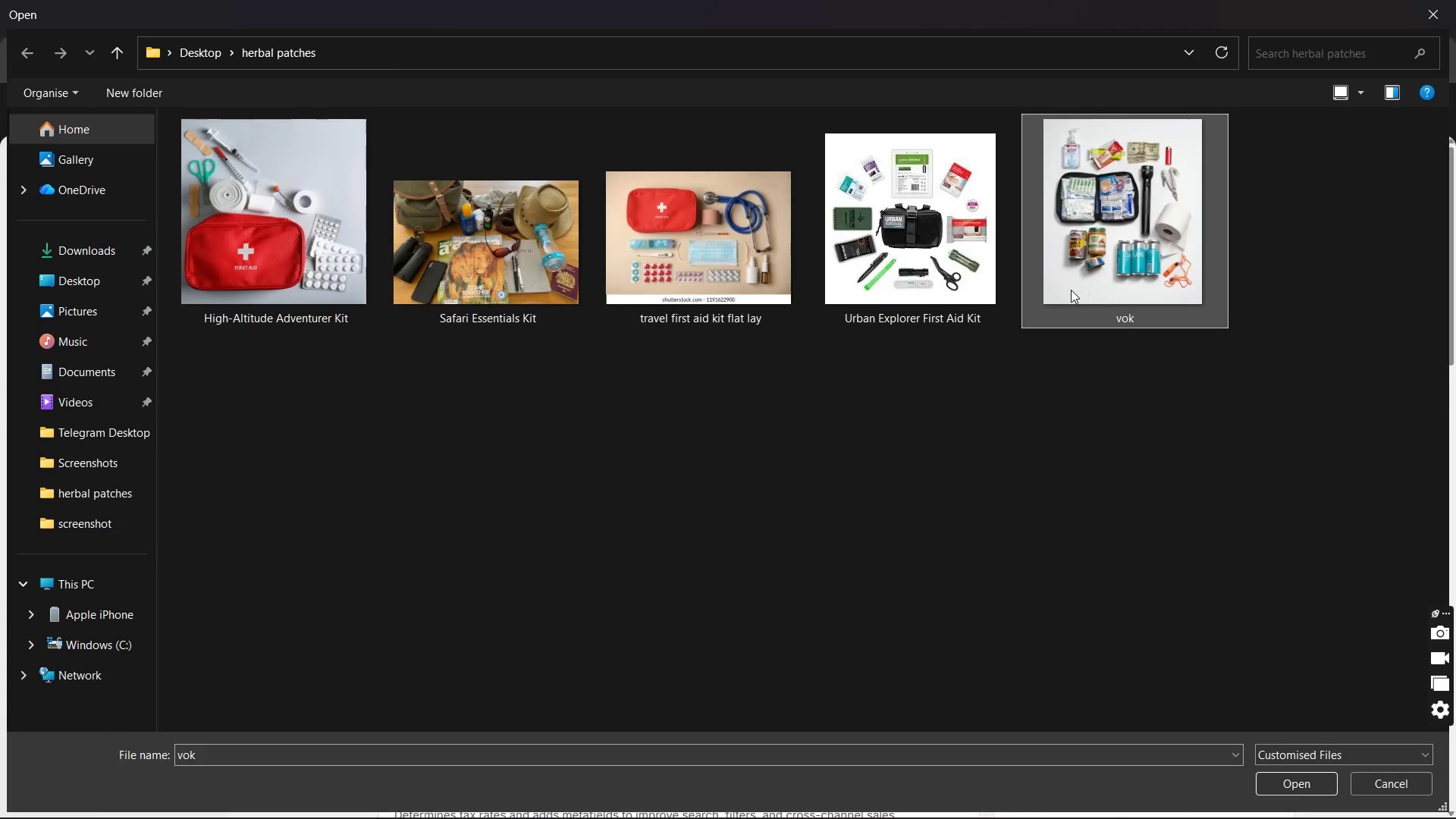 
triple_click([1071, 290])
 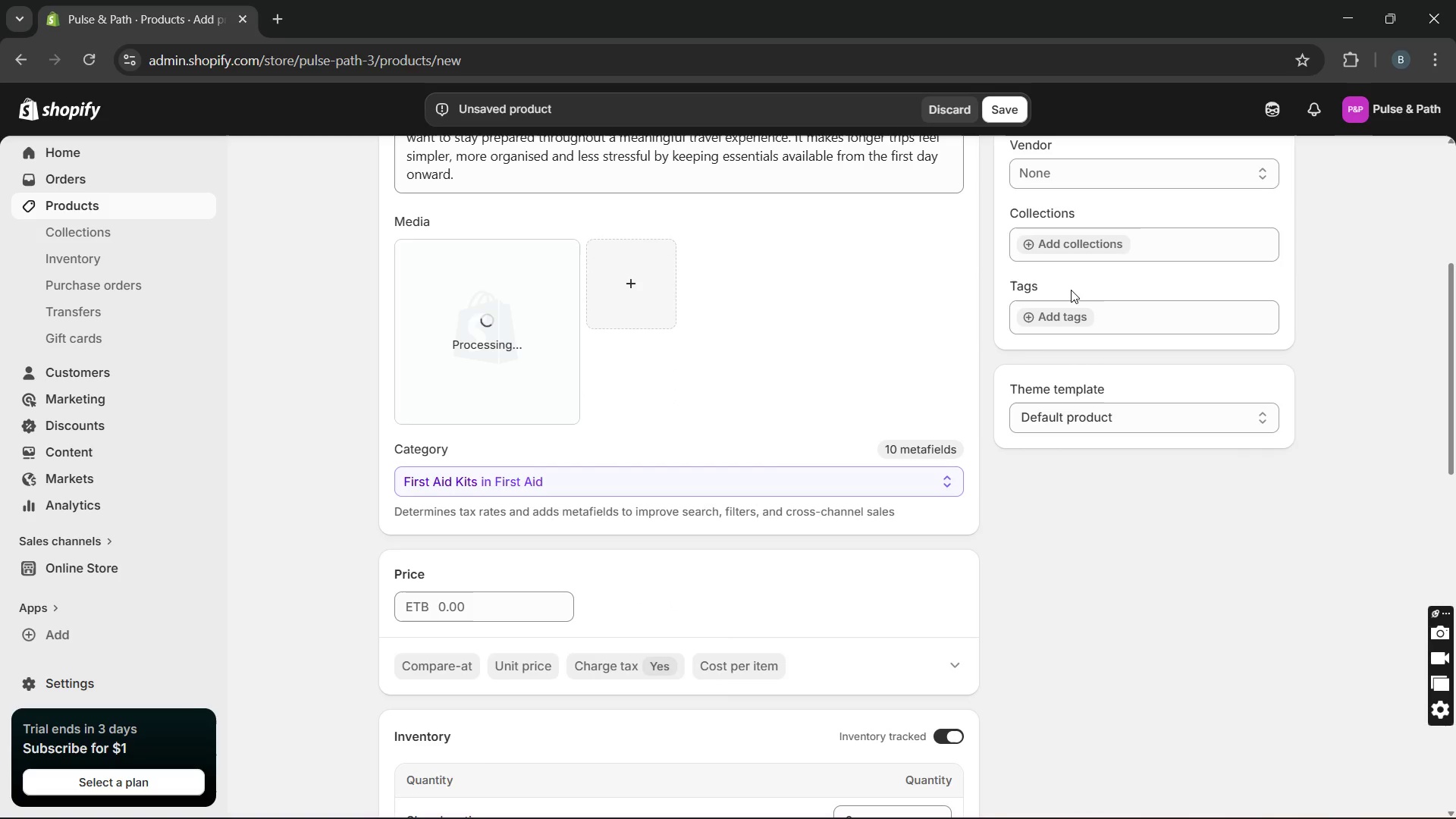 
wait(9.23)
 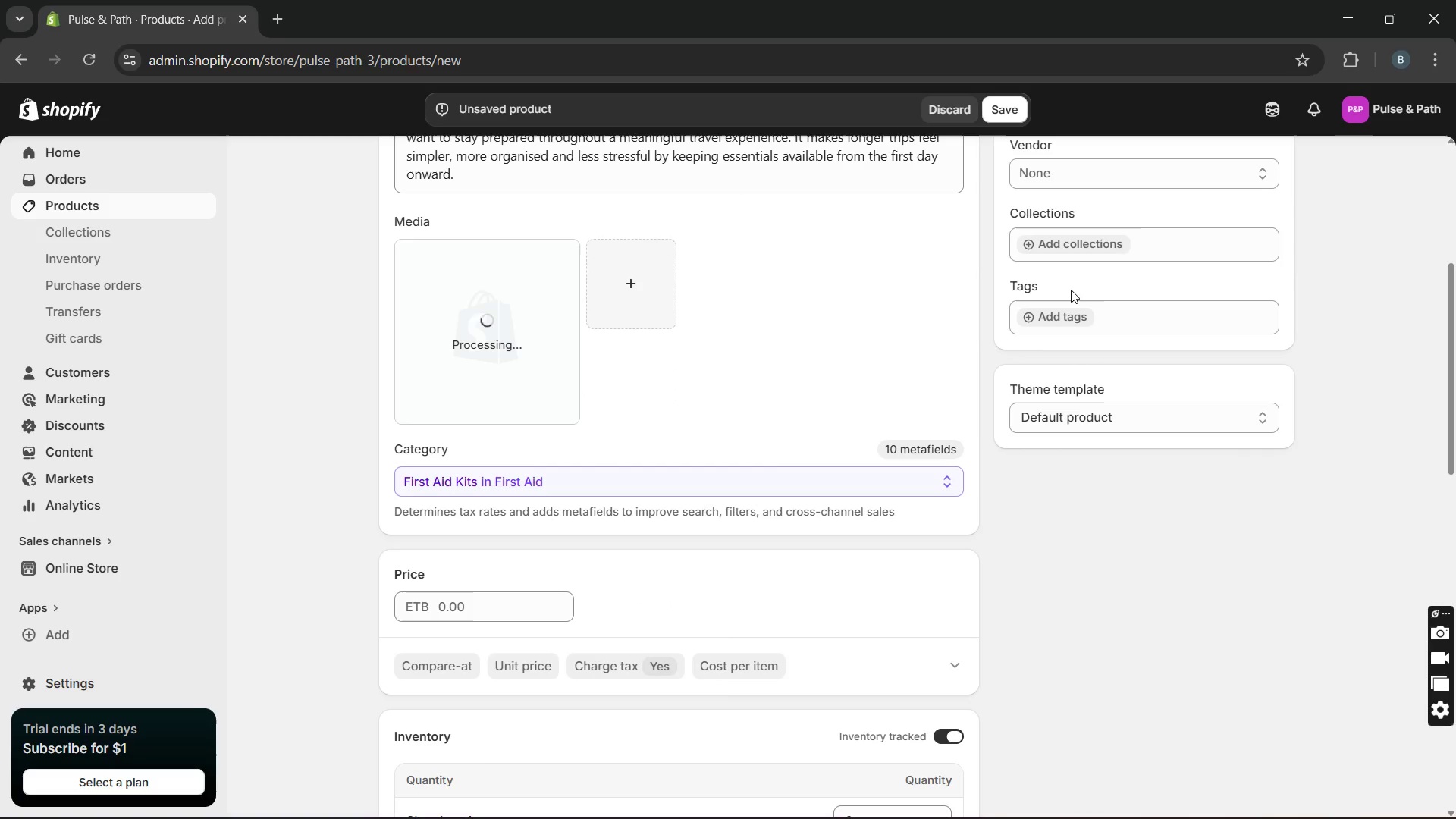 
left_click([557, 541])
 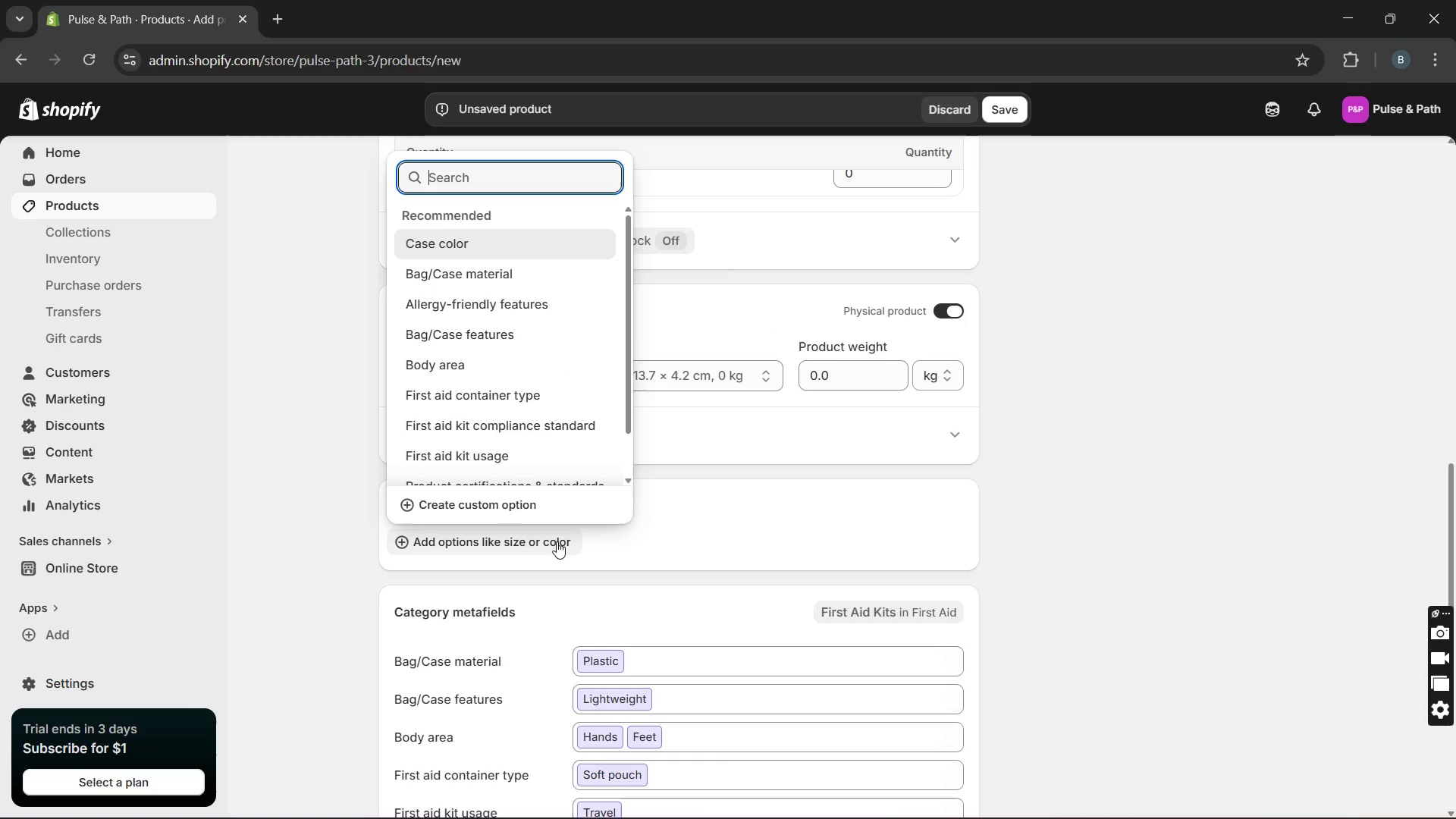 
type(Trip Duration)
 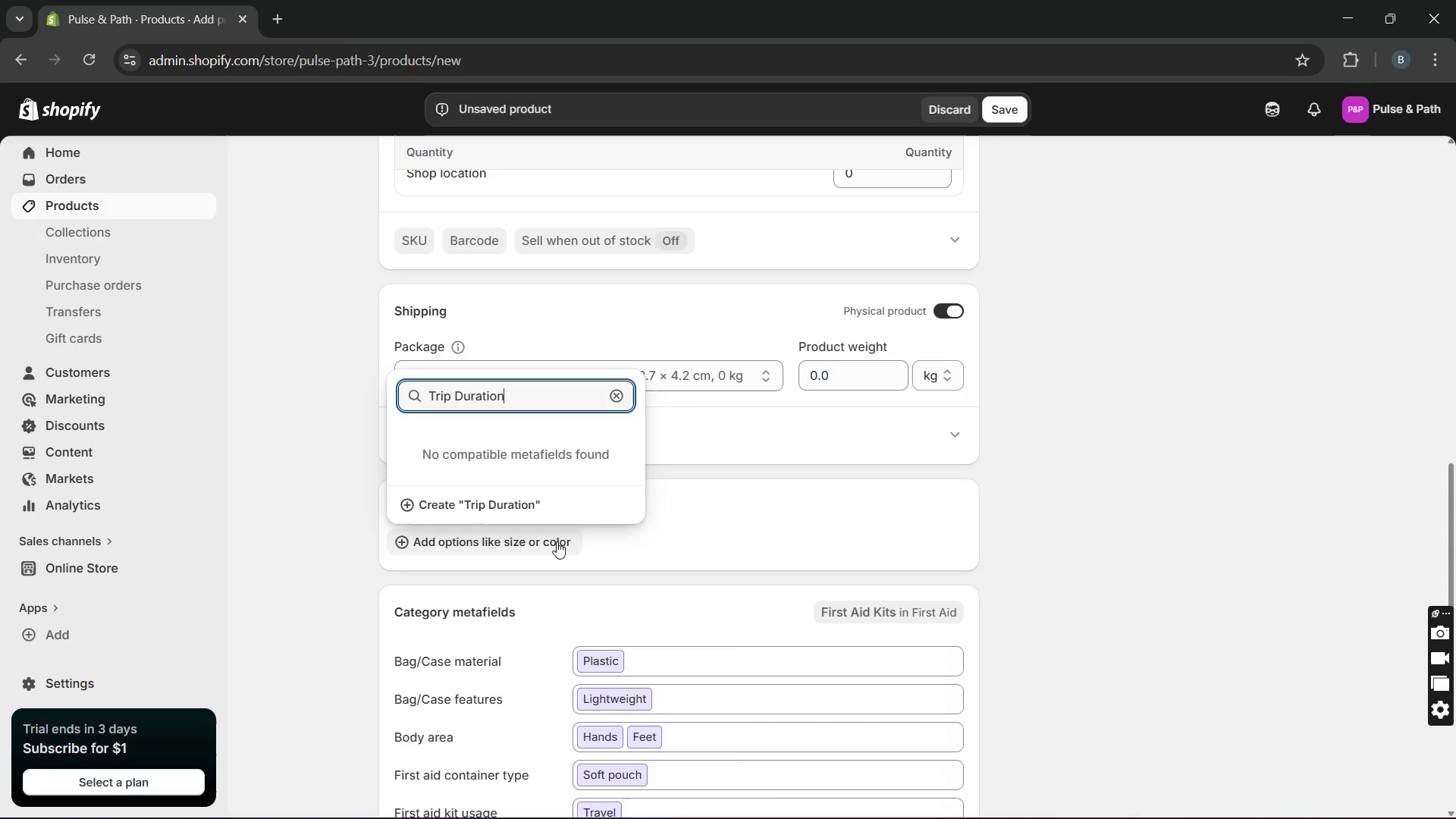 
key(Enter)
 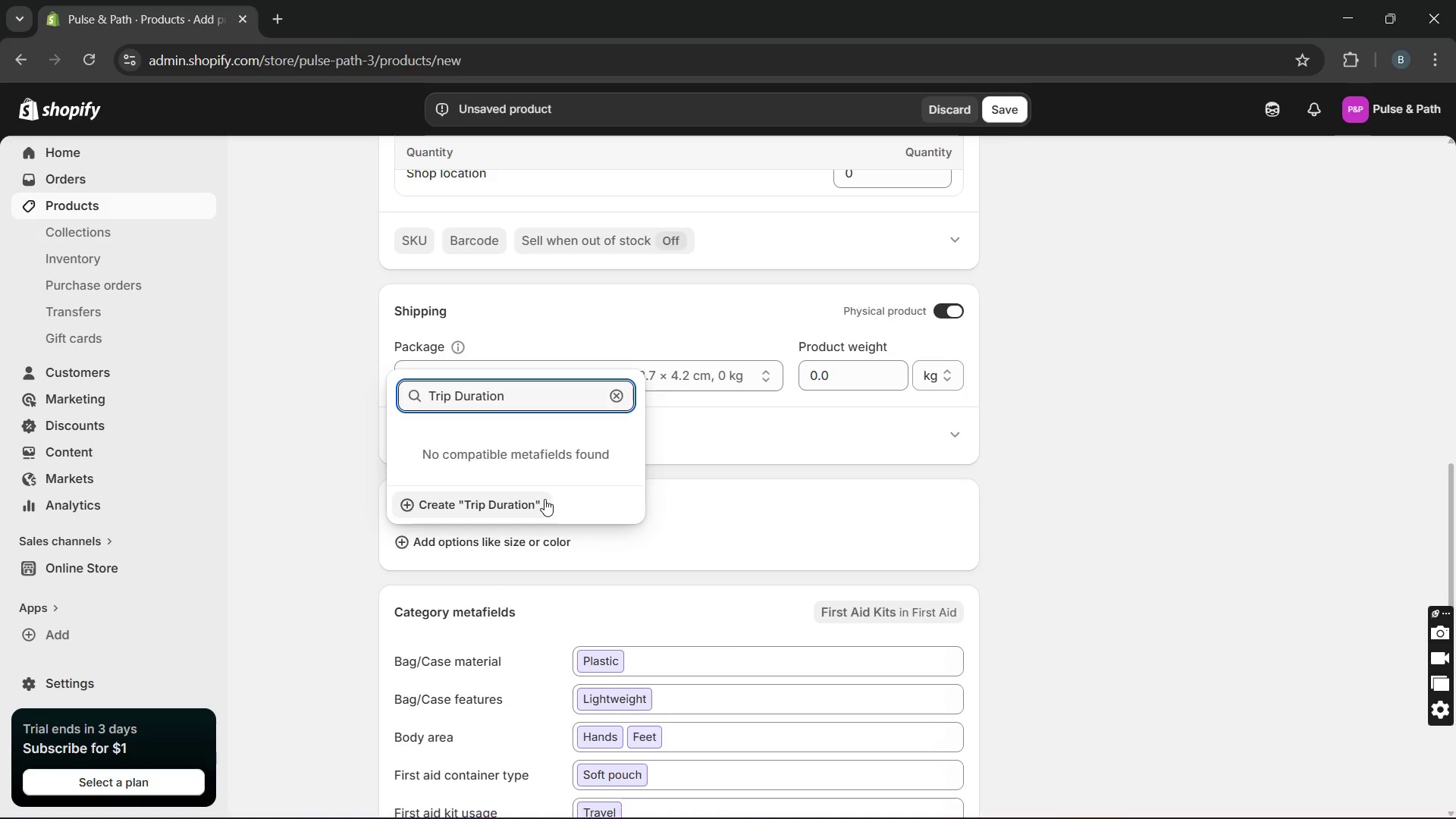 
left_click([514, 508])
 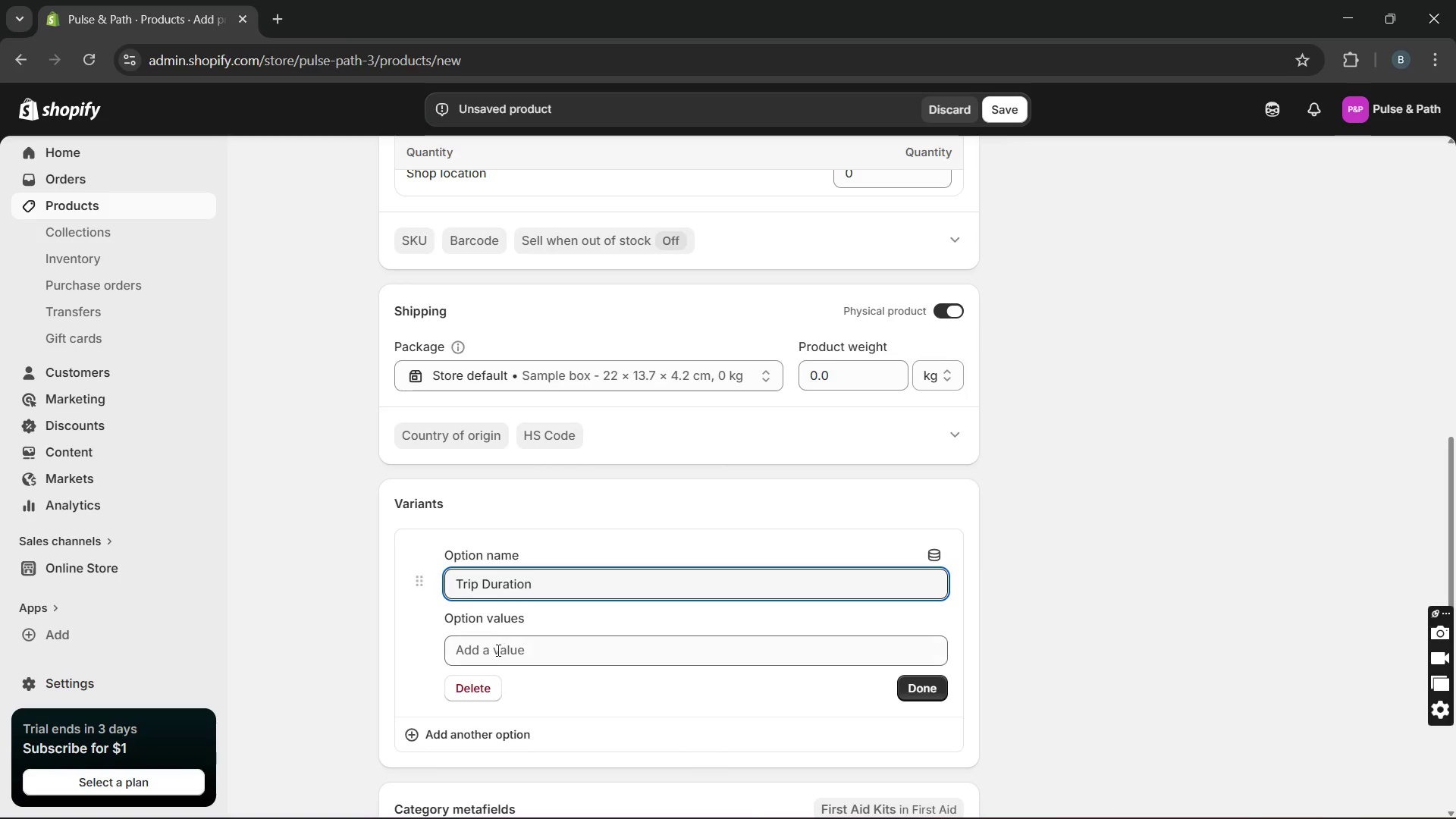 
left_click([493, 658])
 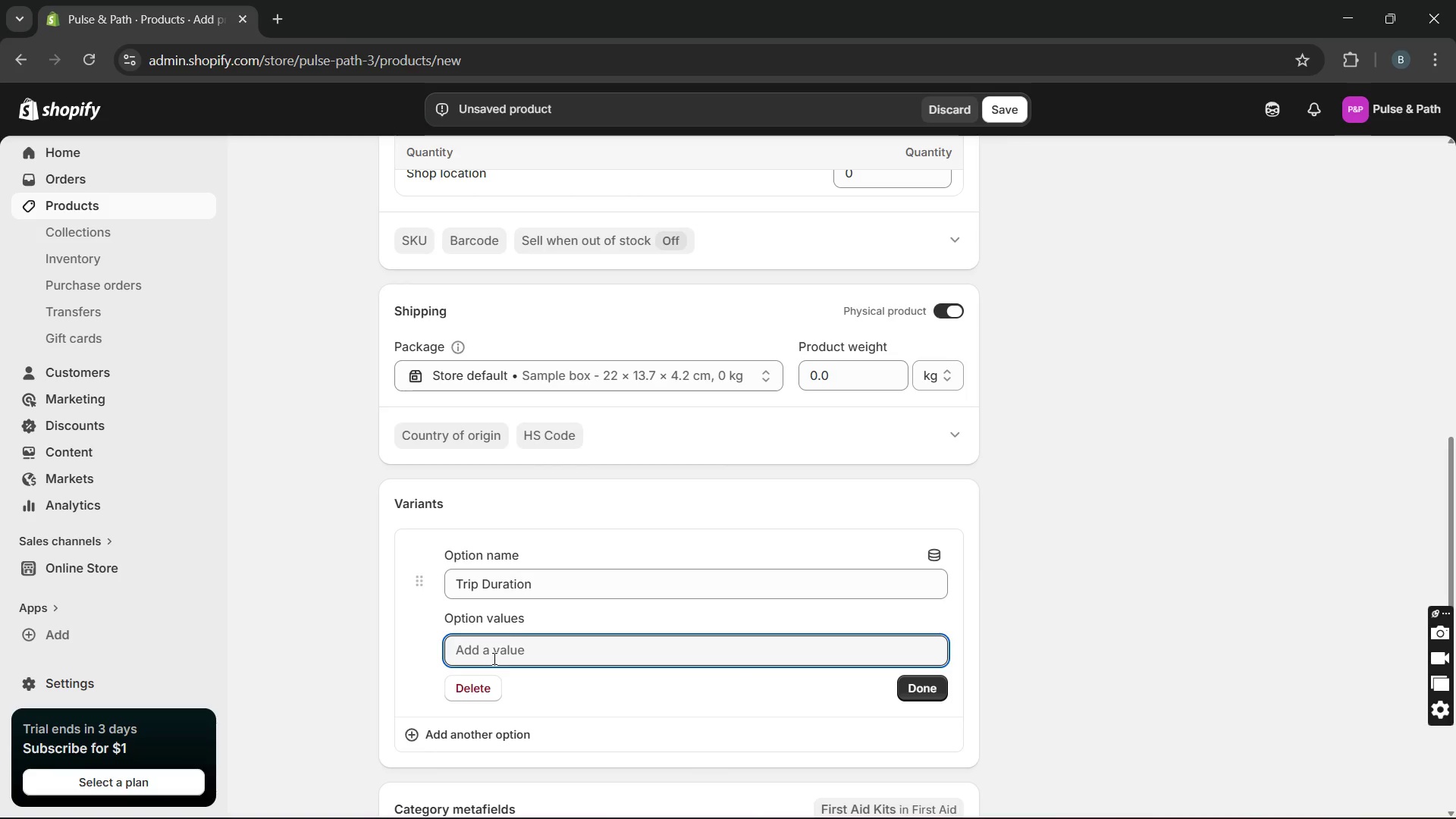 
wait(5.47)
 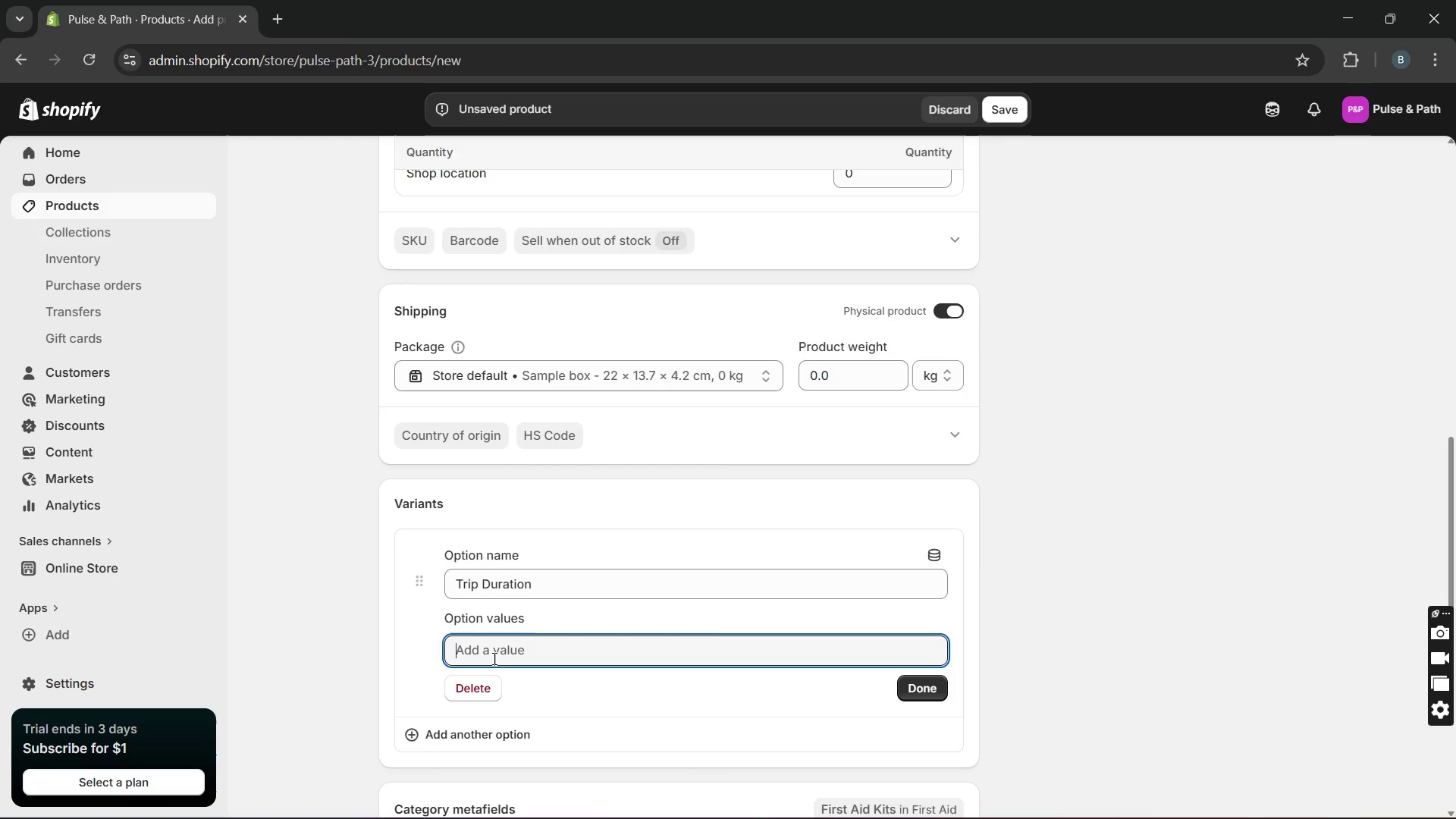 
type(Standard)
 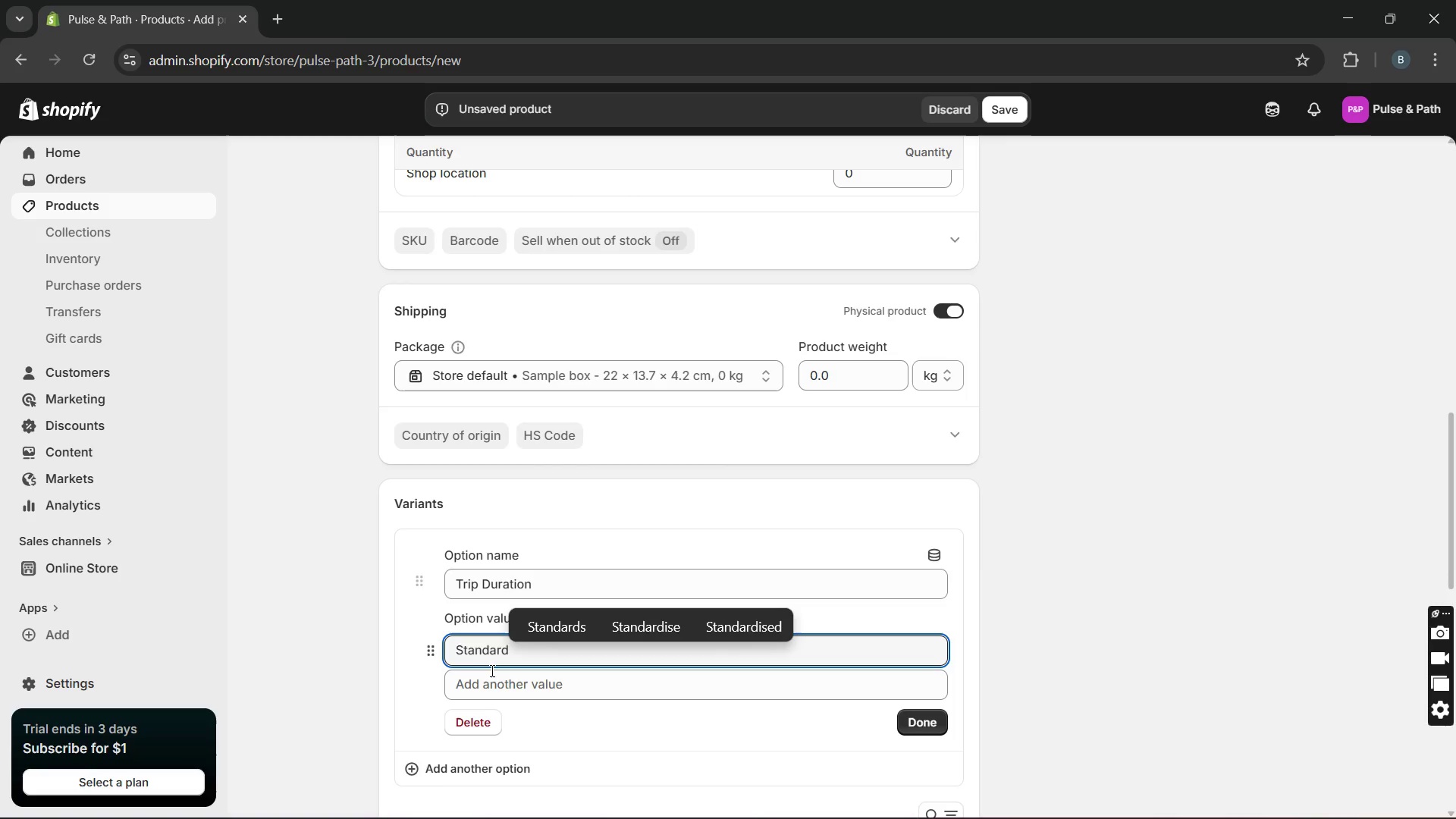 
left_click([490, 671])
 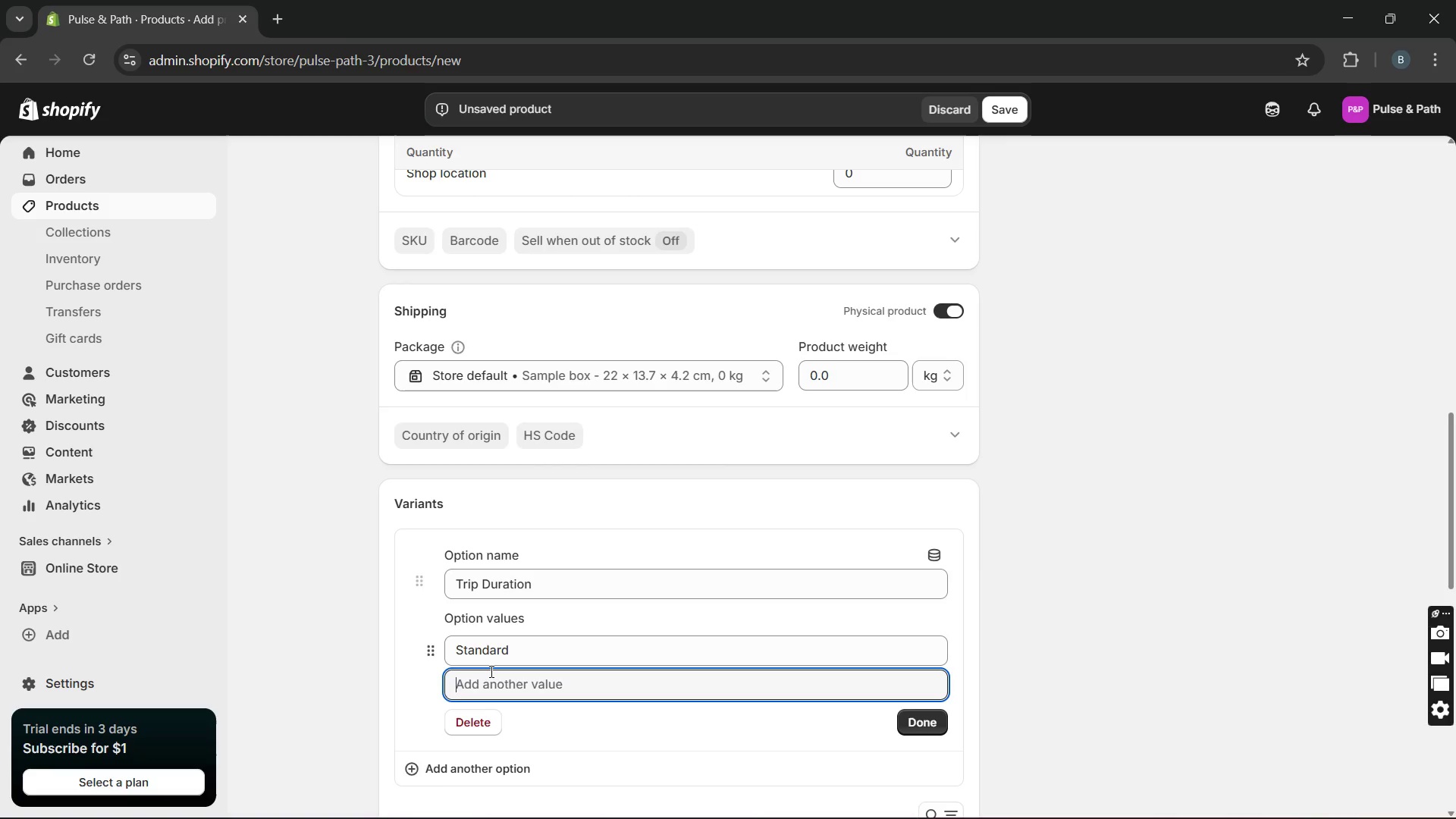 
type(Extended)
 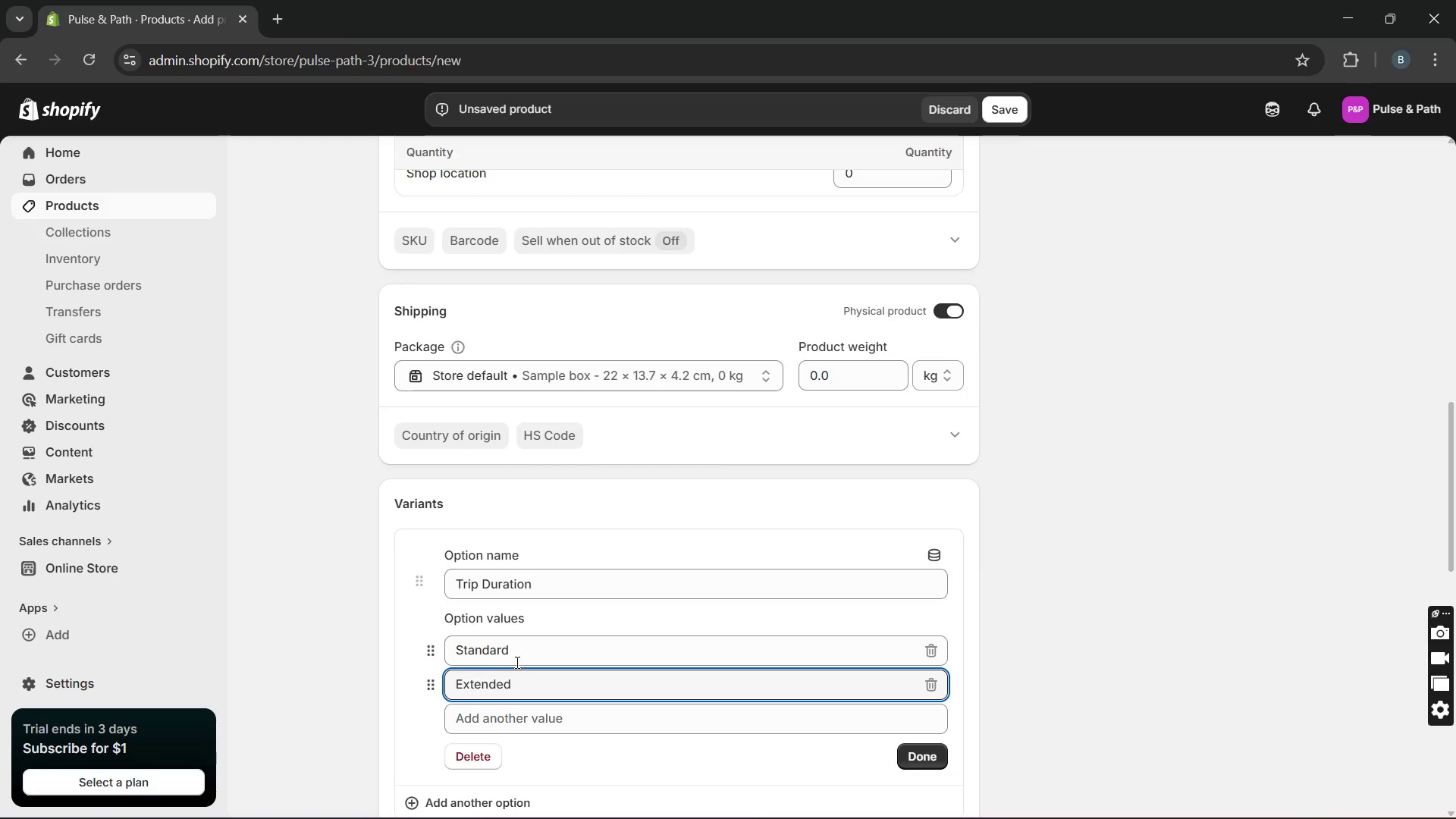 
left_click([518, 661])
 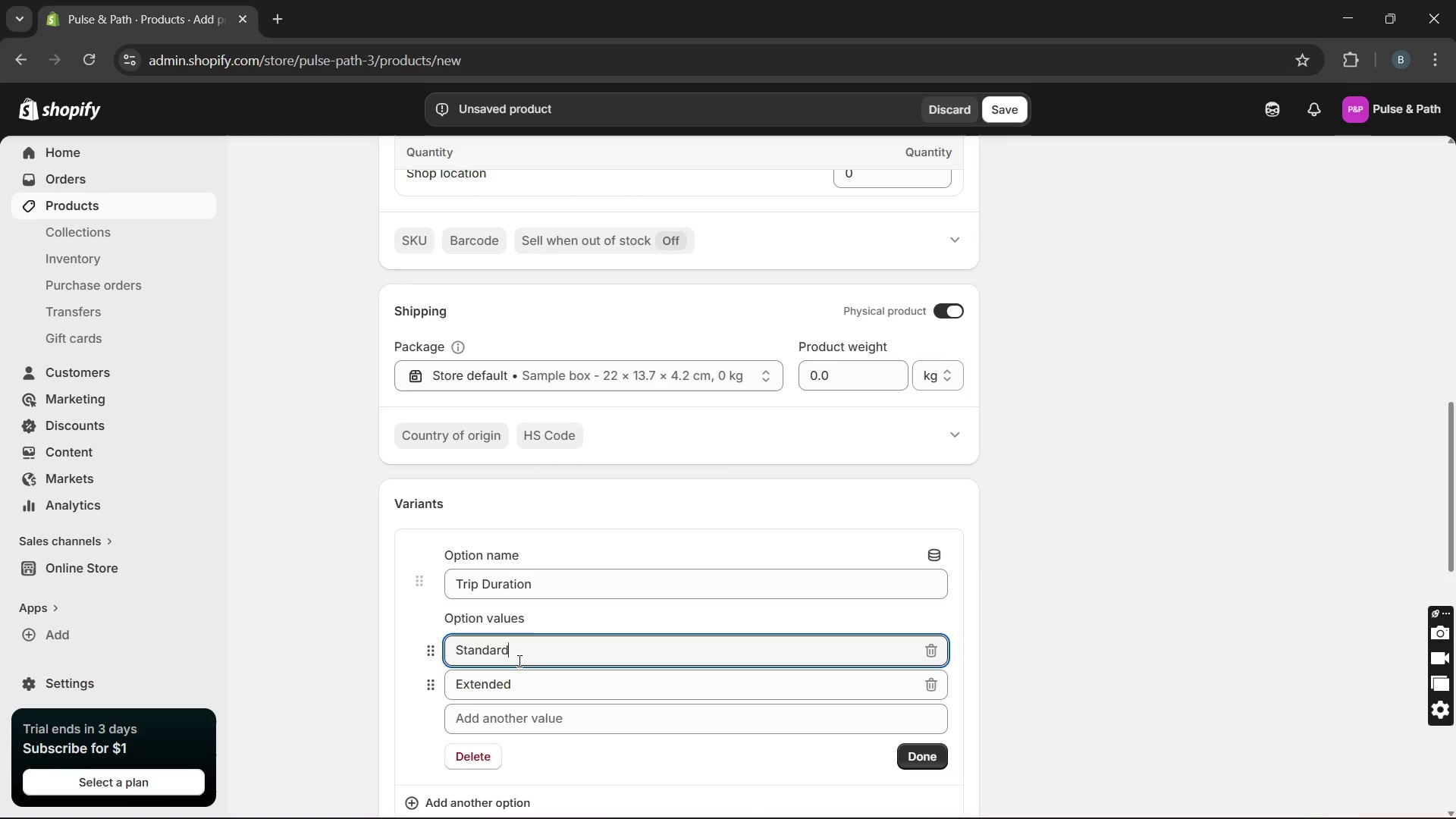 
type( z)
key(Backspace)
type(())
 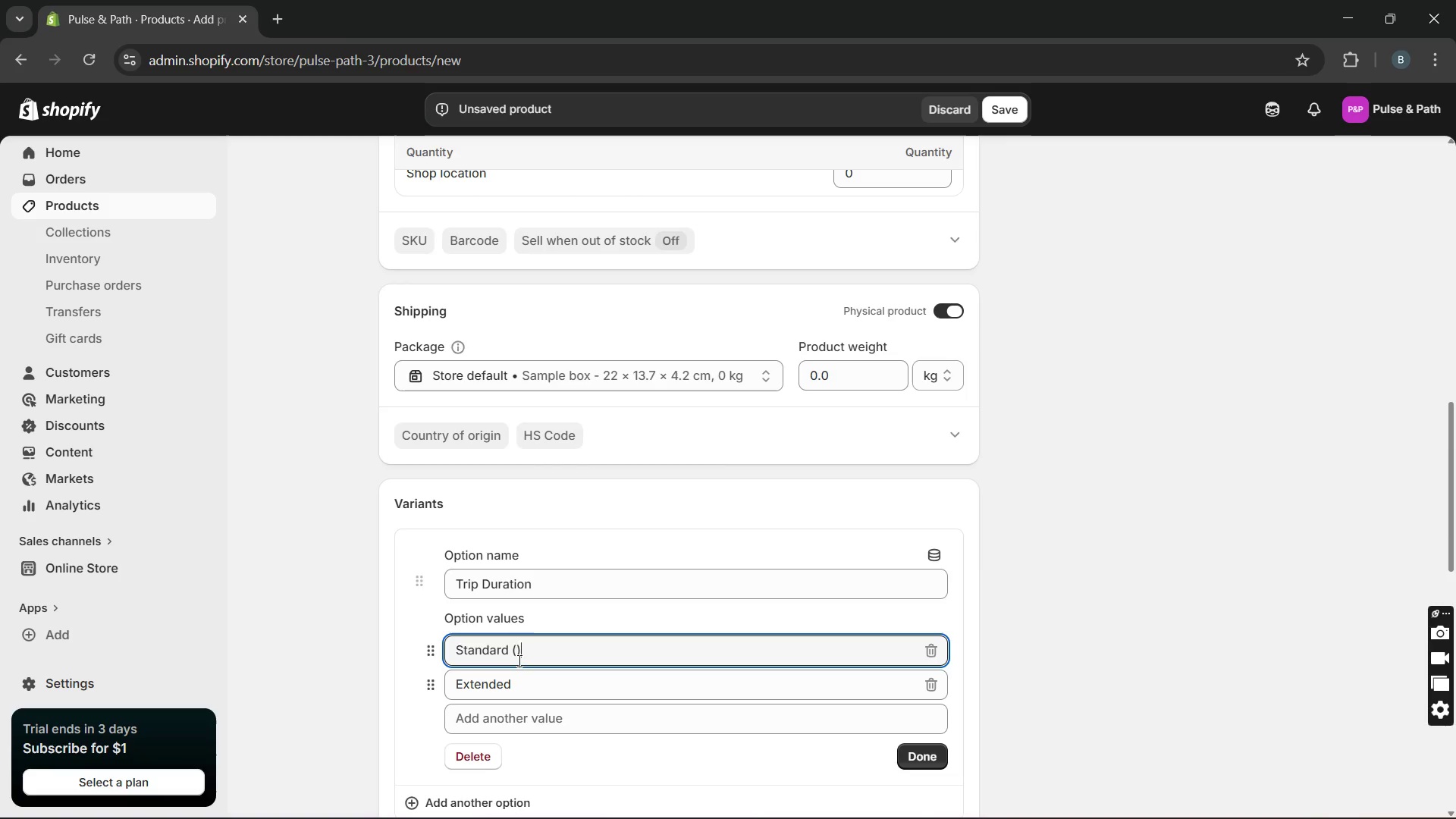 
key(Shift+ArrowDown)
 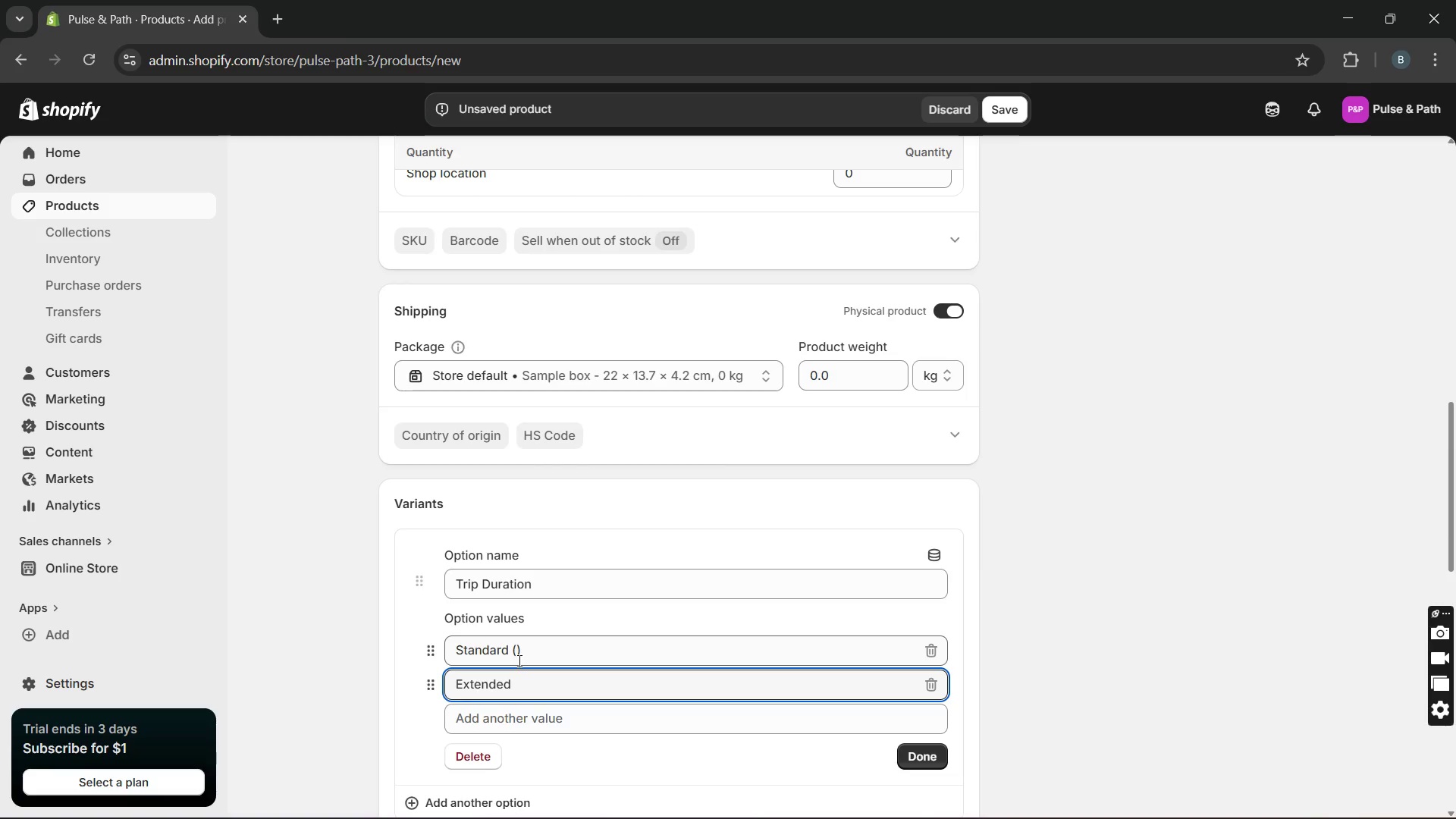 
hold_key(key=ArrowRight, duration=0.94)
 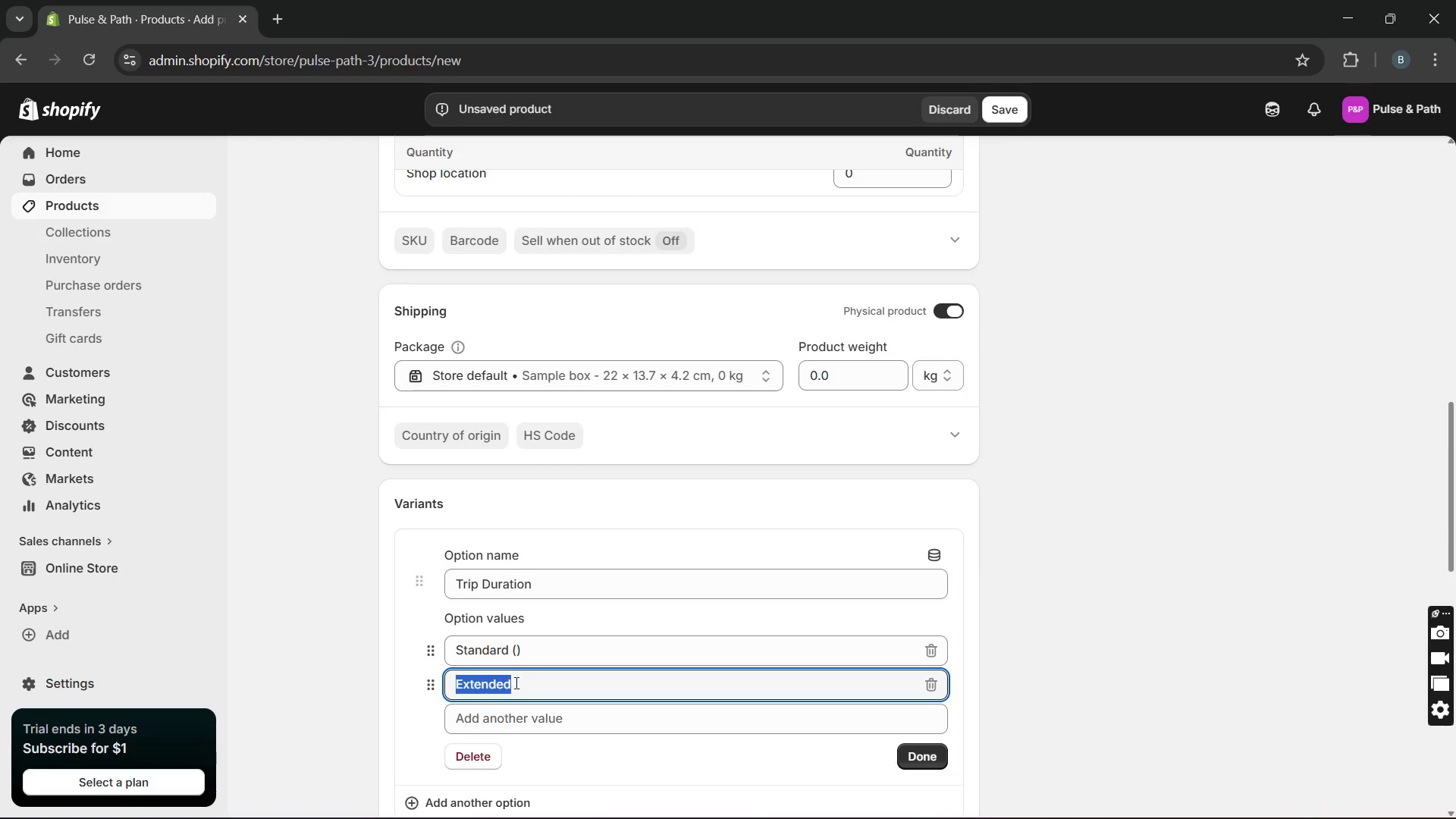 
left_click([515, 682])
 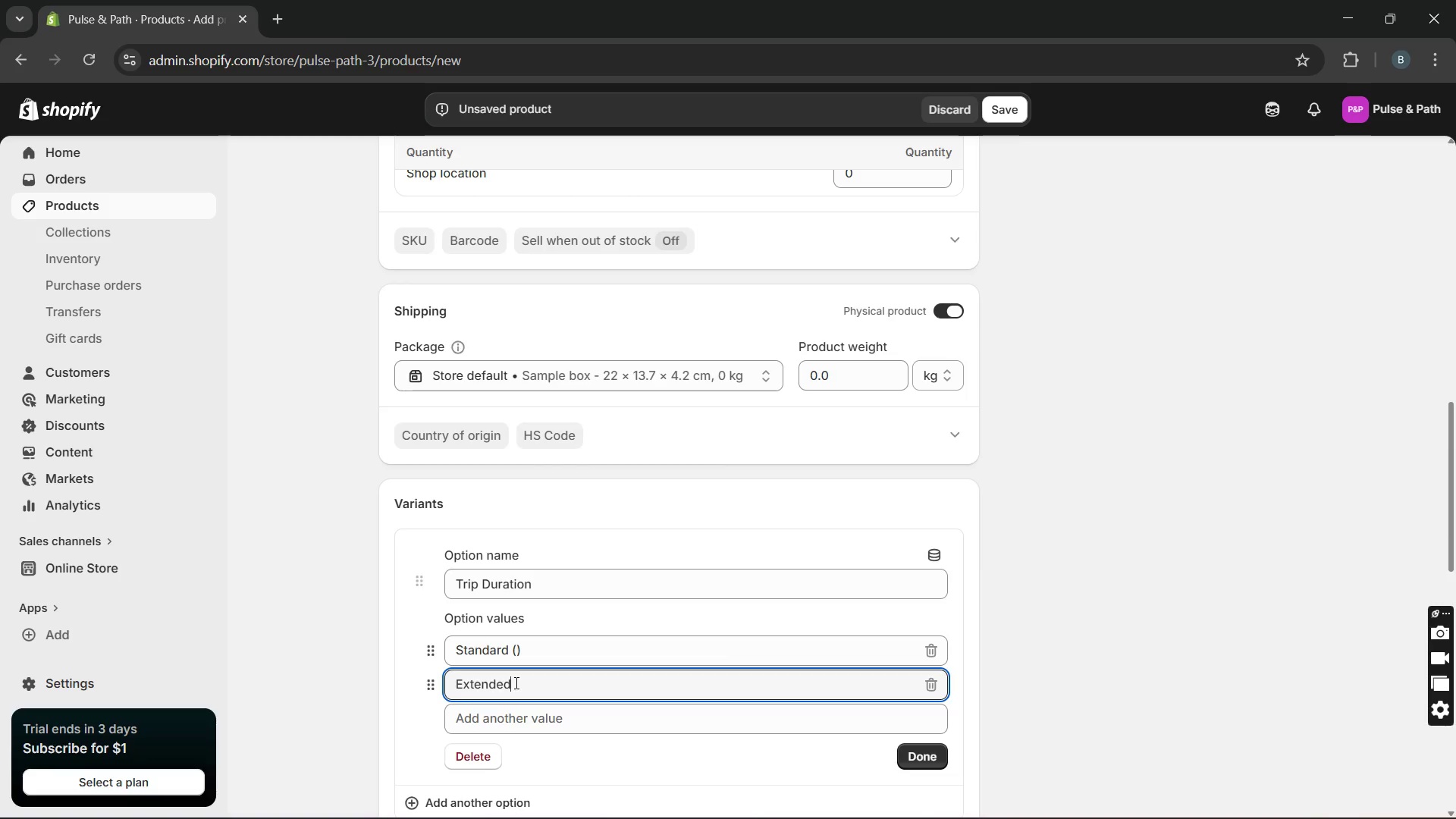 
type(())
 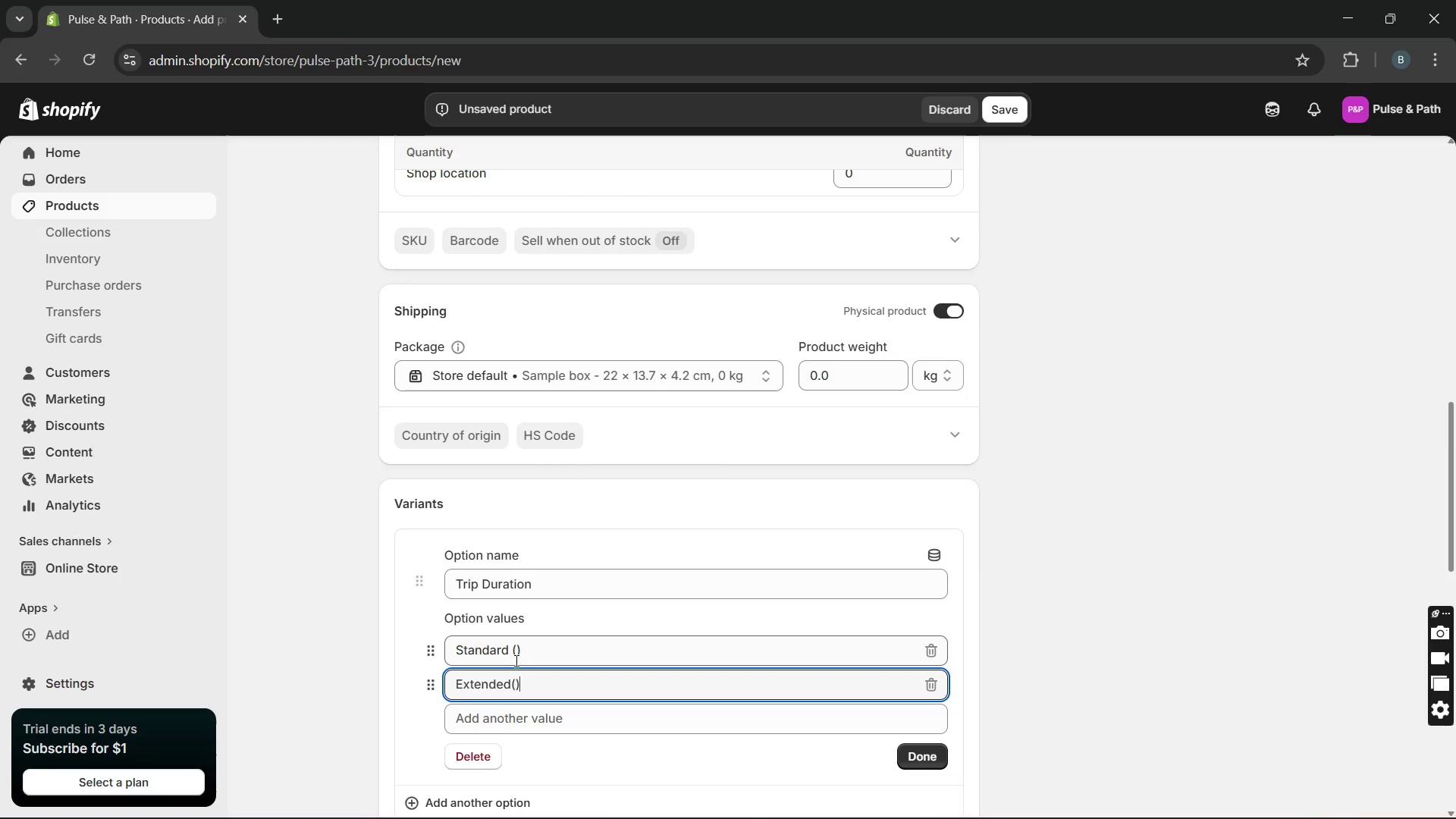 
left_click([515, 652])
 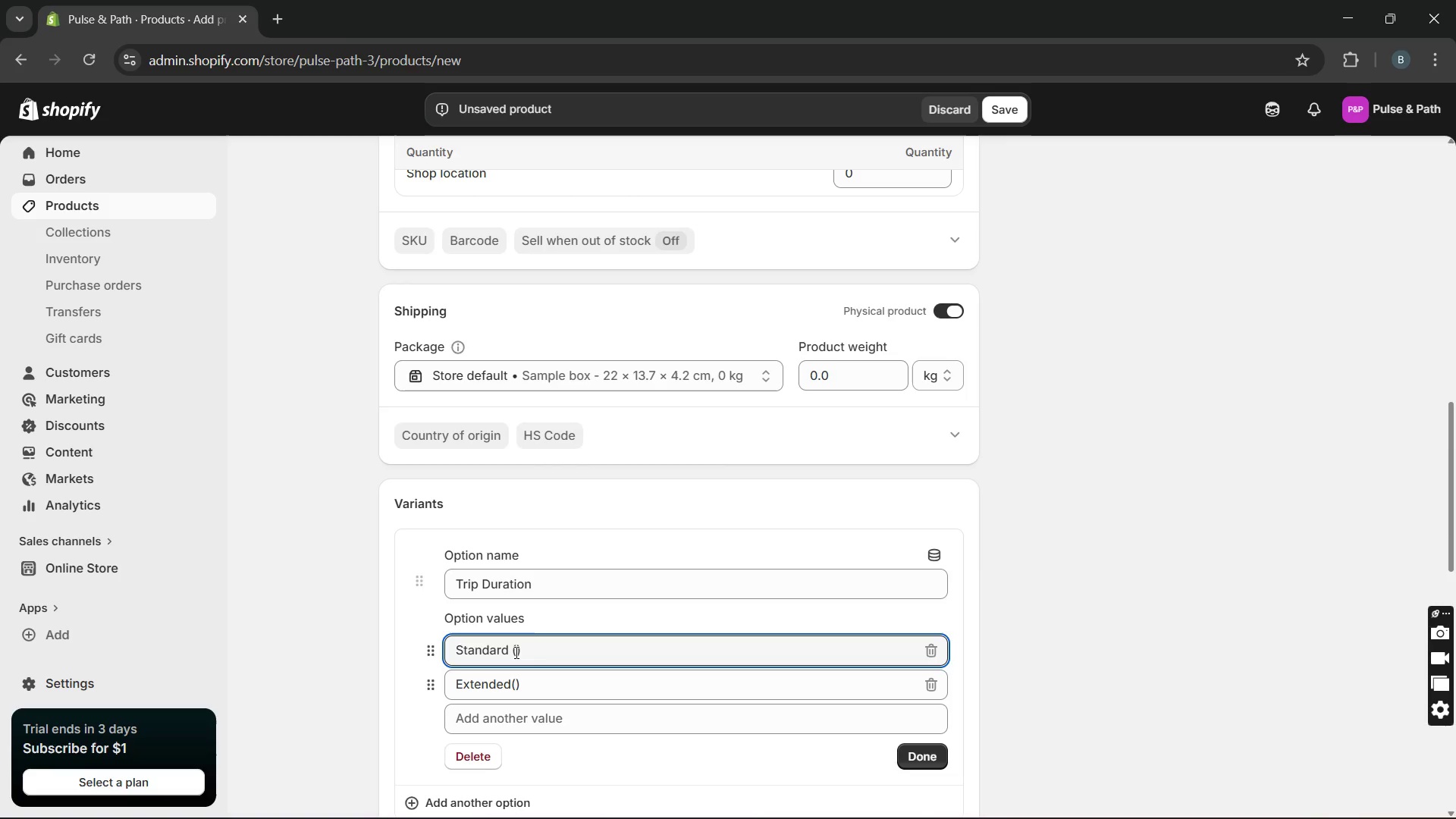 
type(7-14 days)
 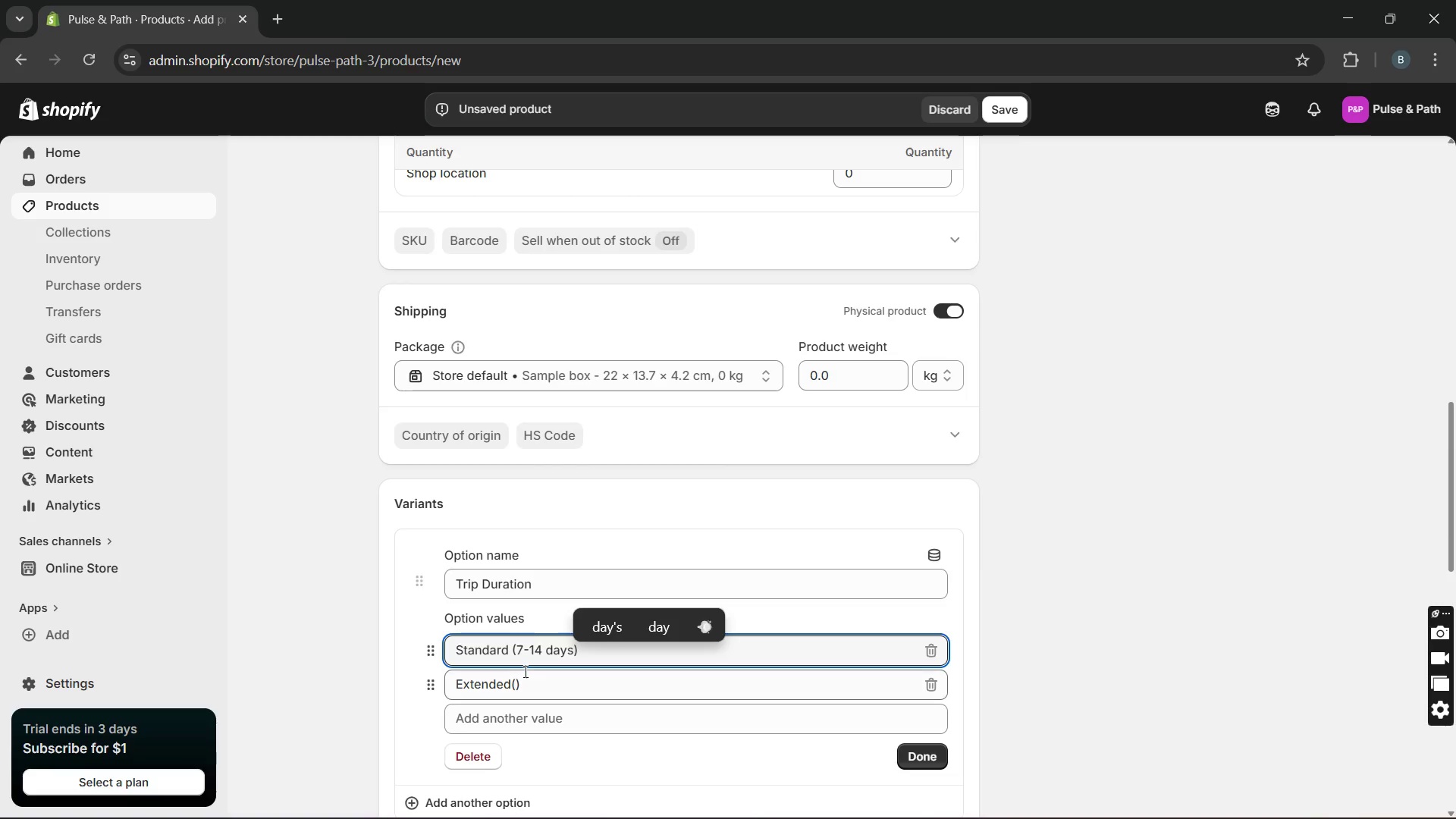 
left_click([524, 673])
 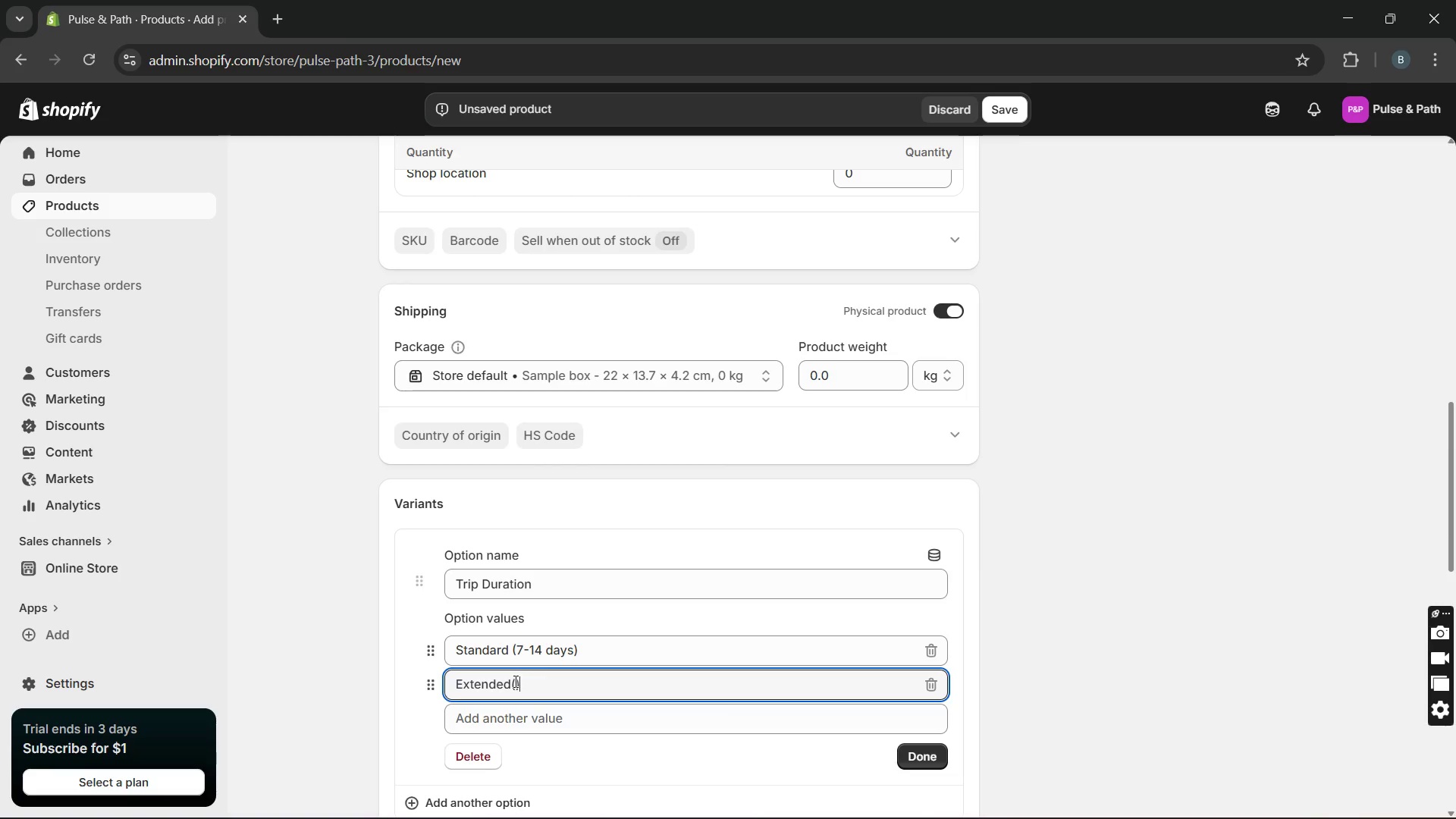 
left_click([514, 681])
 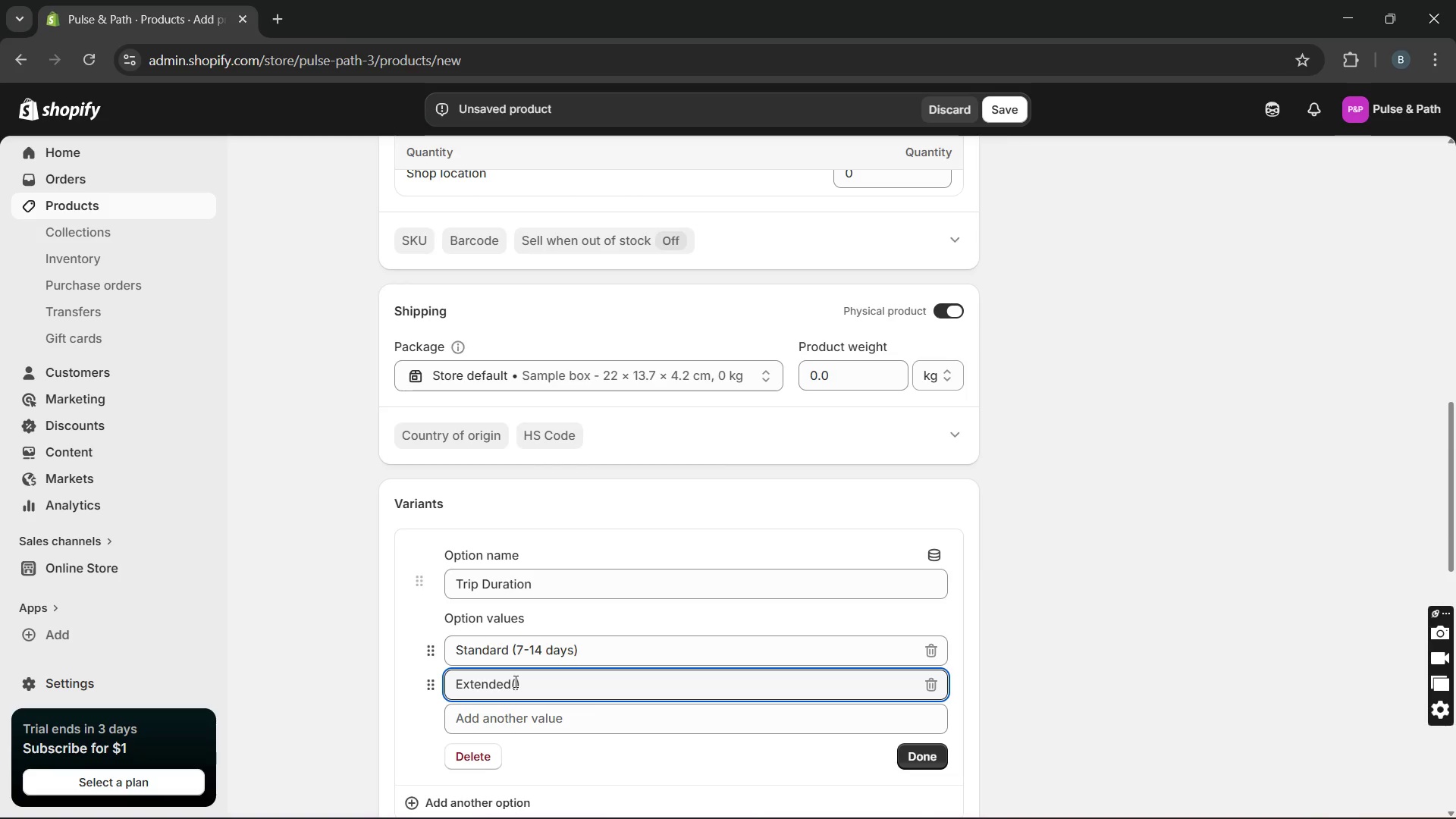 
type(14-21 days)
 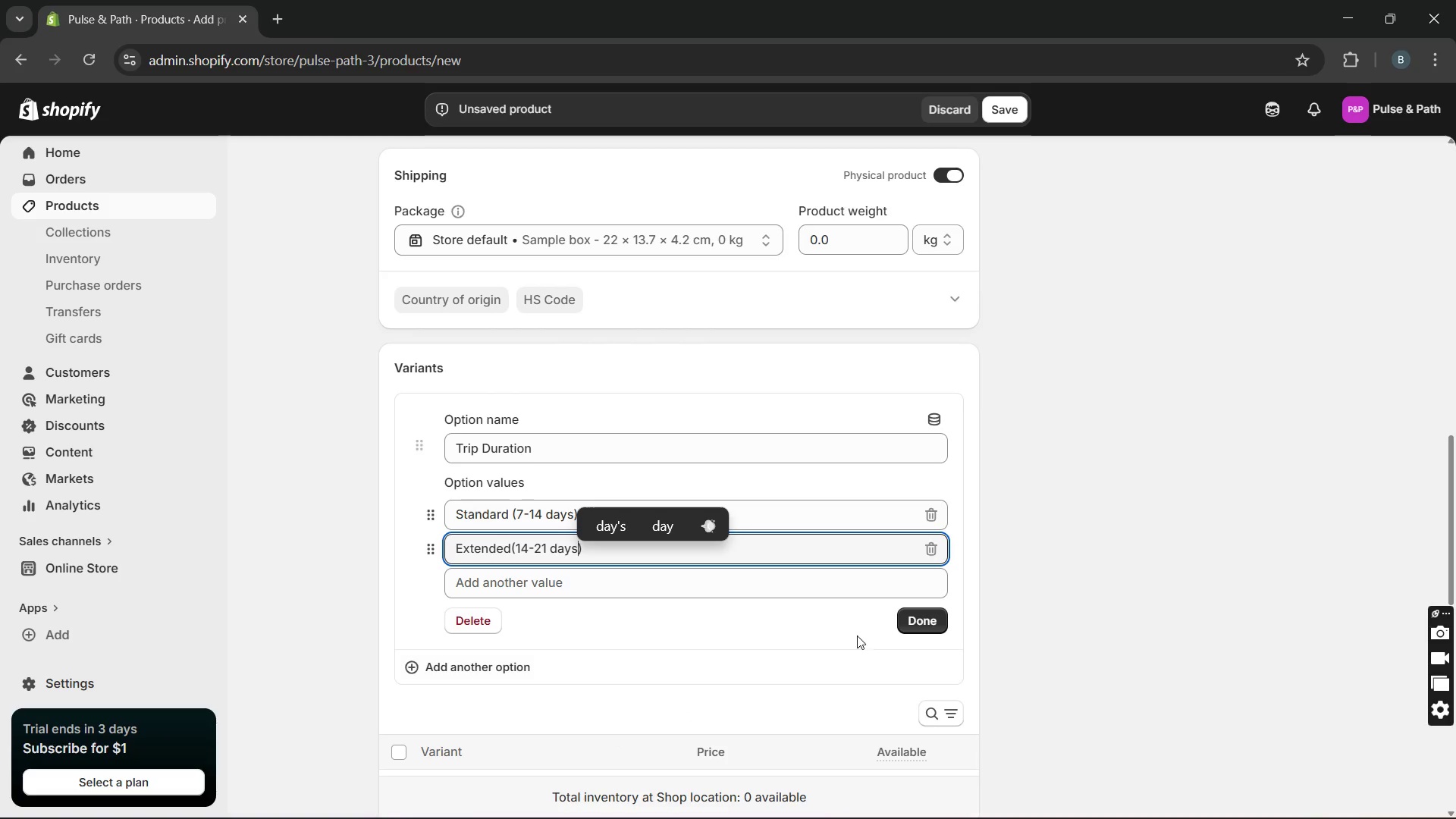 
left_click([914, 616])
 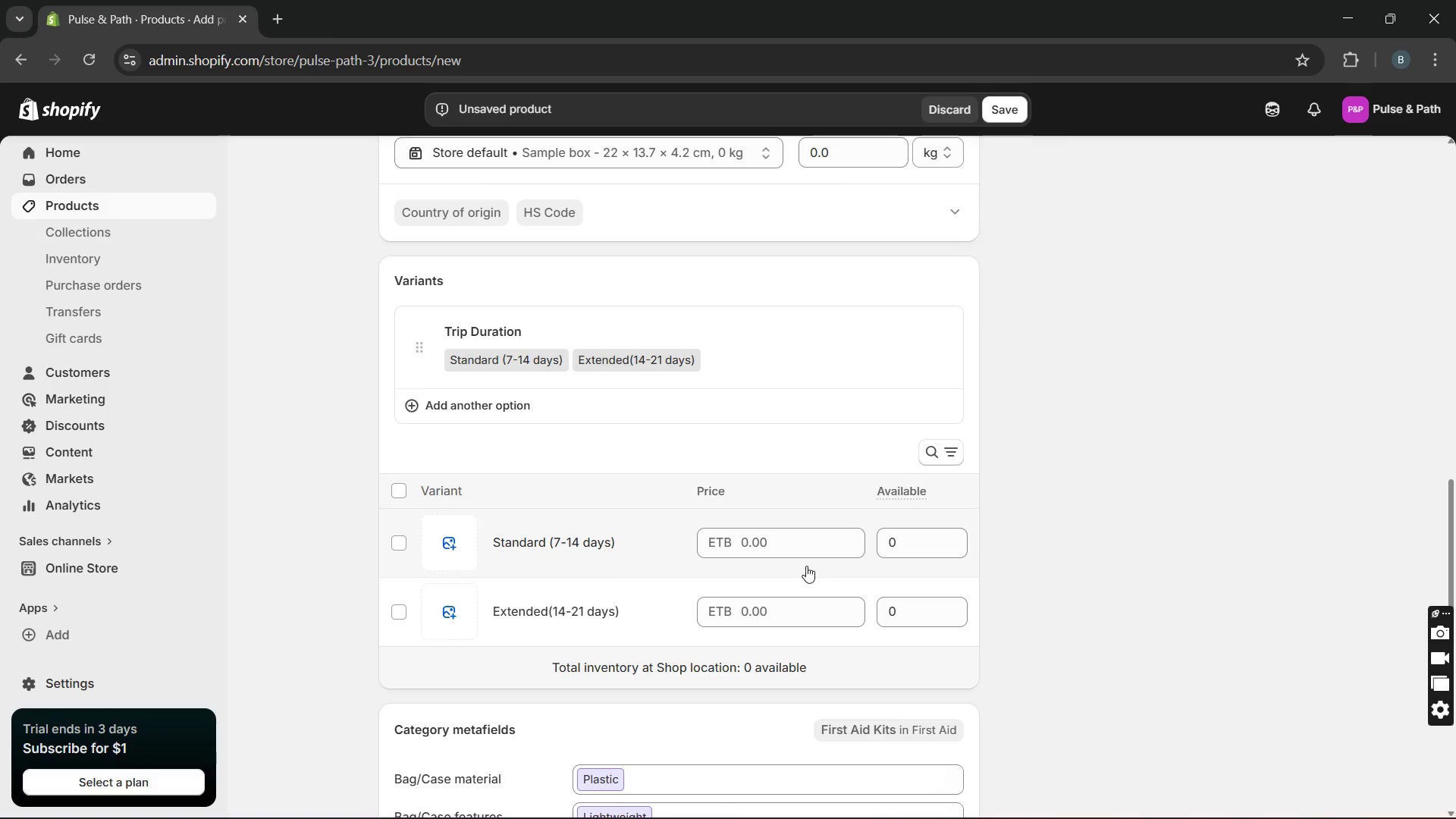 
left_click([776, 545])
 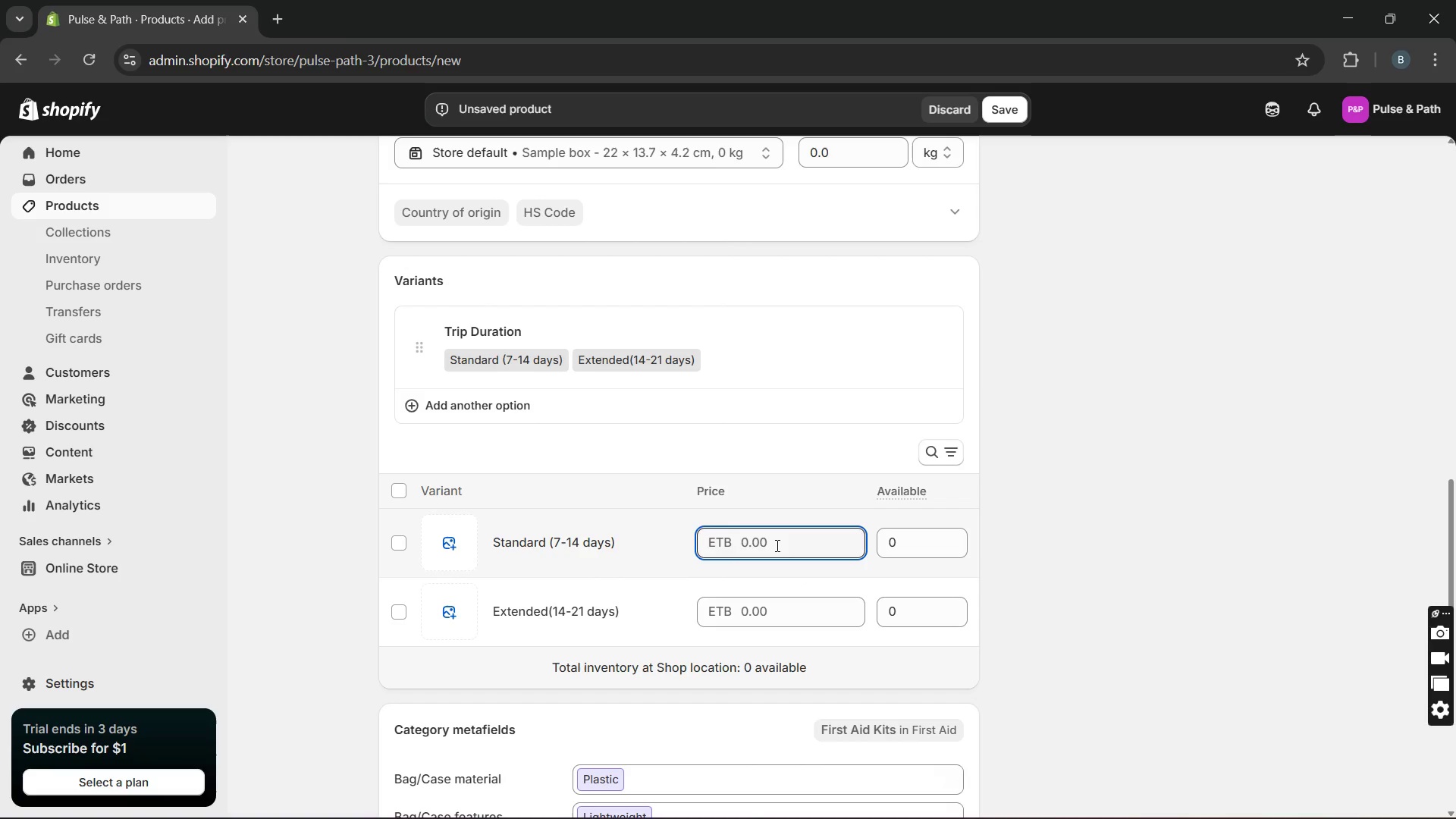 
wait(14.27)
 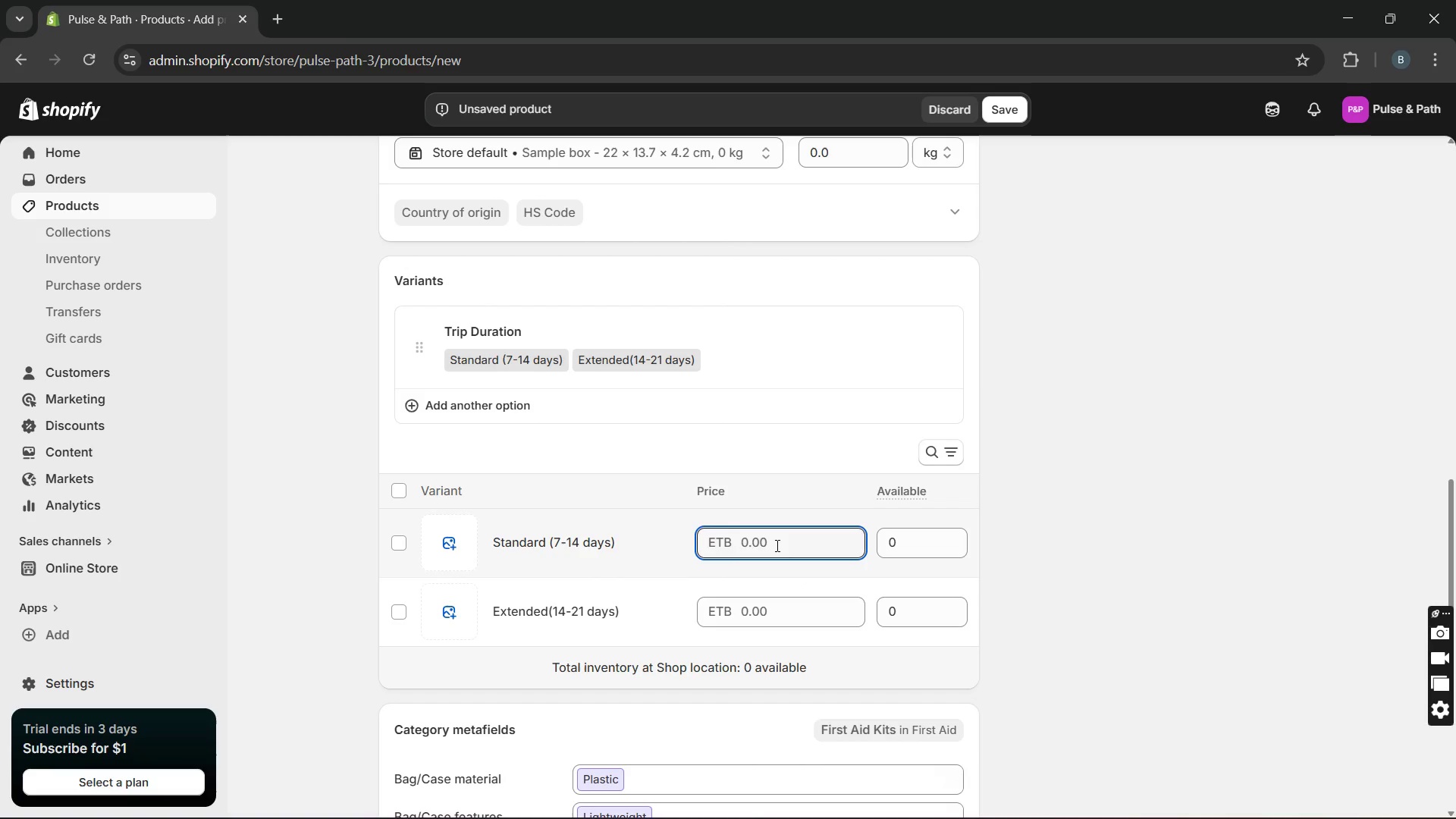 
type(62)
 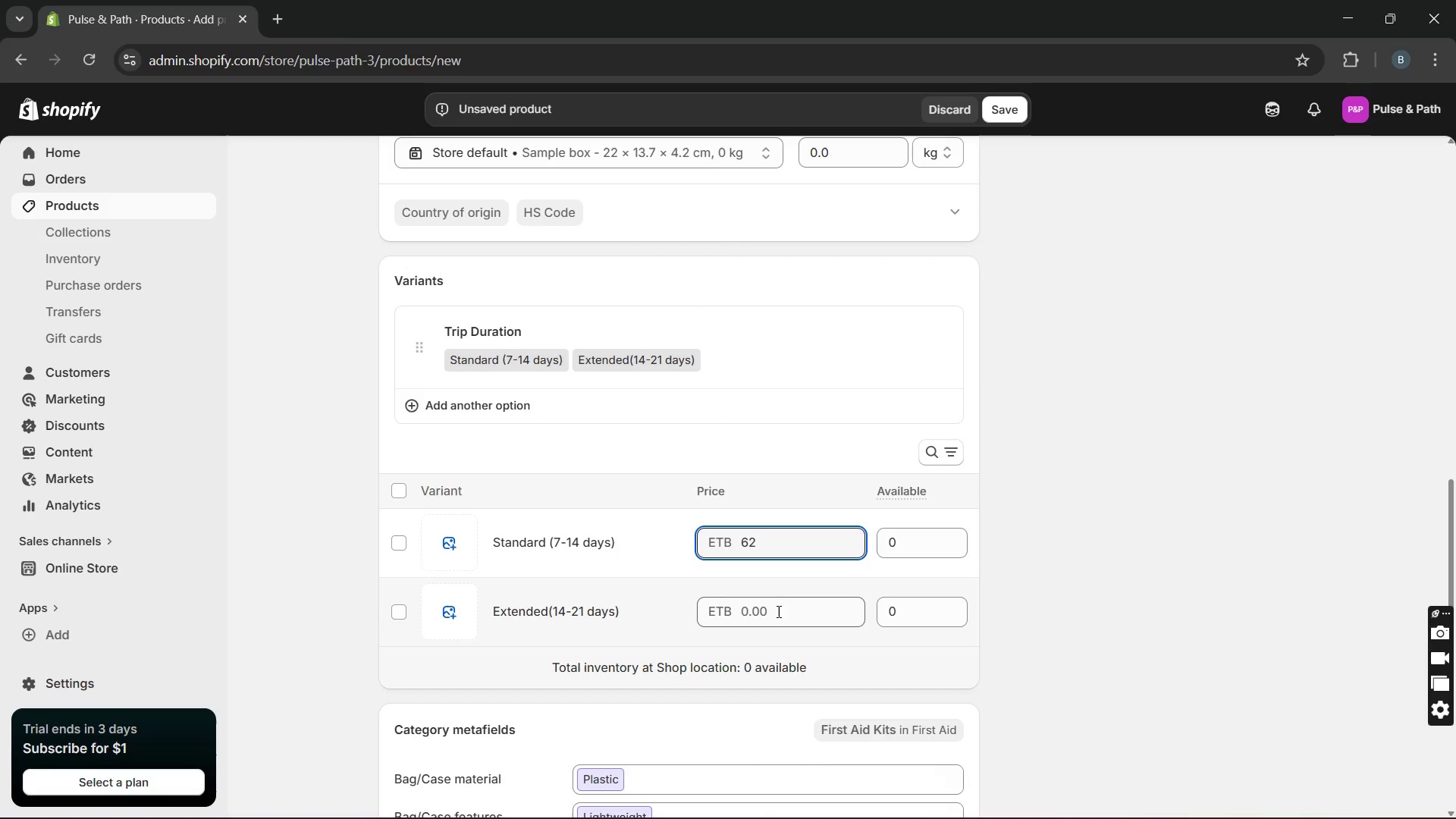 
left_click([777, 610])
 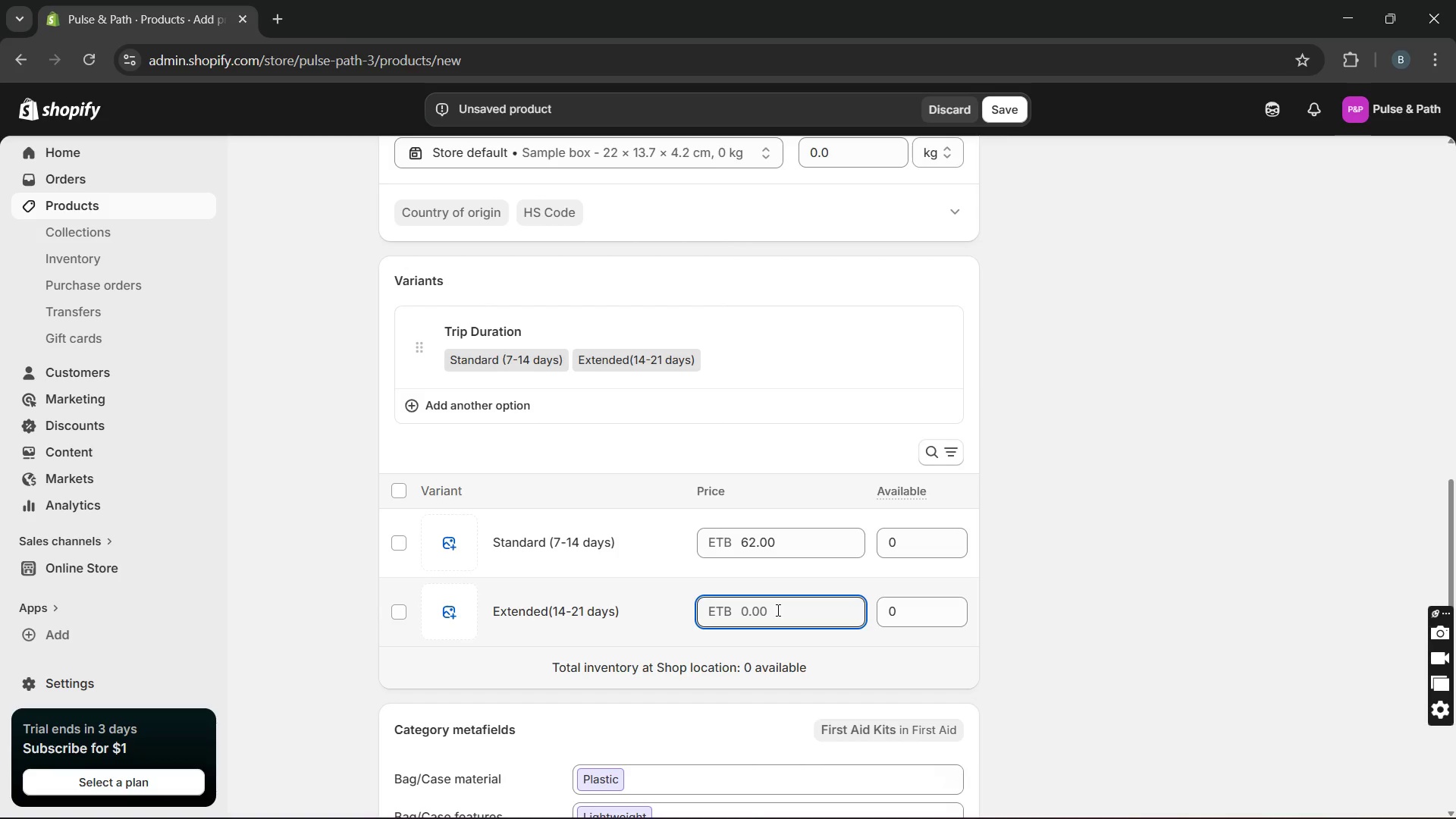 
type(81)
 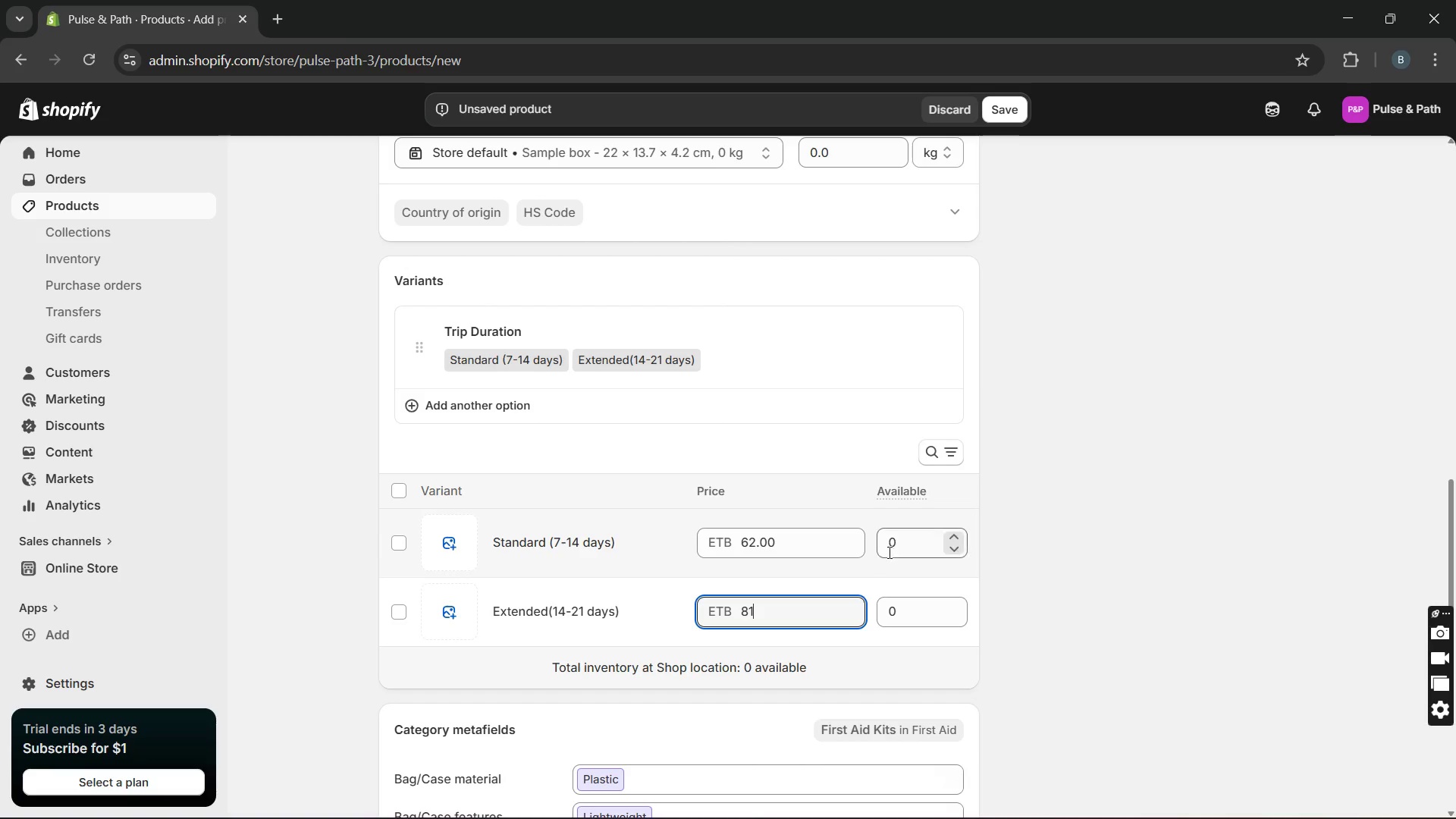 
left_click([899, 550])
 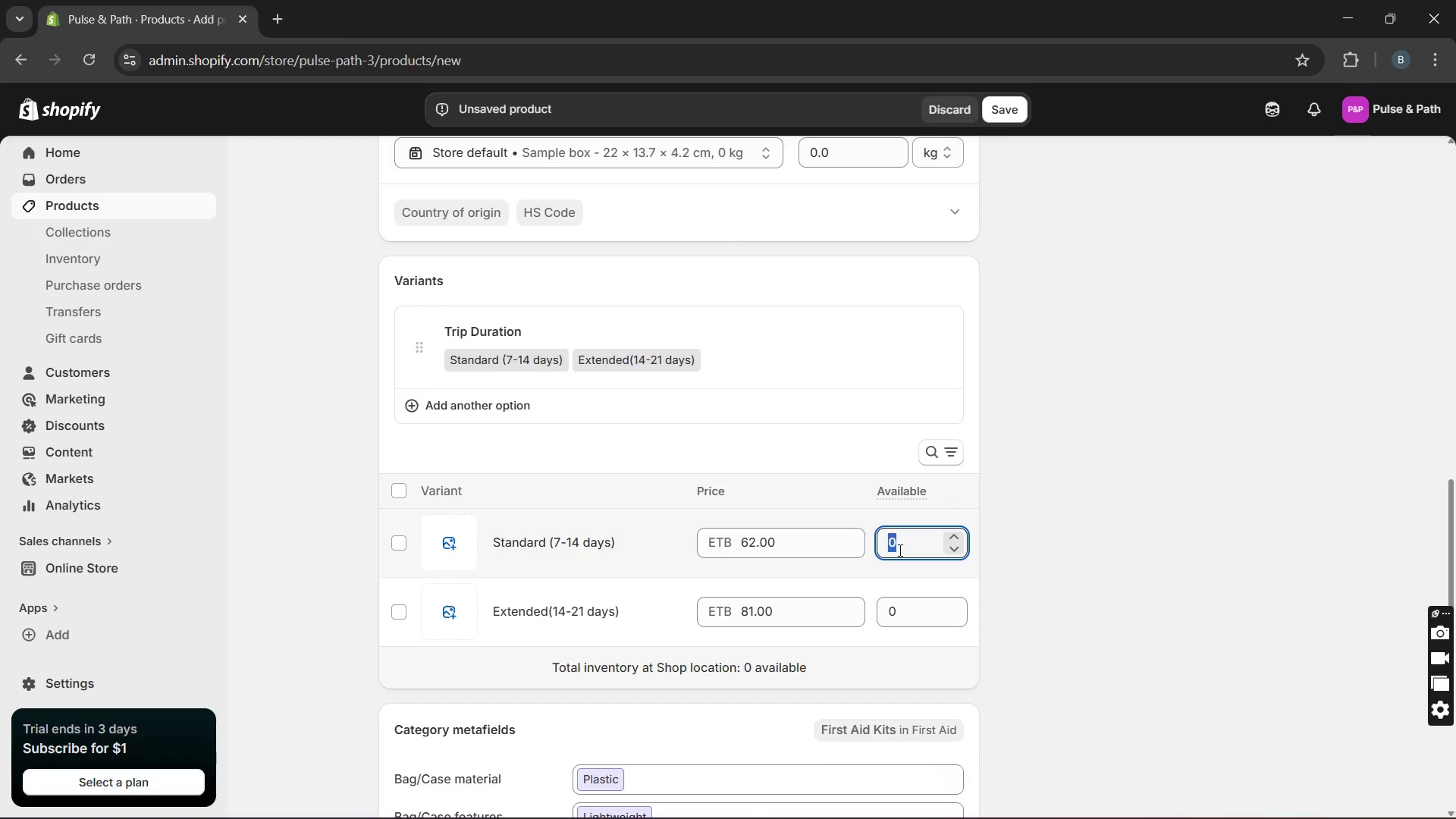 
type(50)
 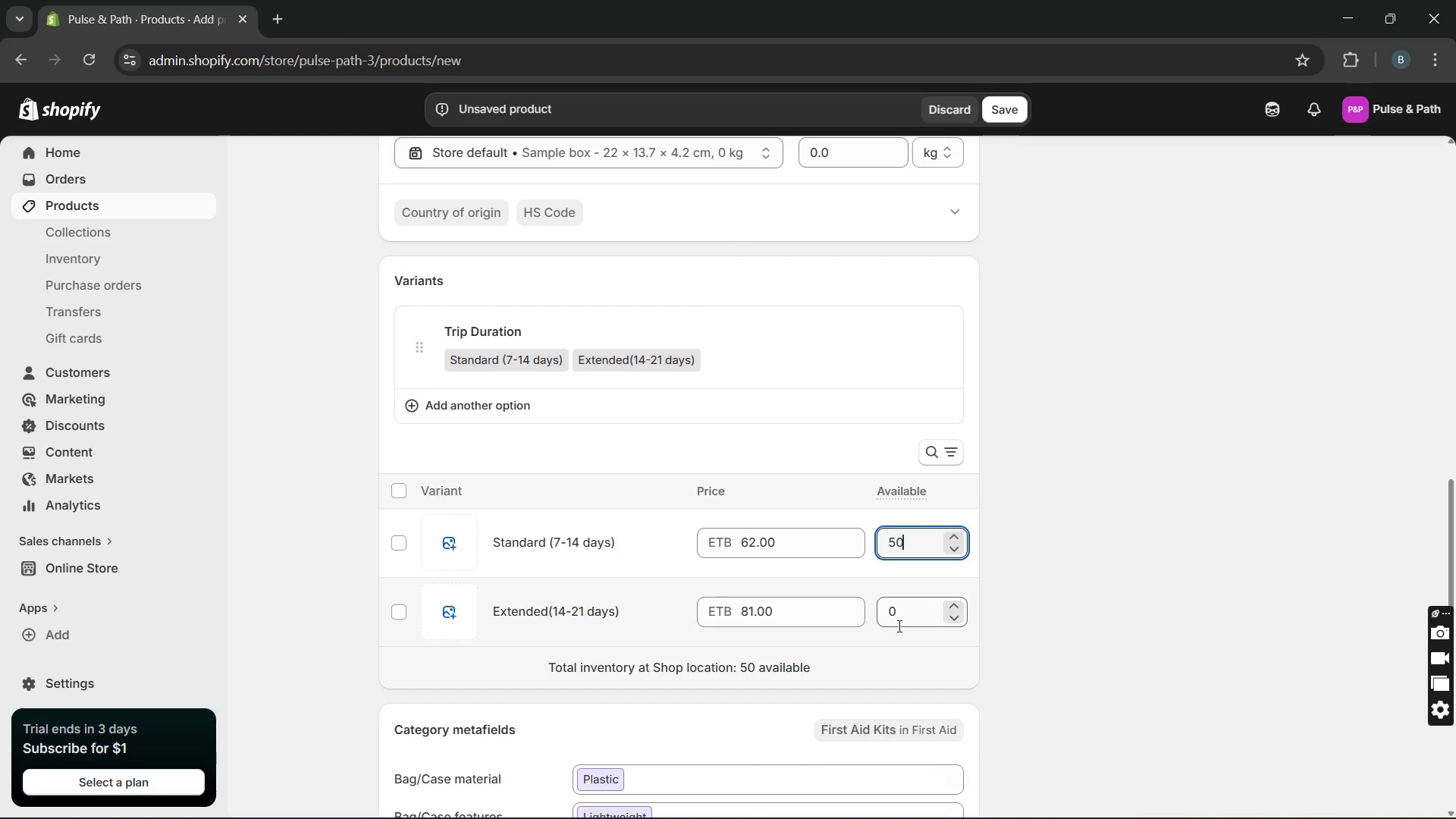 
left_click([898, 626])
 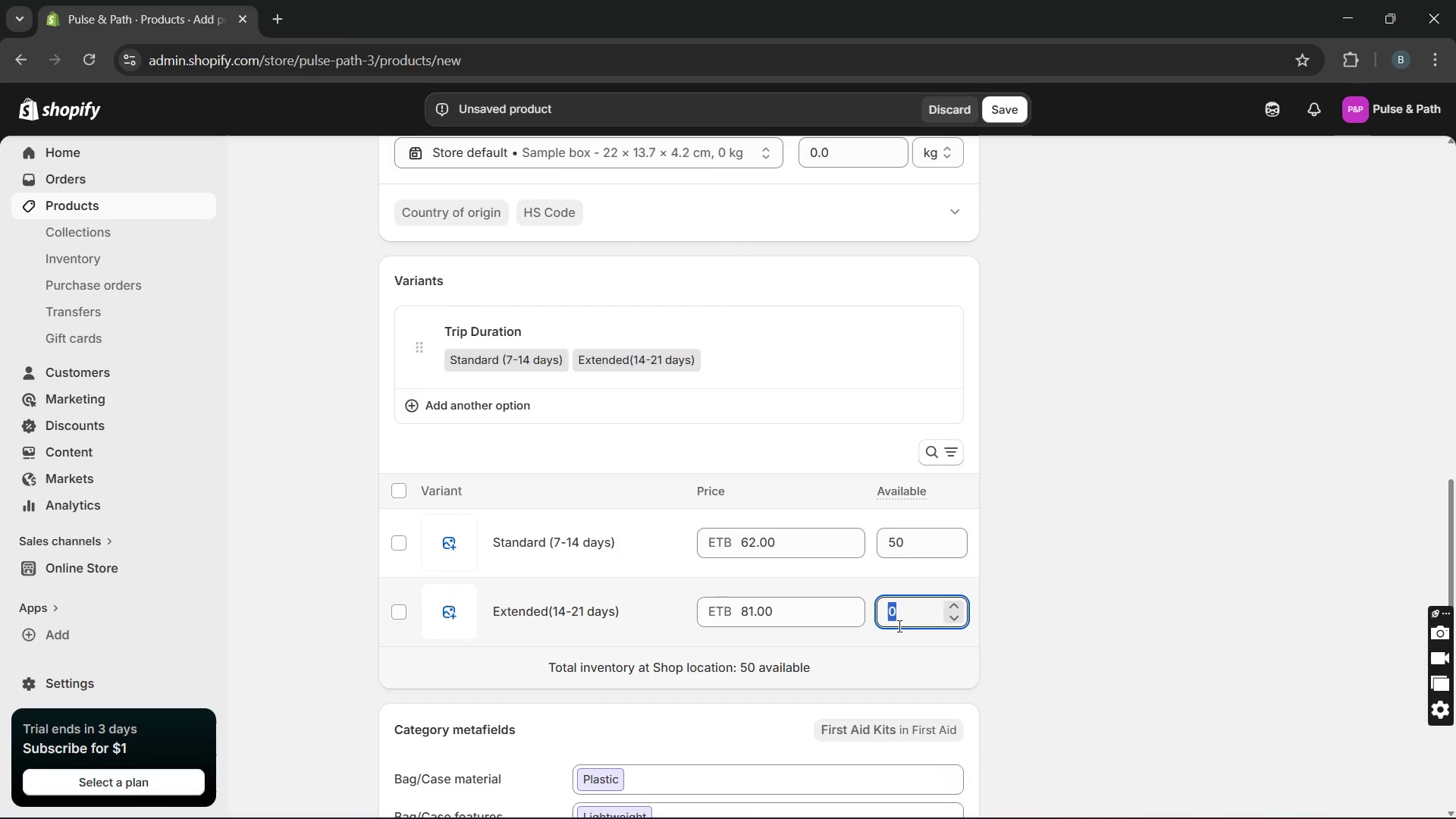 
type(50)
 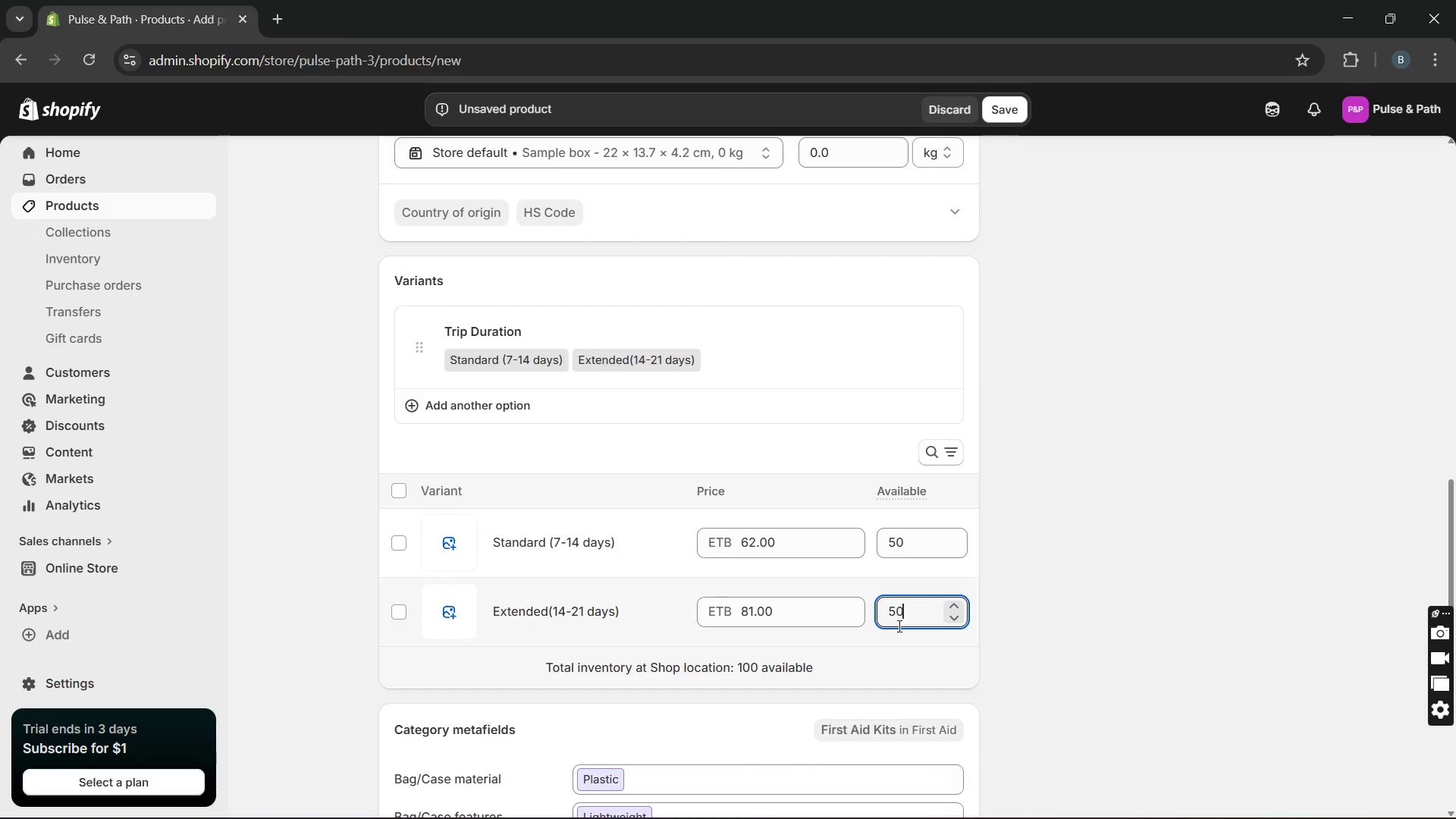 
left_click([998, 630])
 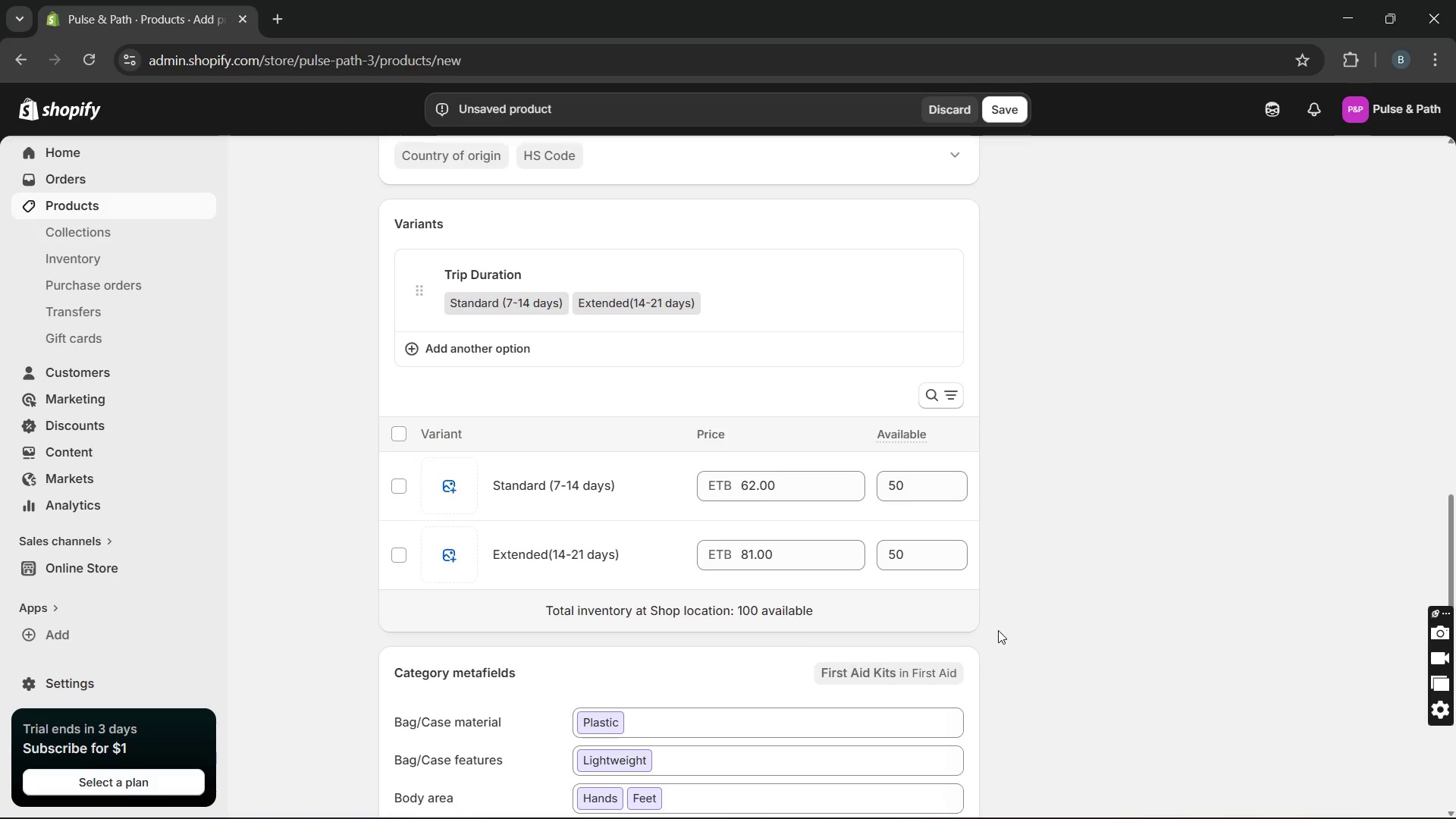 
wait(8.36)
 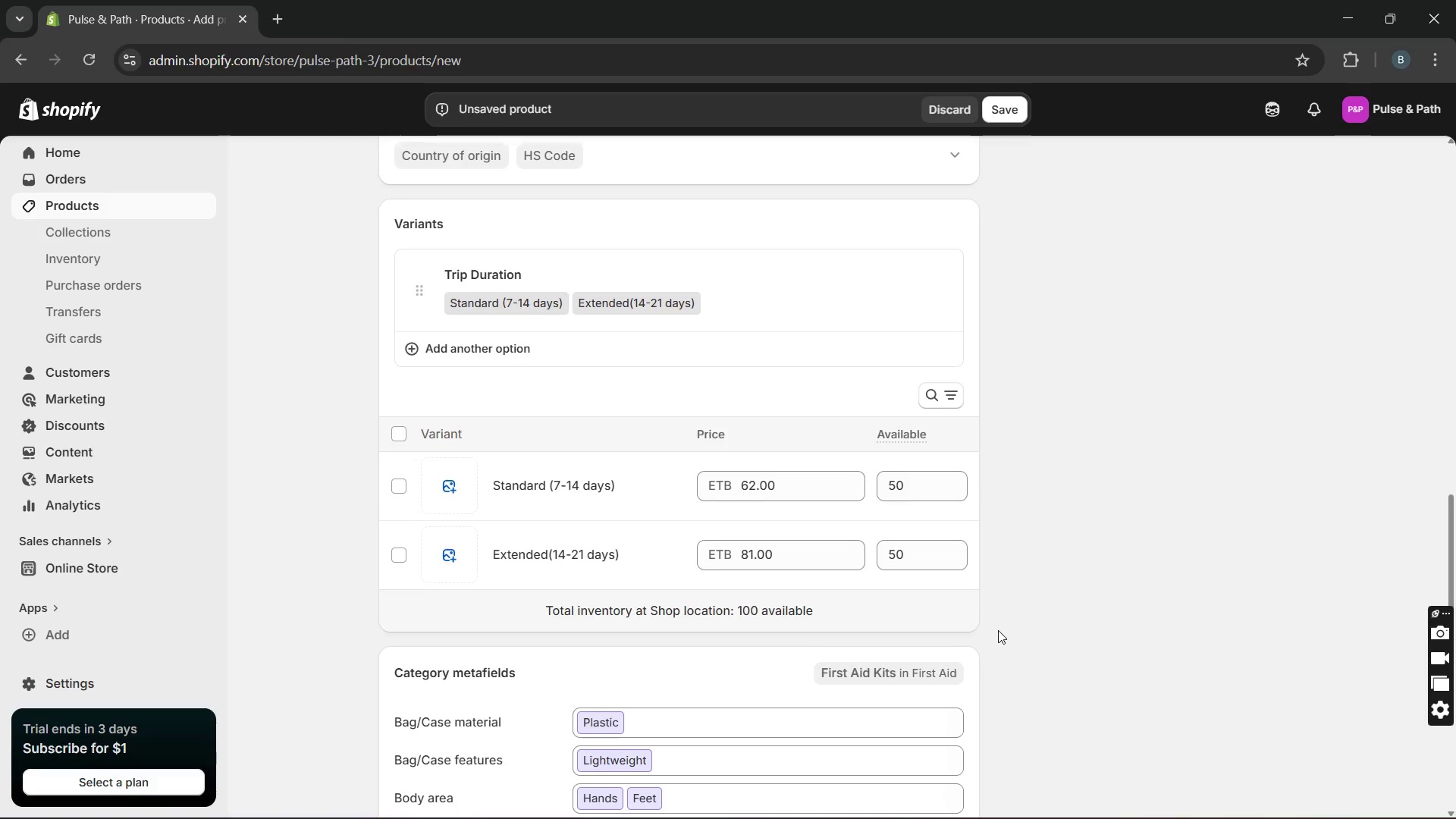 
left_click([1062, 400])
 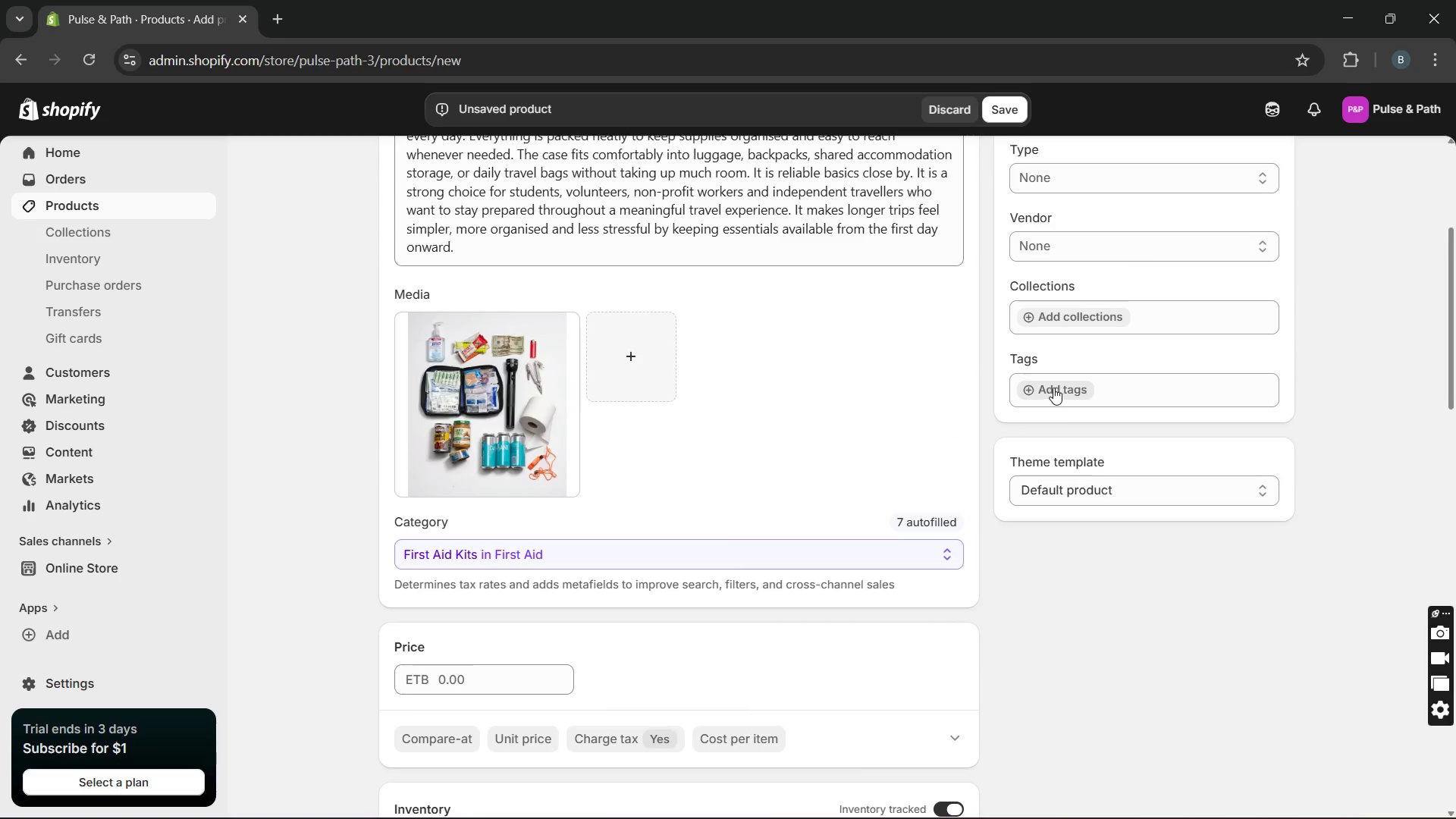 
left_click([1053, 388])
 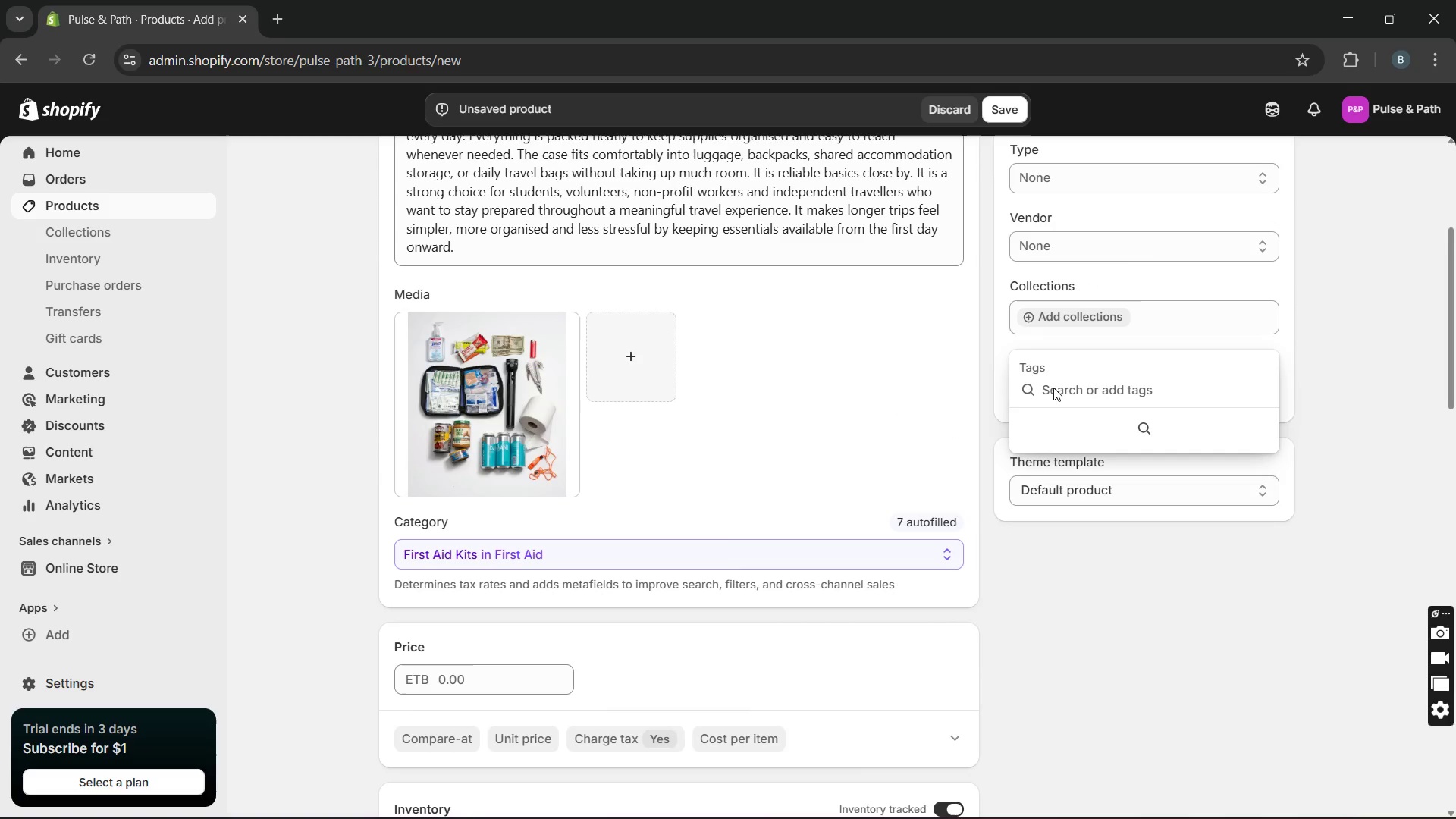 
type(volunteer, long stay, travel health)
 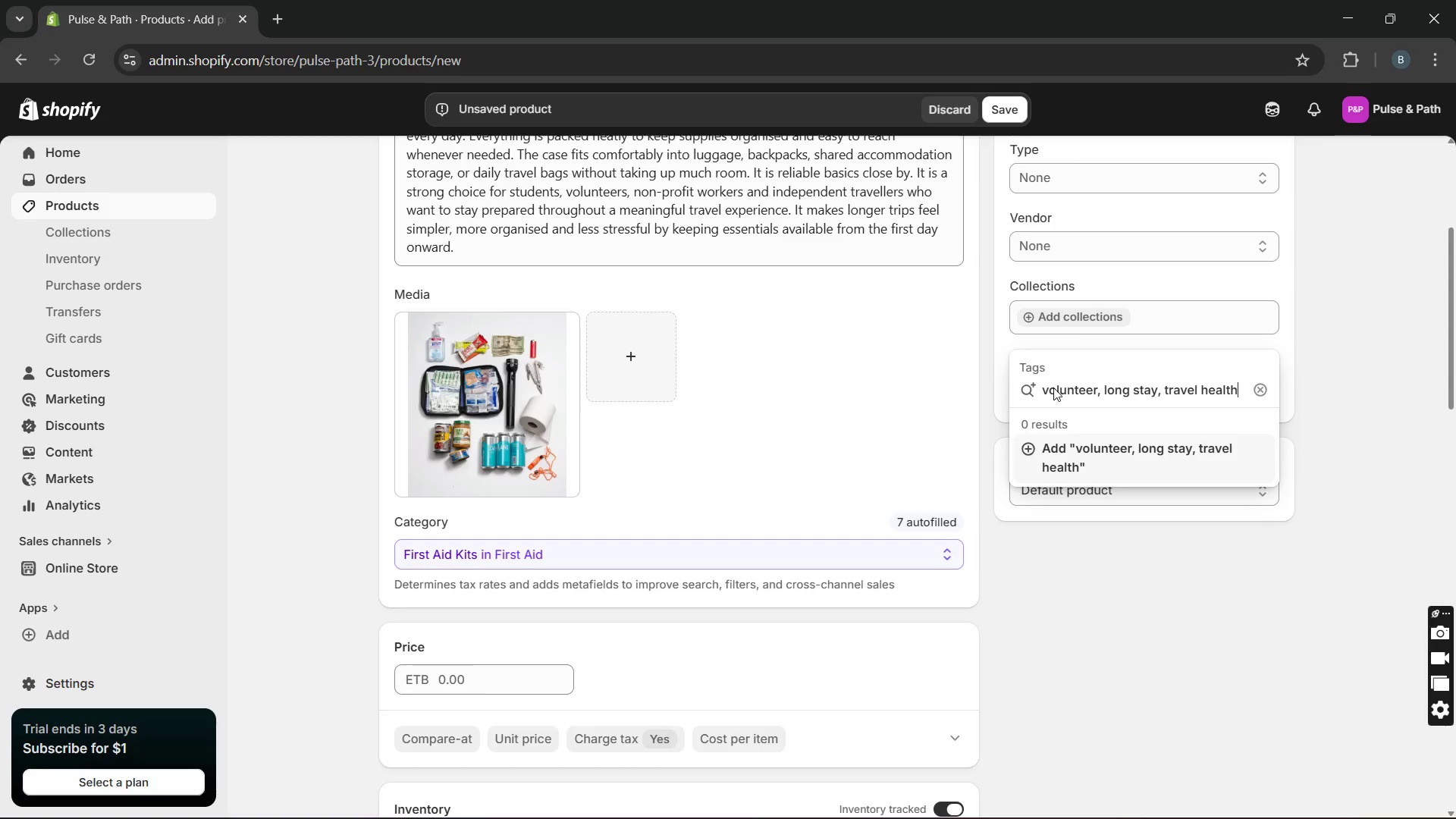 
key(Enter)
 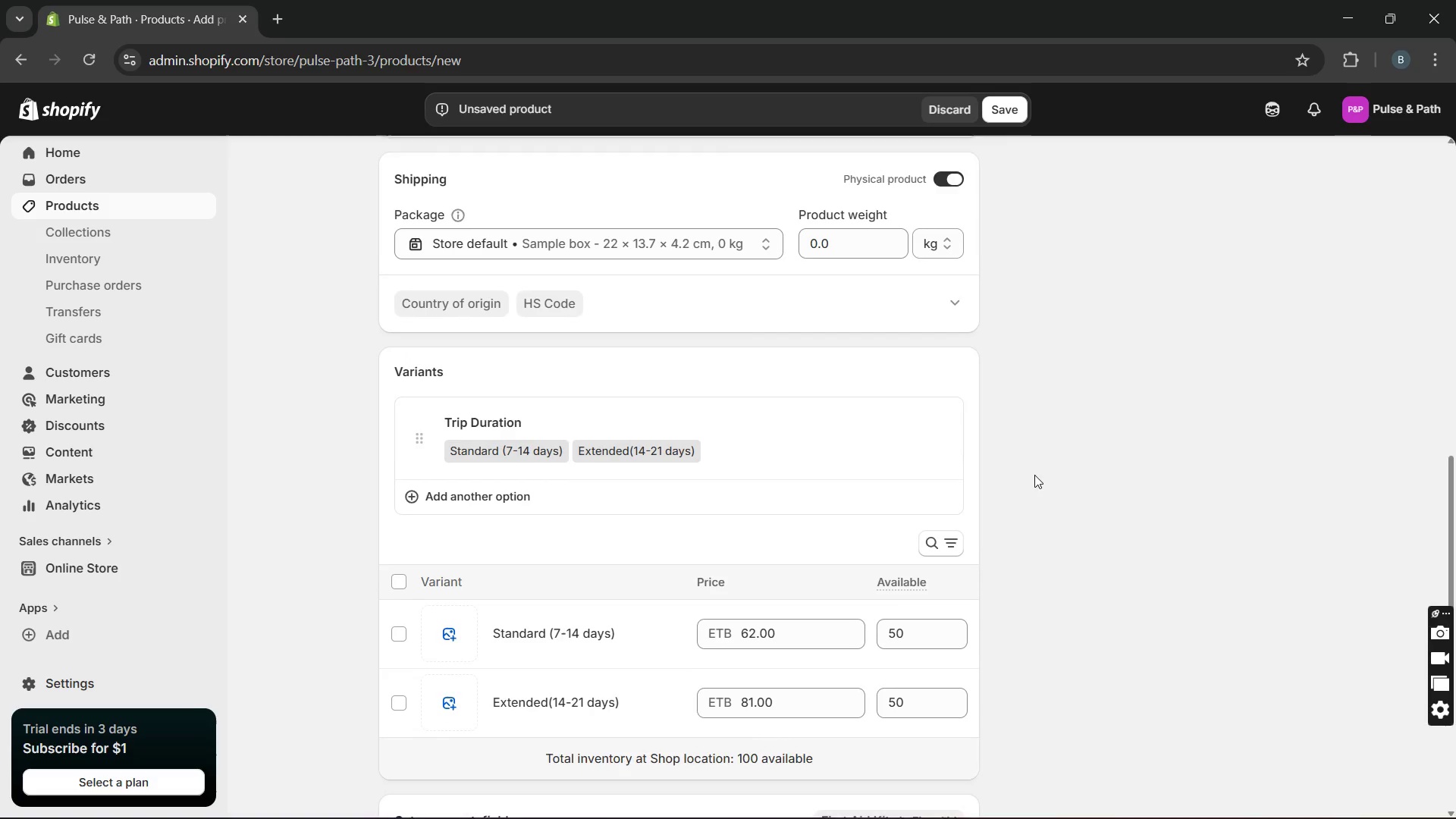 
wait(10.16)
 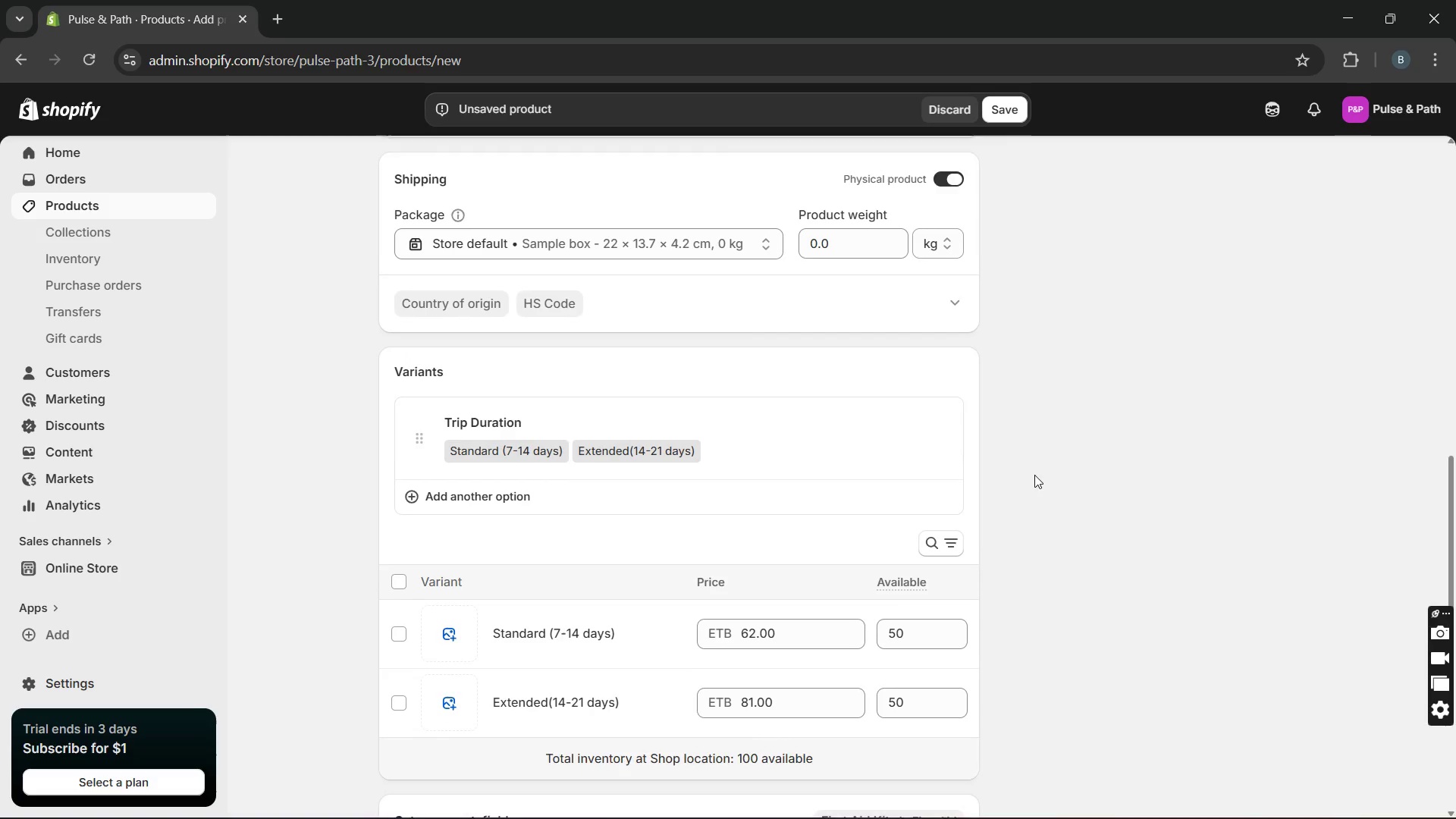 
left_click([946, 601])
 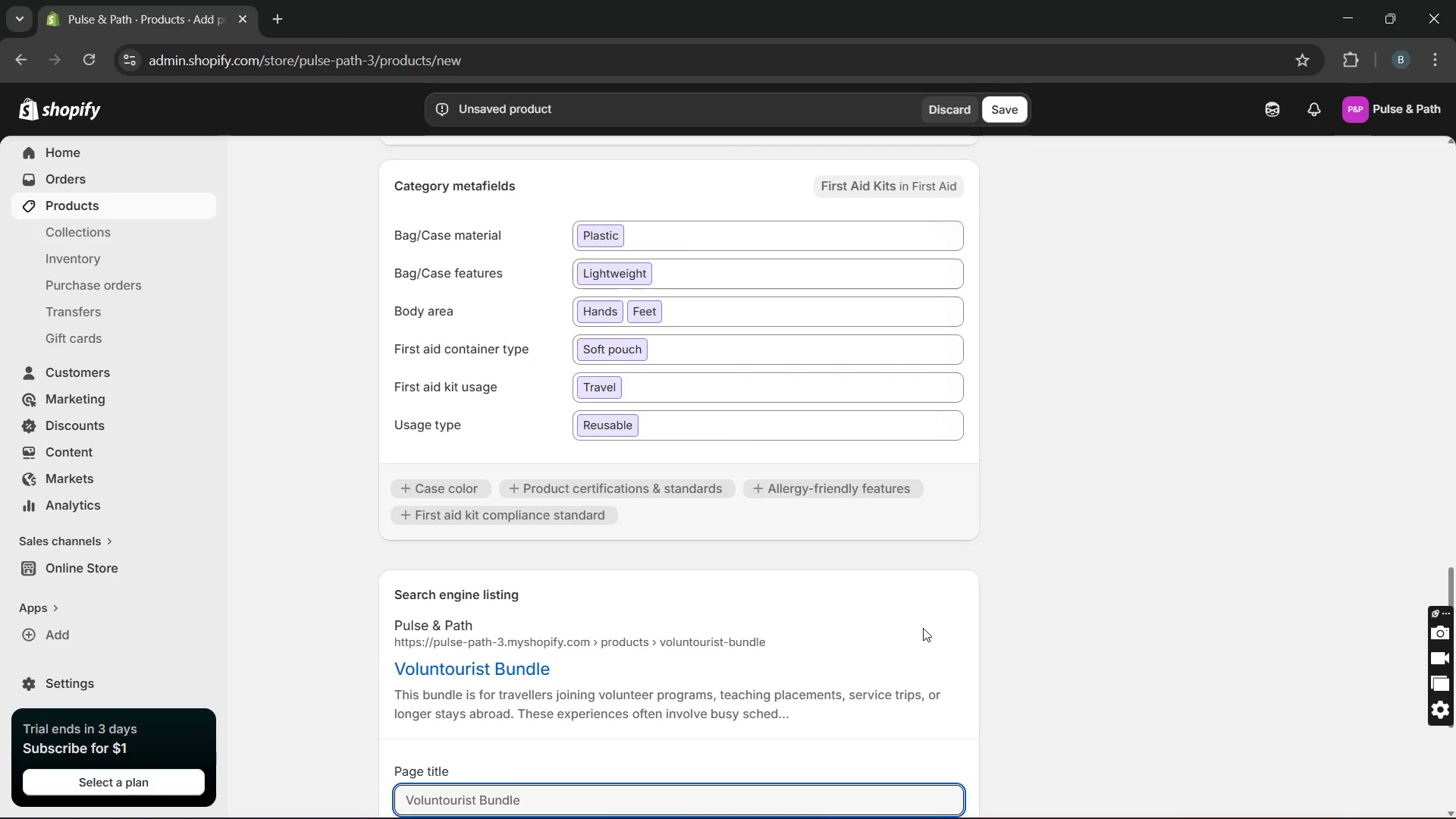 
wait(33.33)
 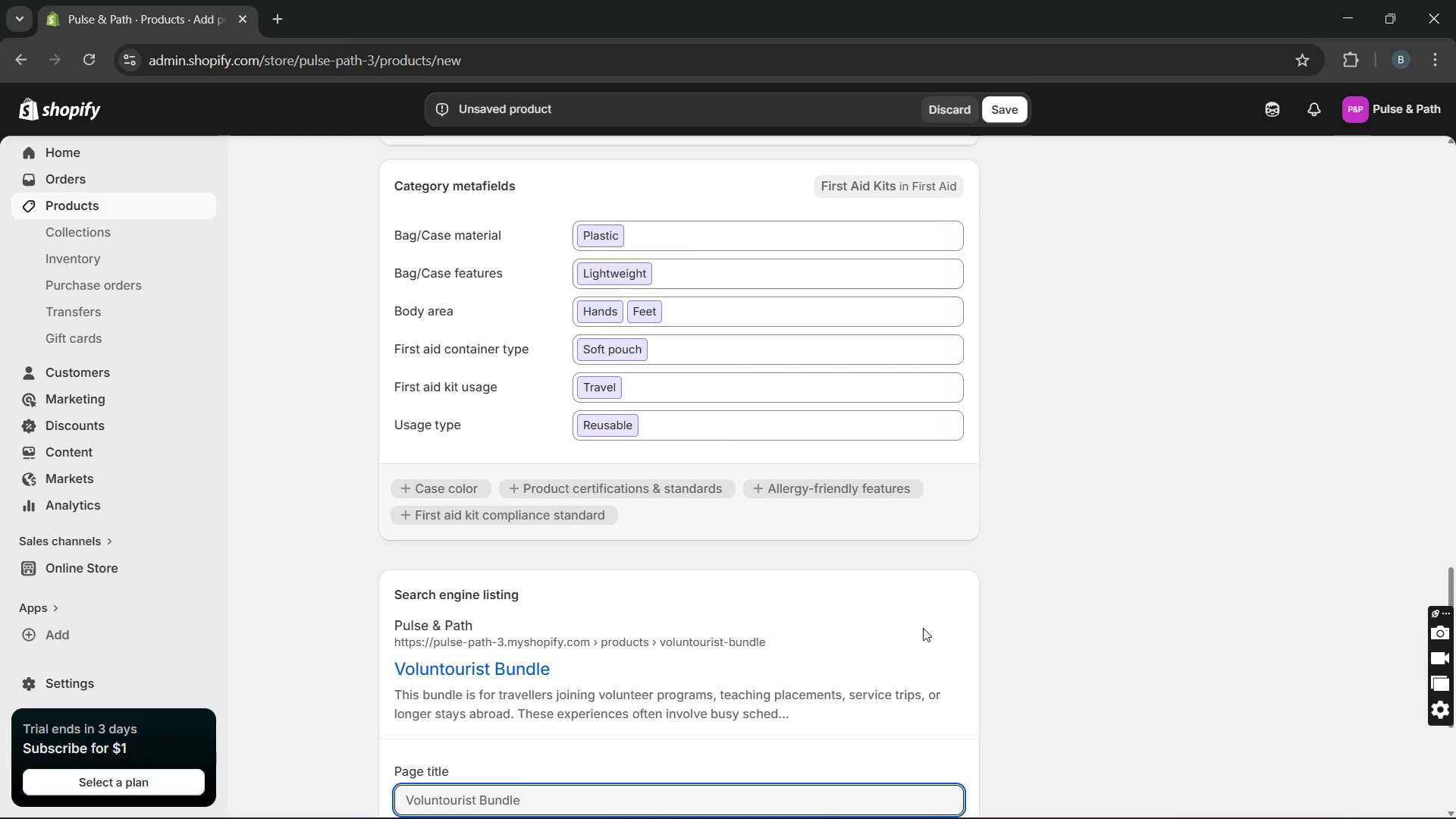 
double_click([729, 558])
 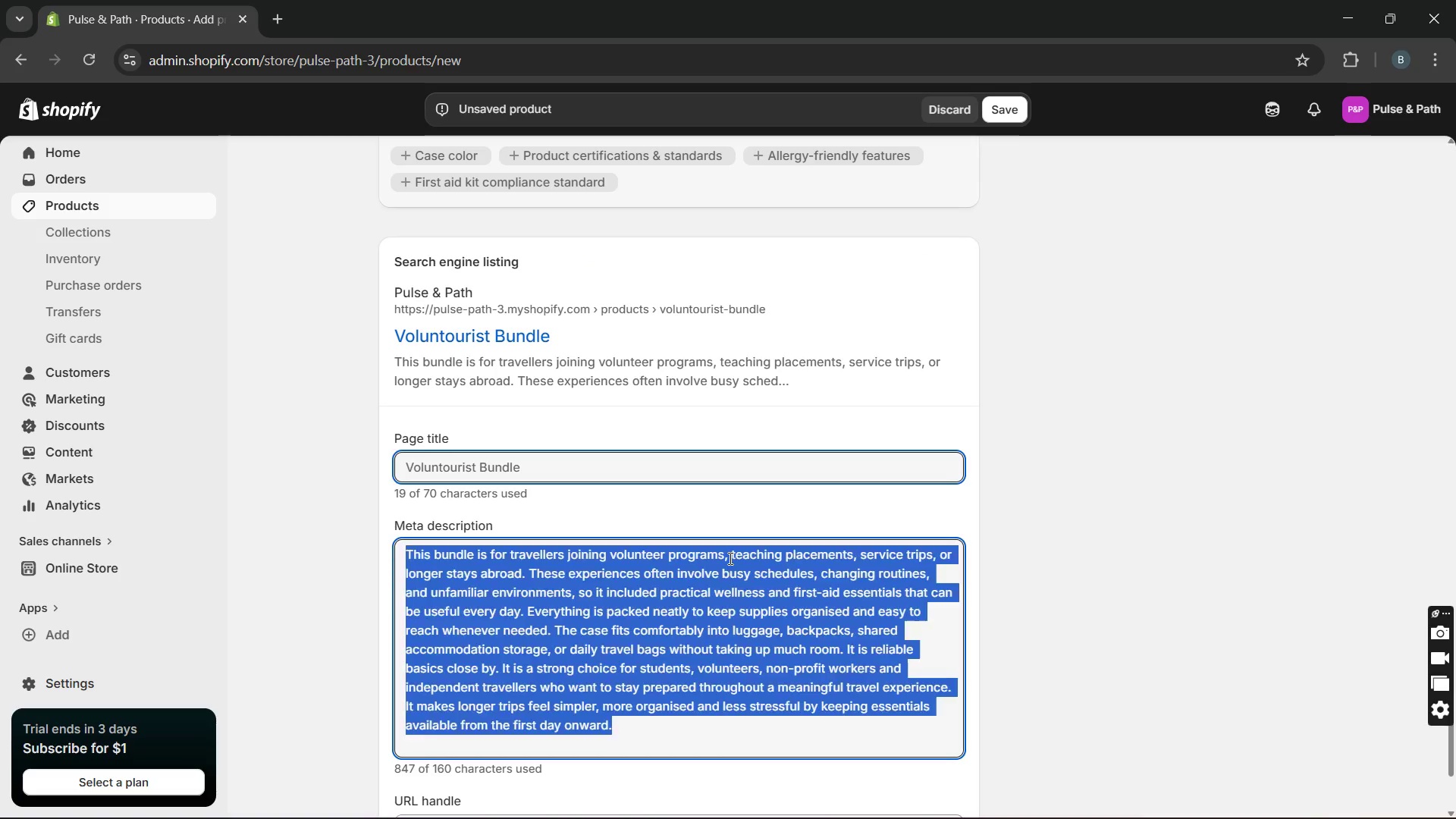 
triple_click([729, 558])
 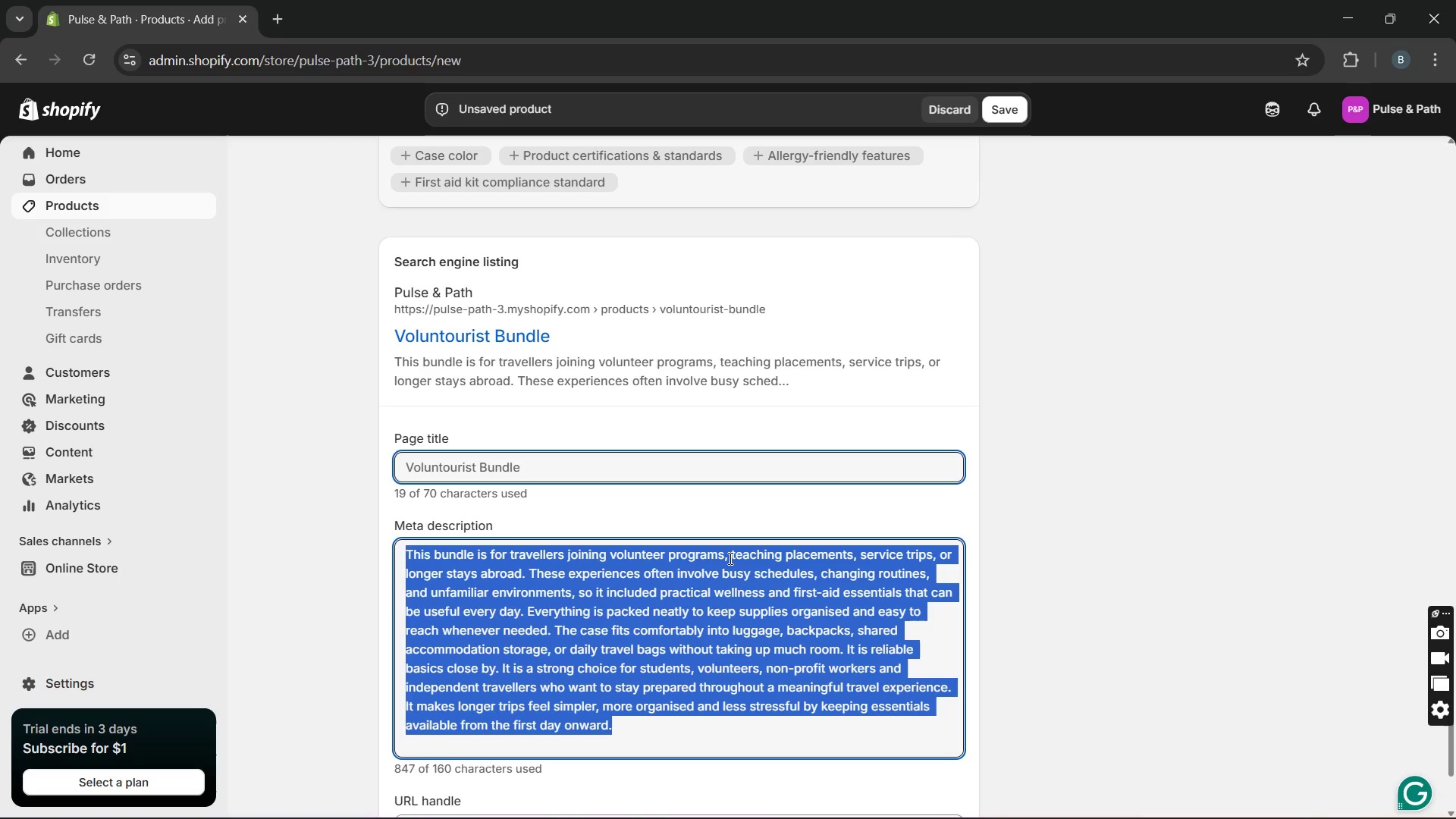 
type(Stay organisex)
key(Backspace)
type(s )
key(Backspace)
key(Backspace)
type(d abroad with vol)
 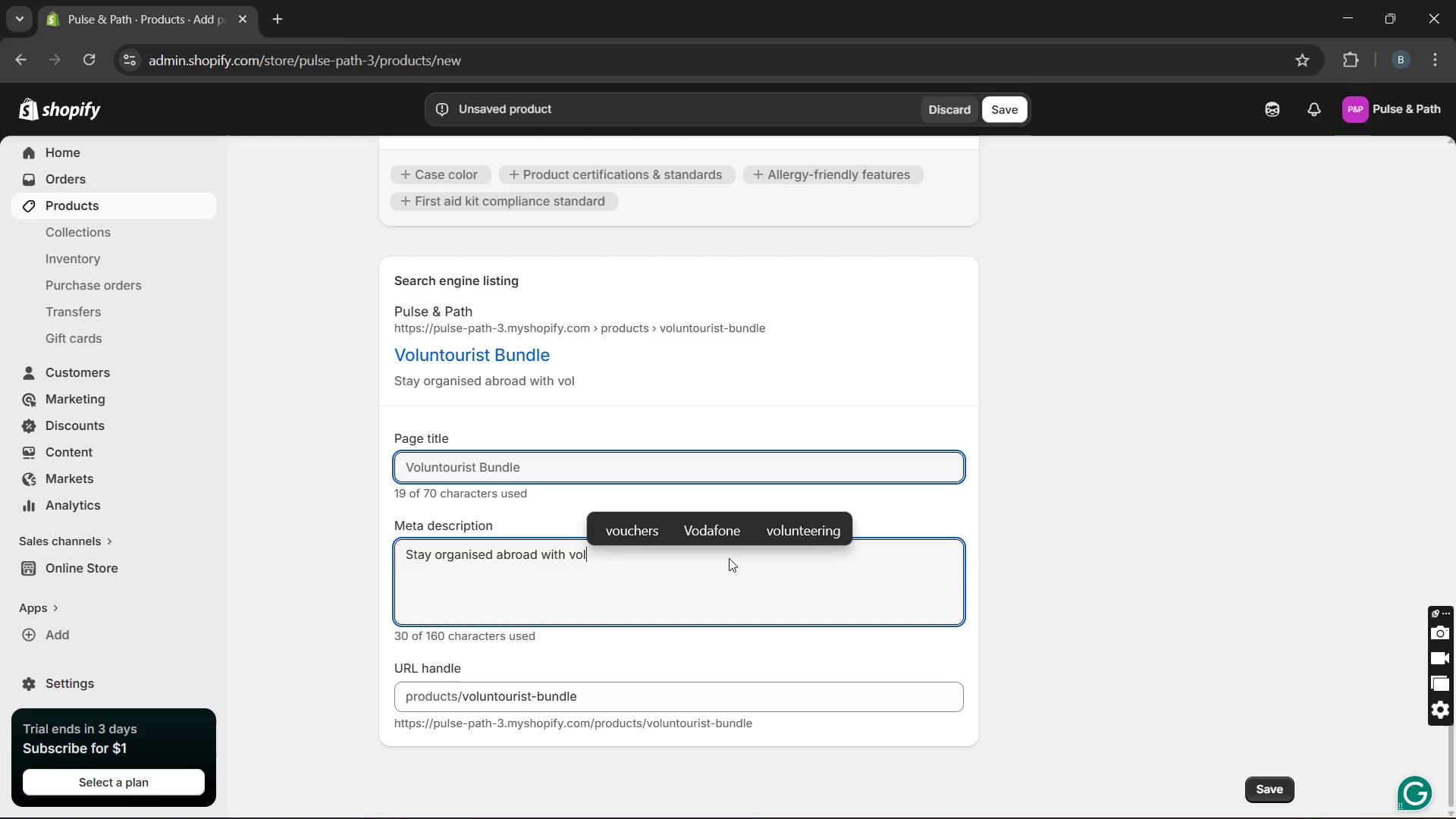 
wait(7.06)
 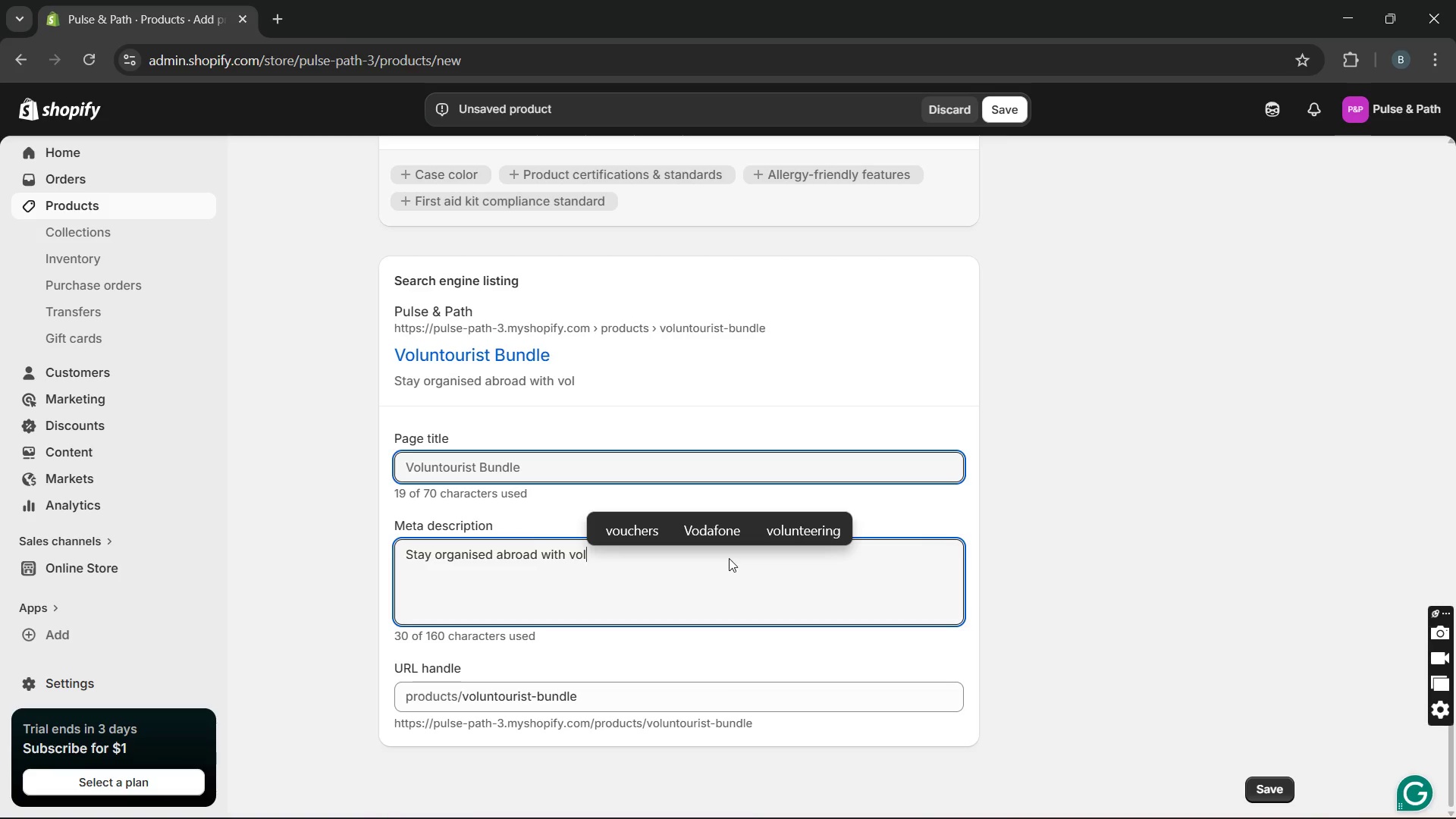 
type(untourisy)
key(Backspace)
type(t bundle )
 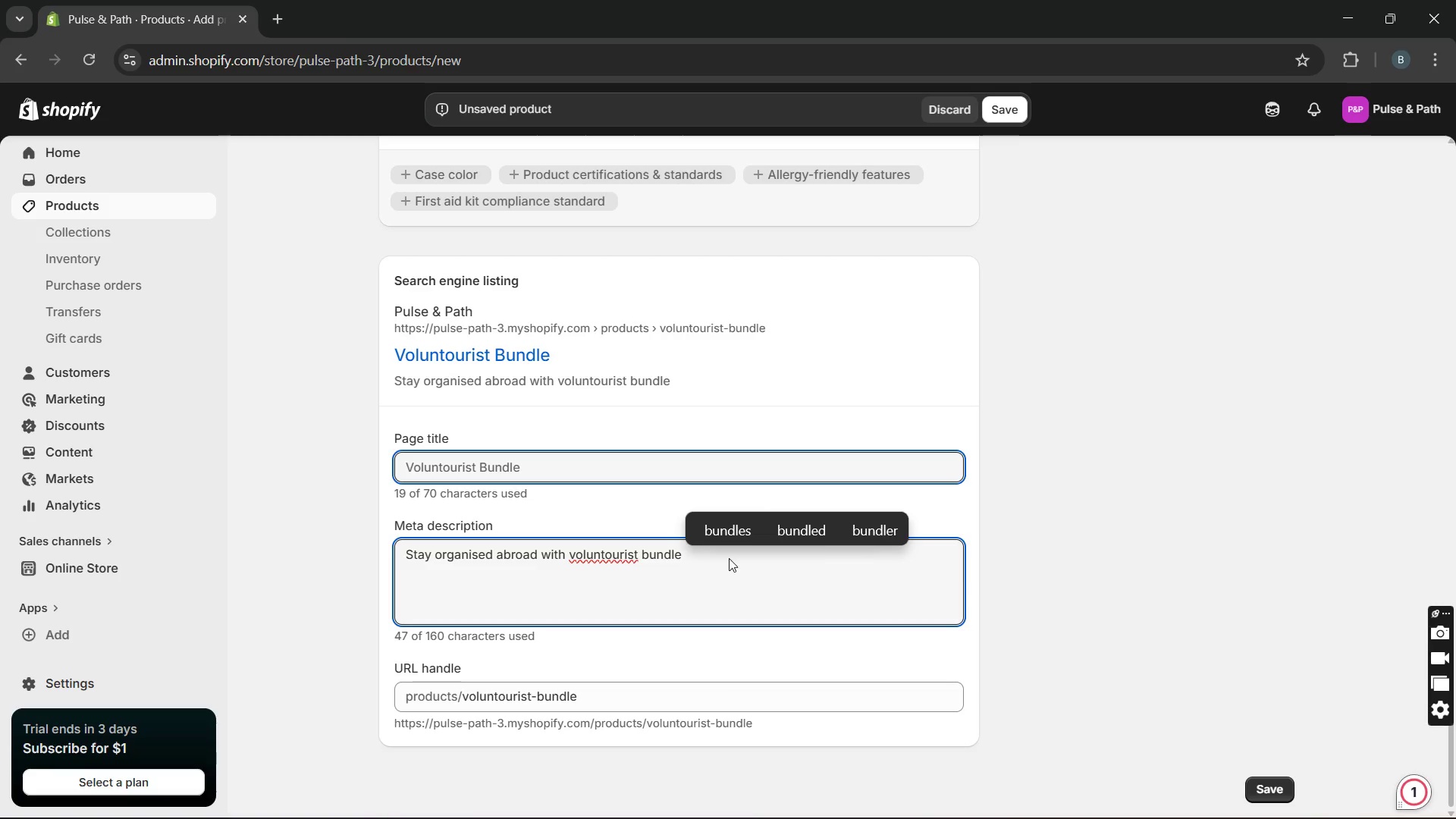 
key(Backspace)
type(. Practical wellness and first-aid essentials for volunteer)
 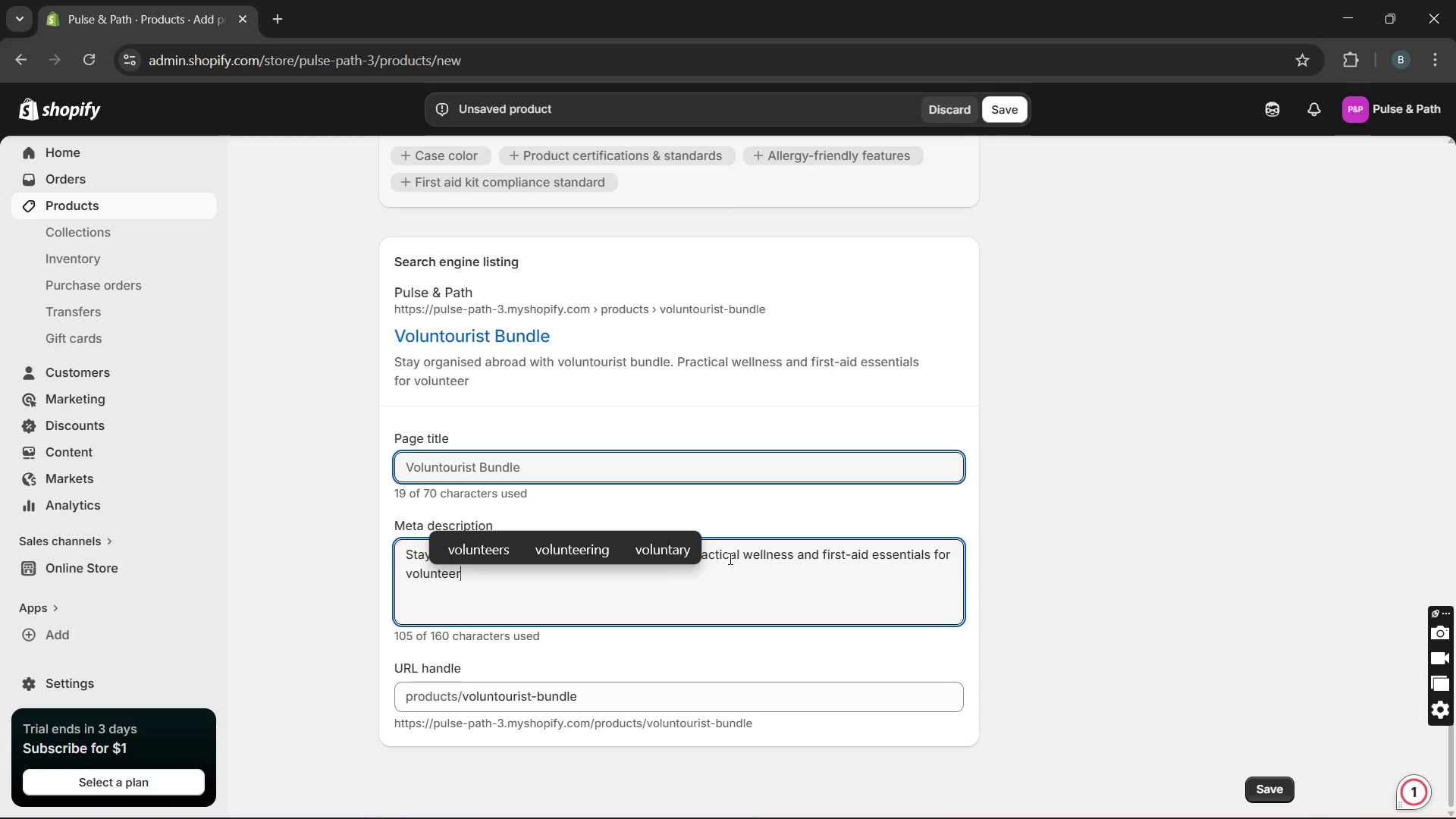 
type( trips extended travel stays)
 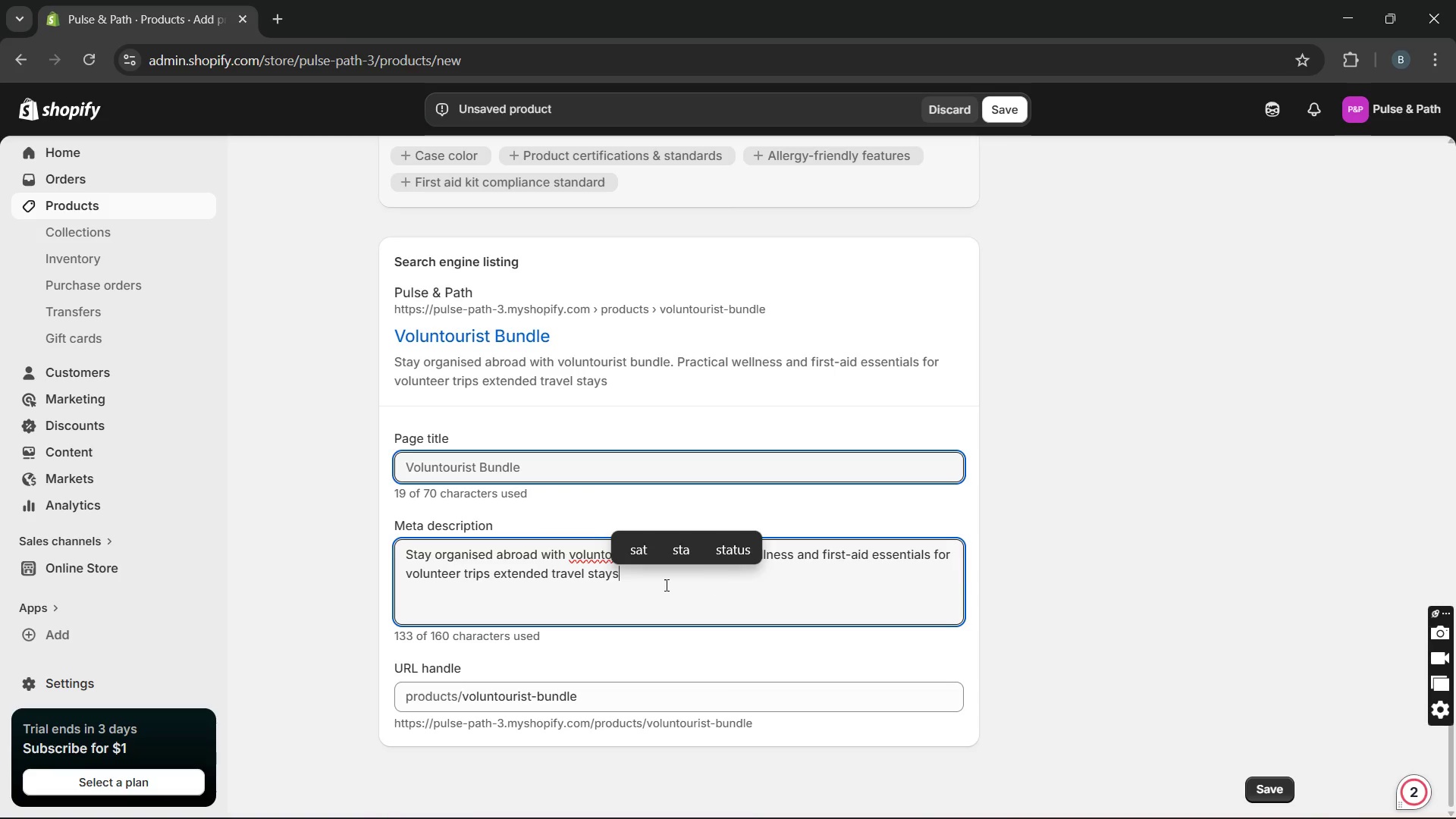 
left_click([636, 587])
 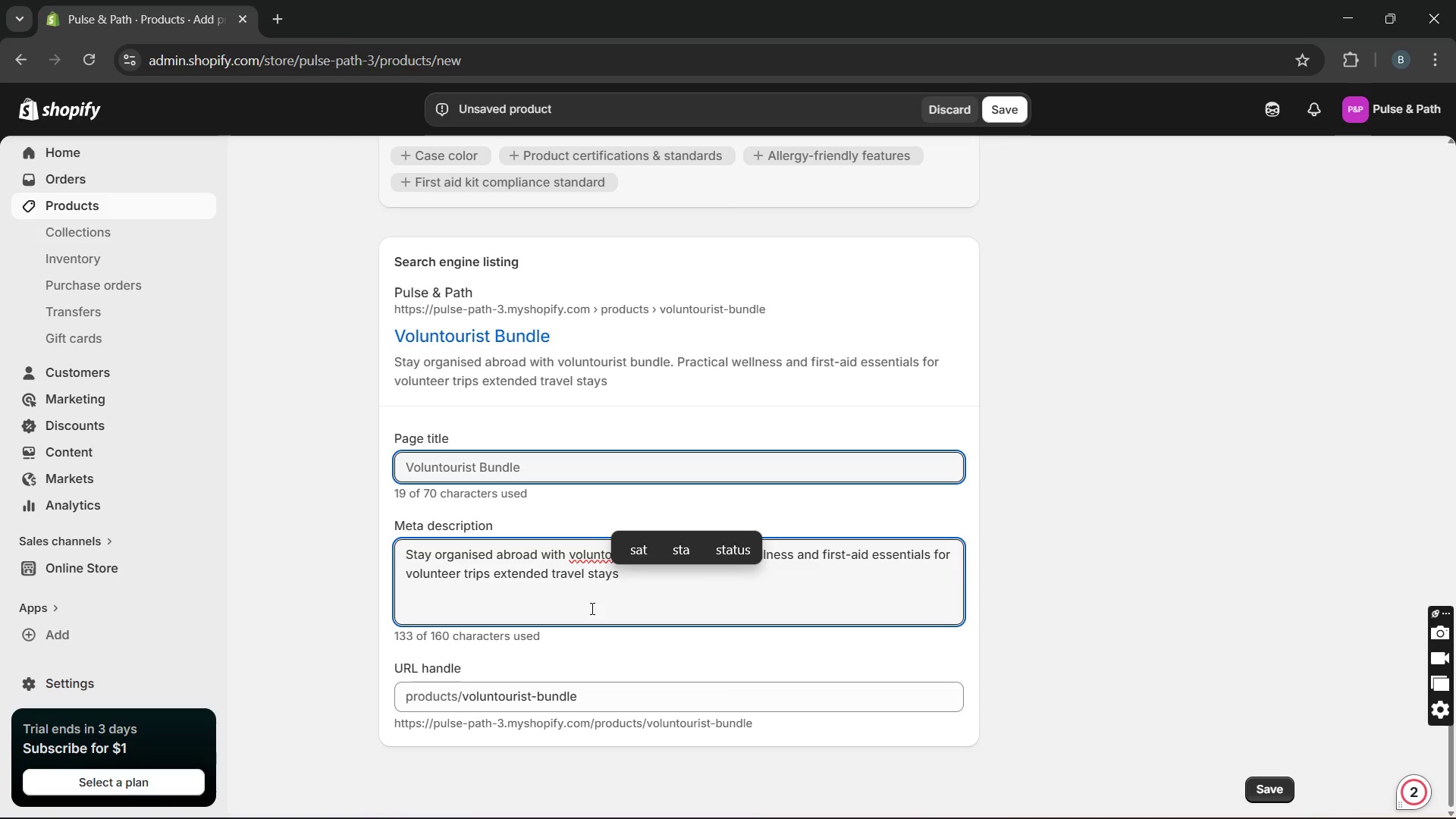 
key(Period)
 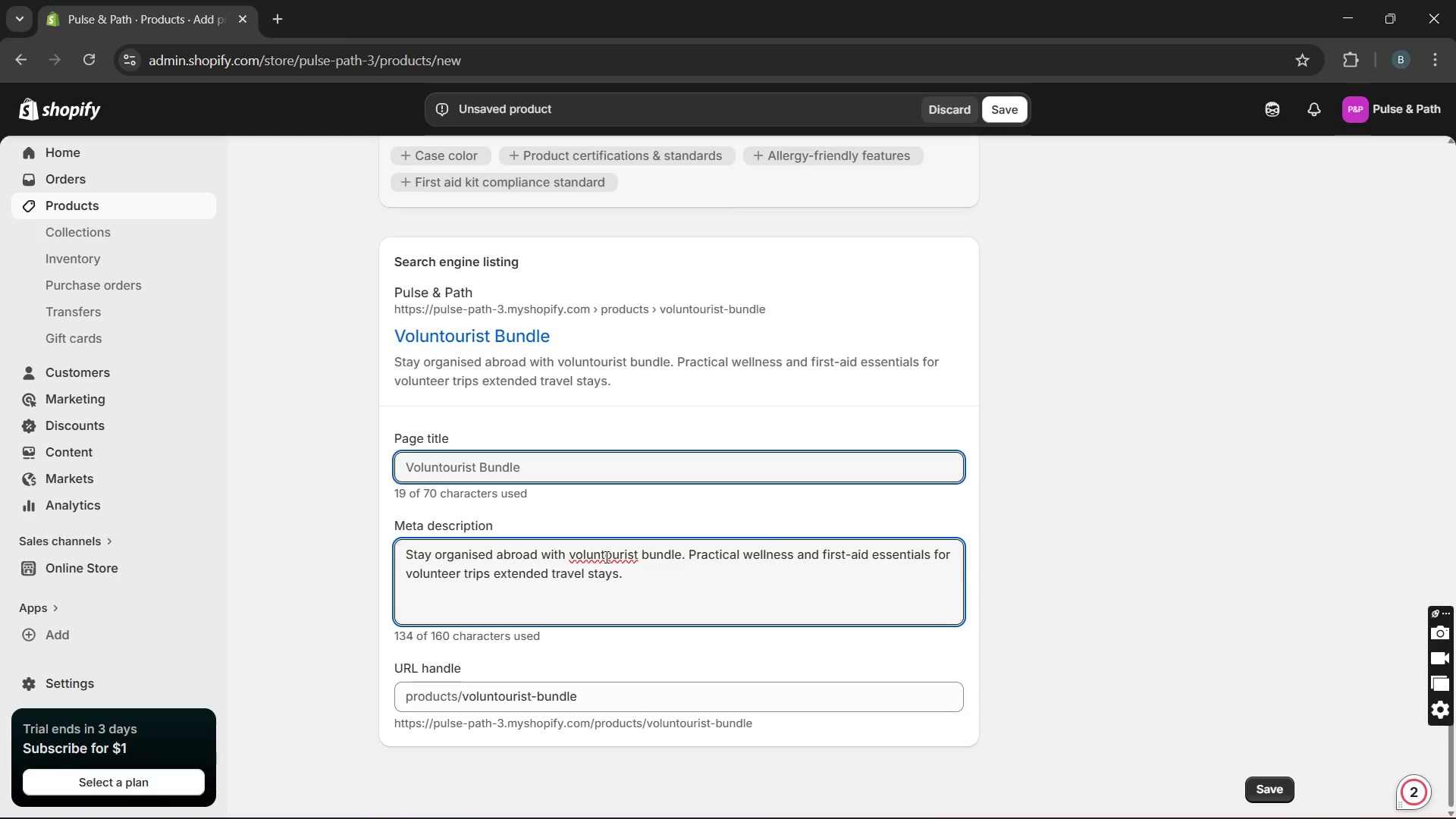 
left_click([605, 557])
 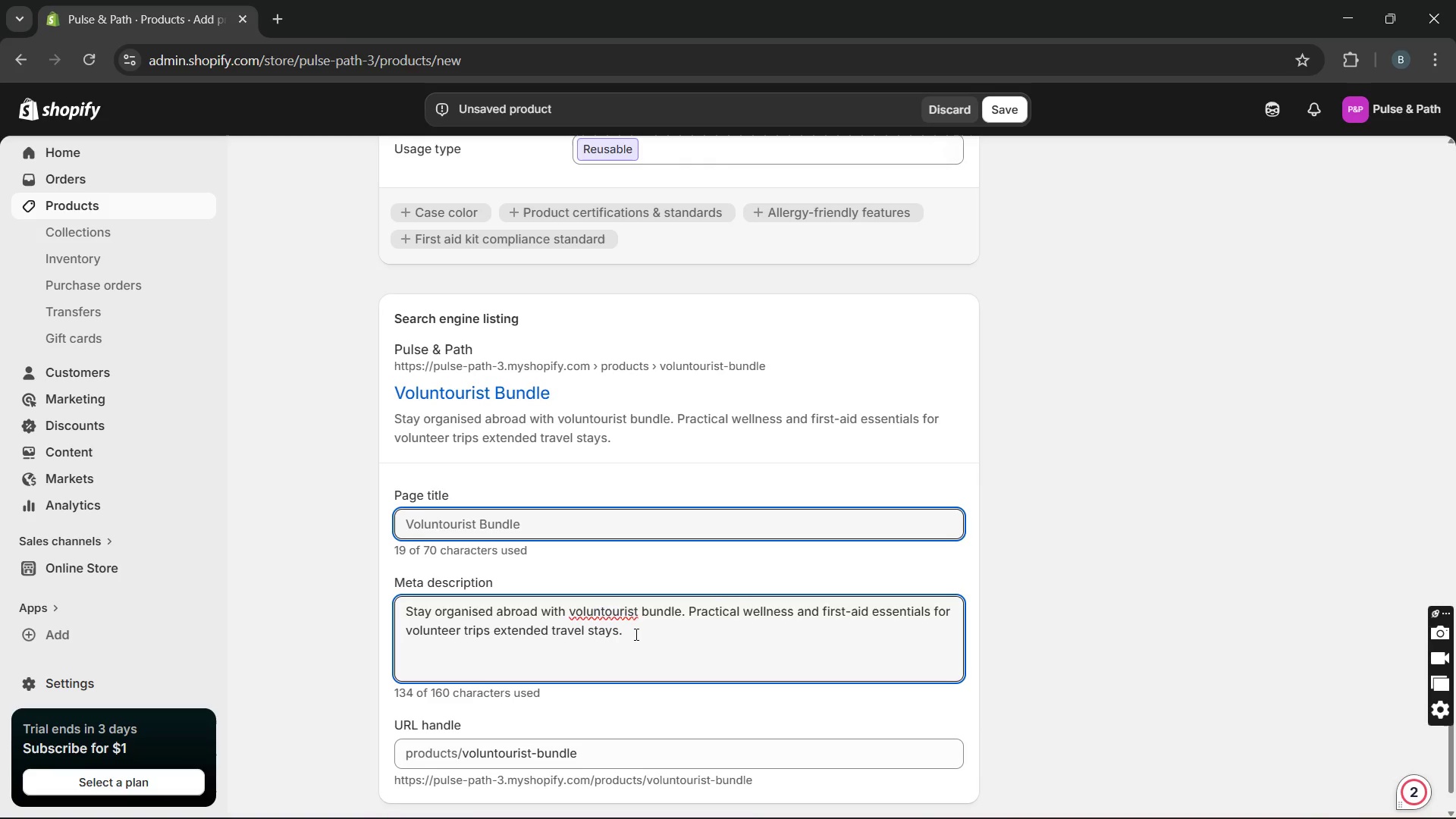 
wait(13.33)
 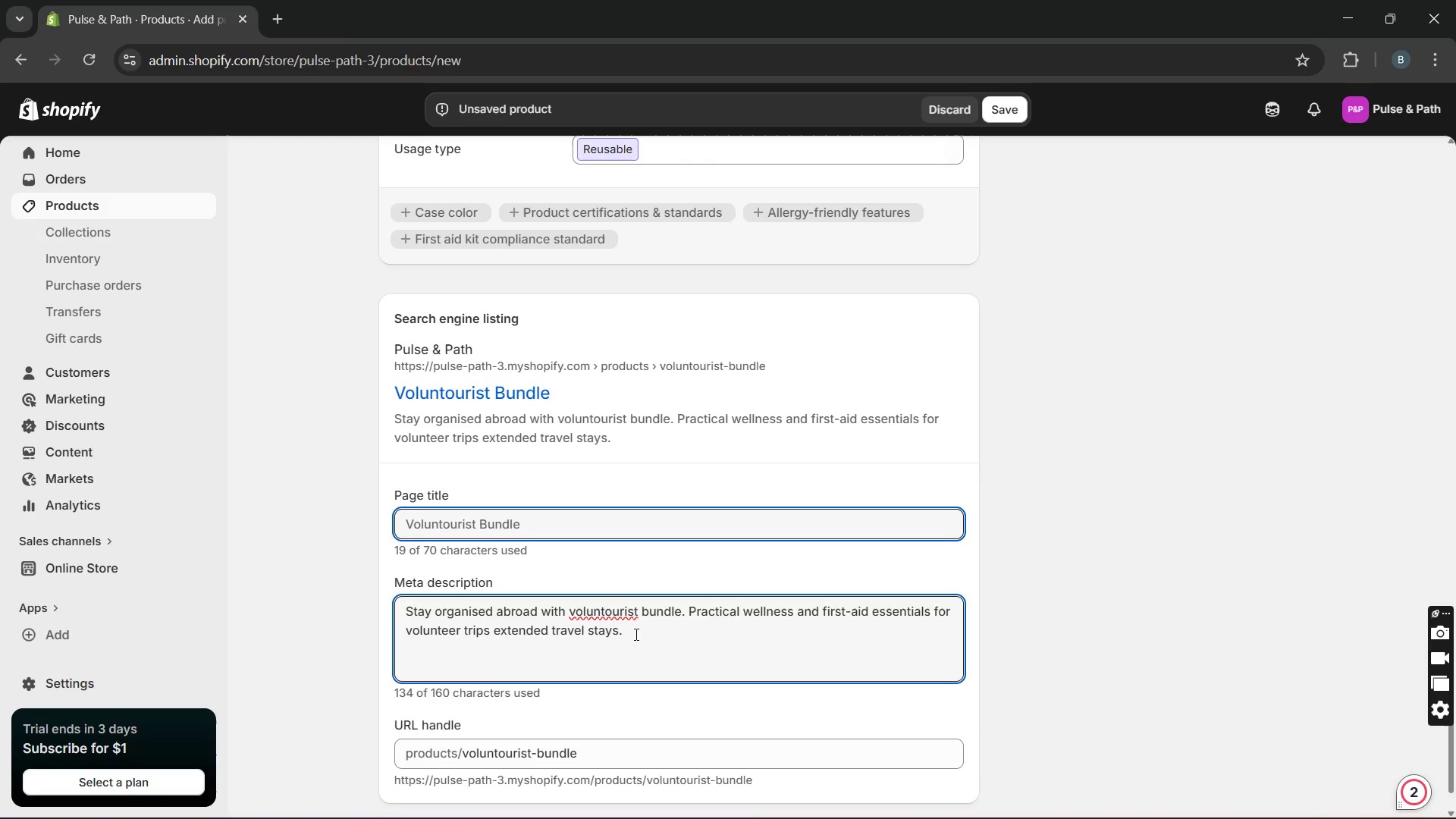 
left_click([579, 656])
 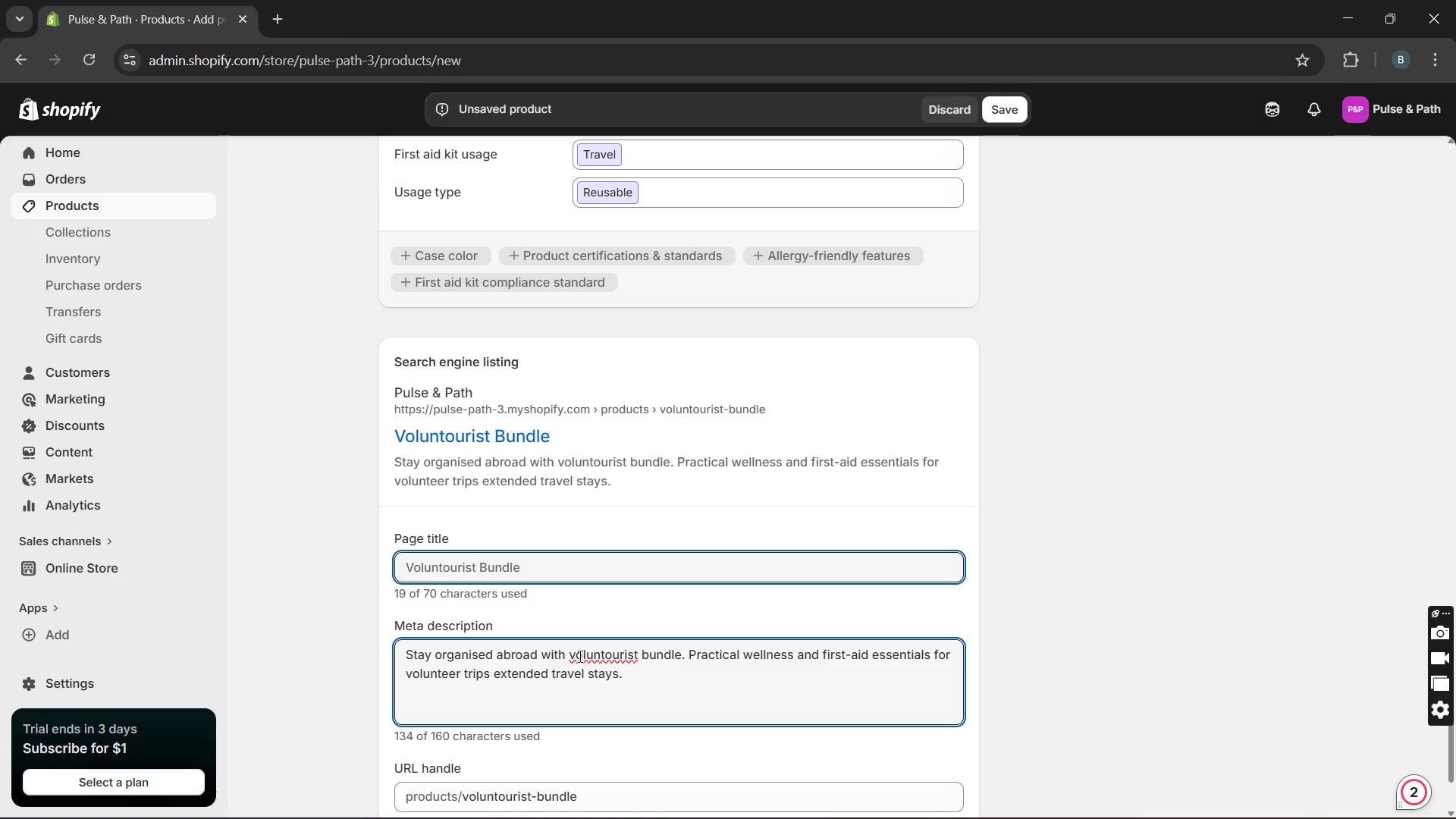 
key(Backspace)
 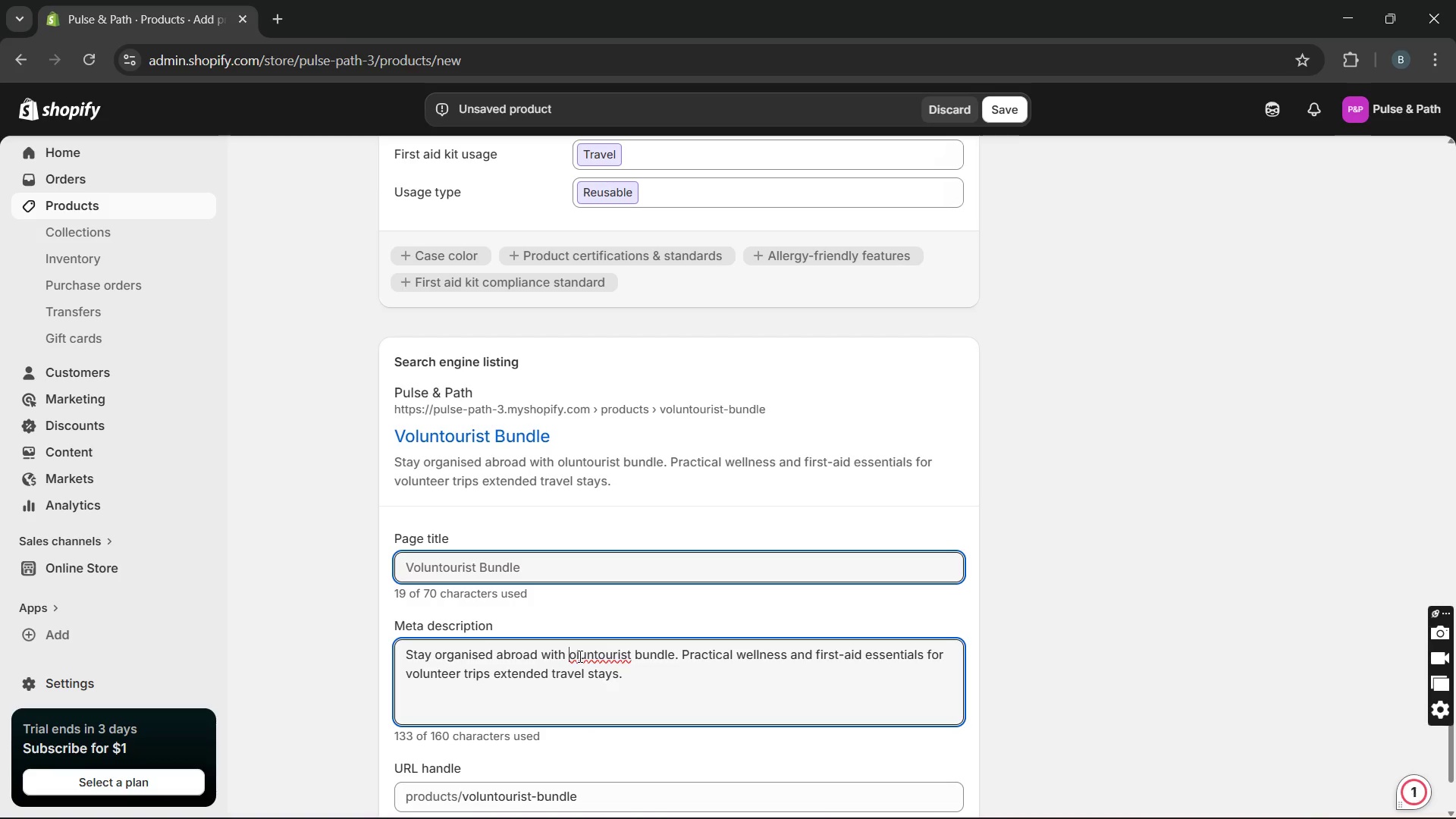 
key(CapsLock)
 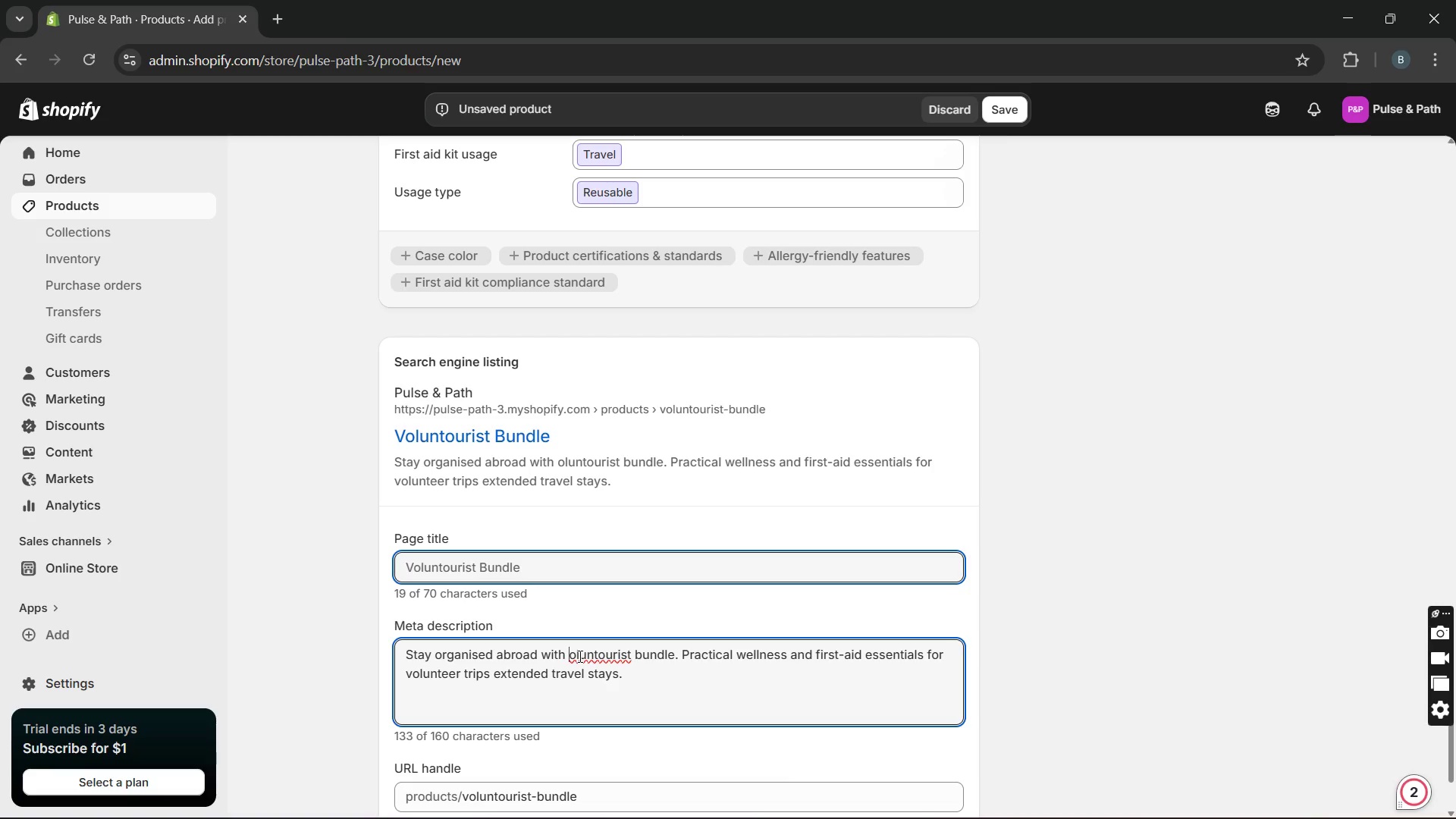 
key(V)
 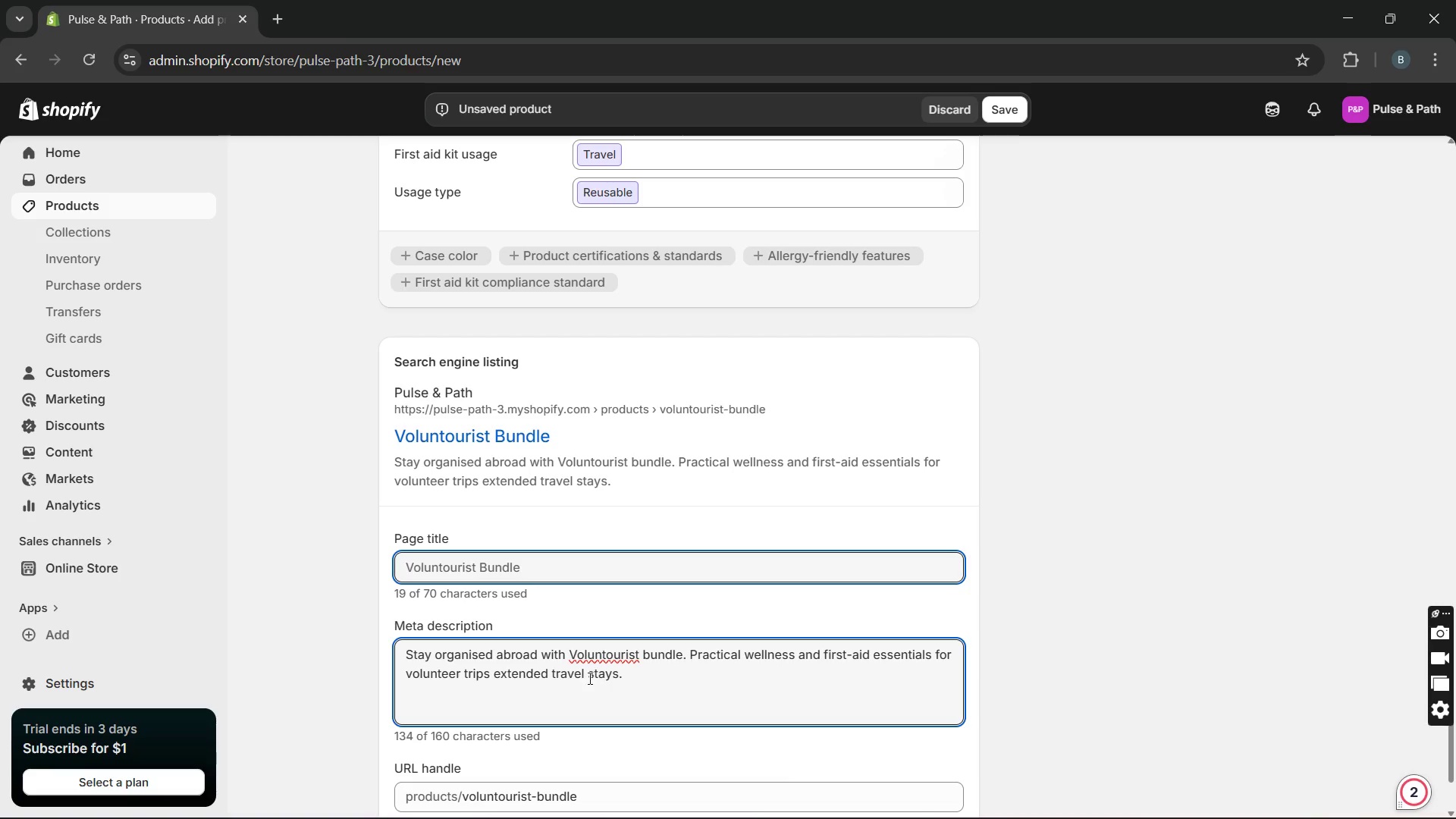 
wait(5.44)
 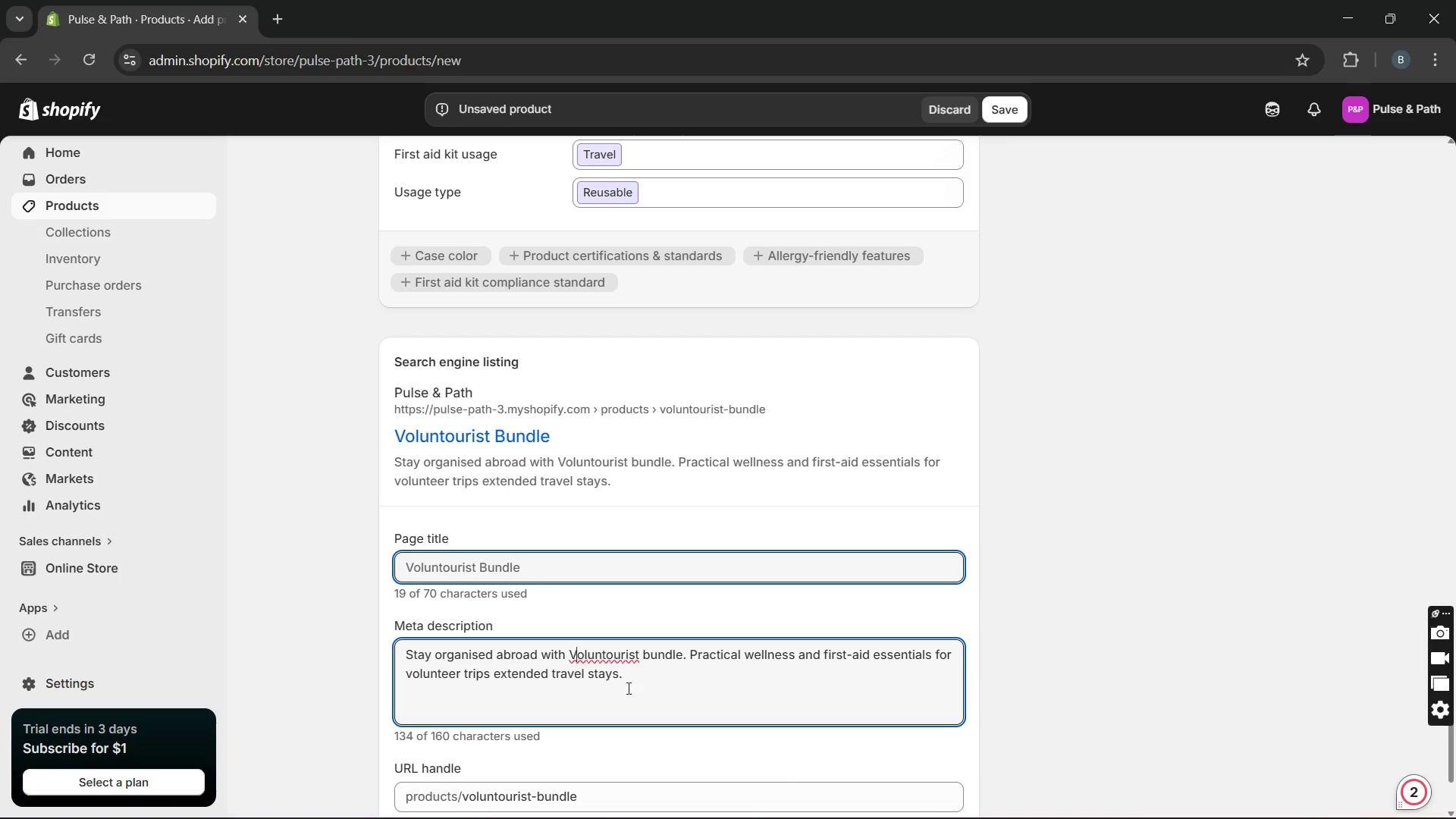 
right_click([590, 652])
 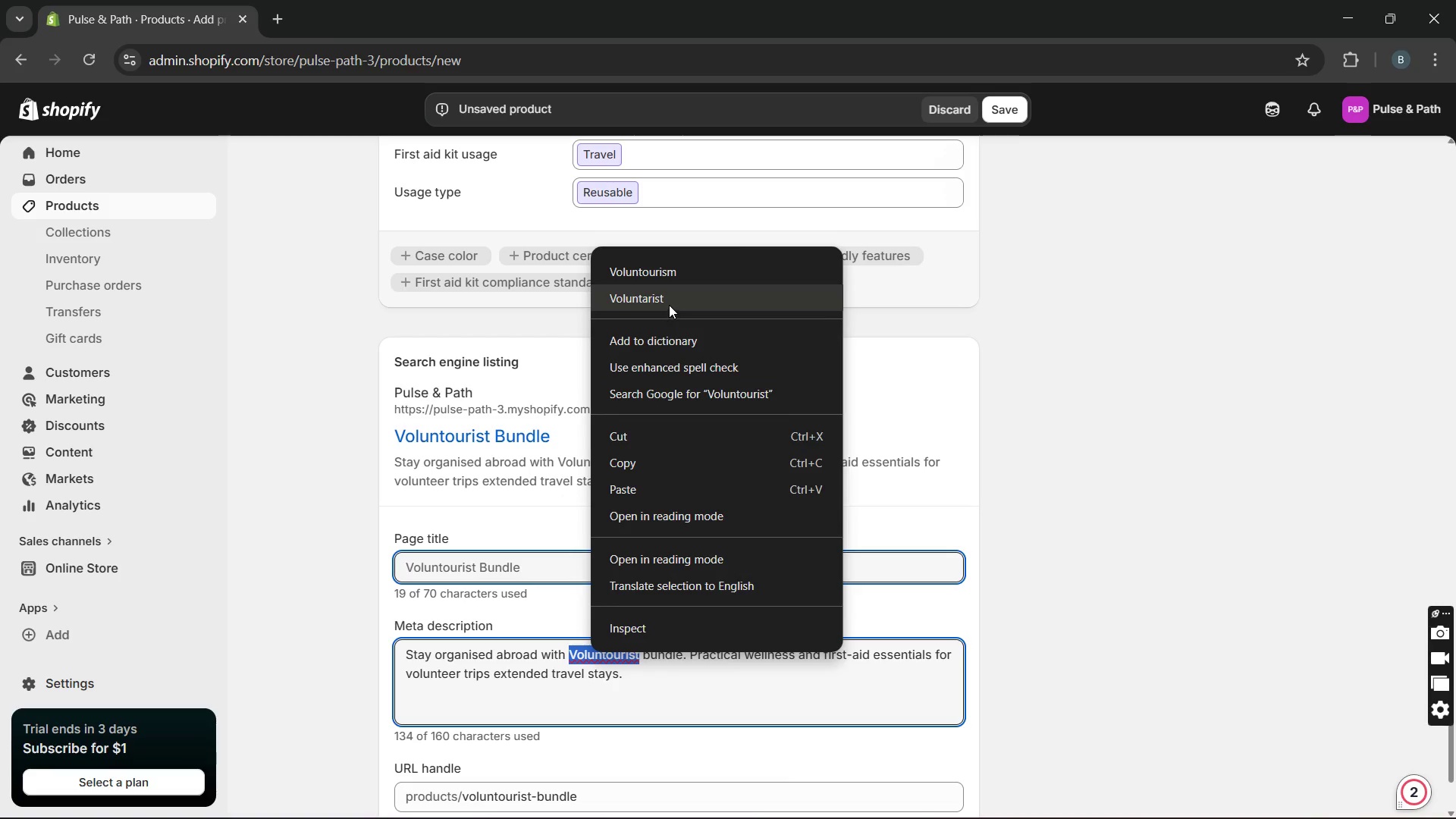 
left_click([669, 305])
 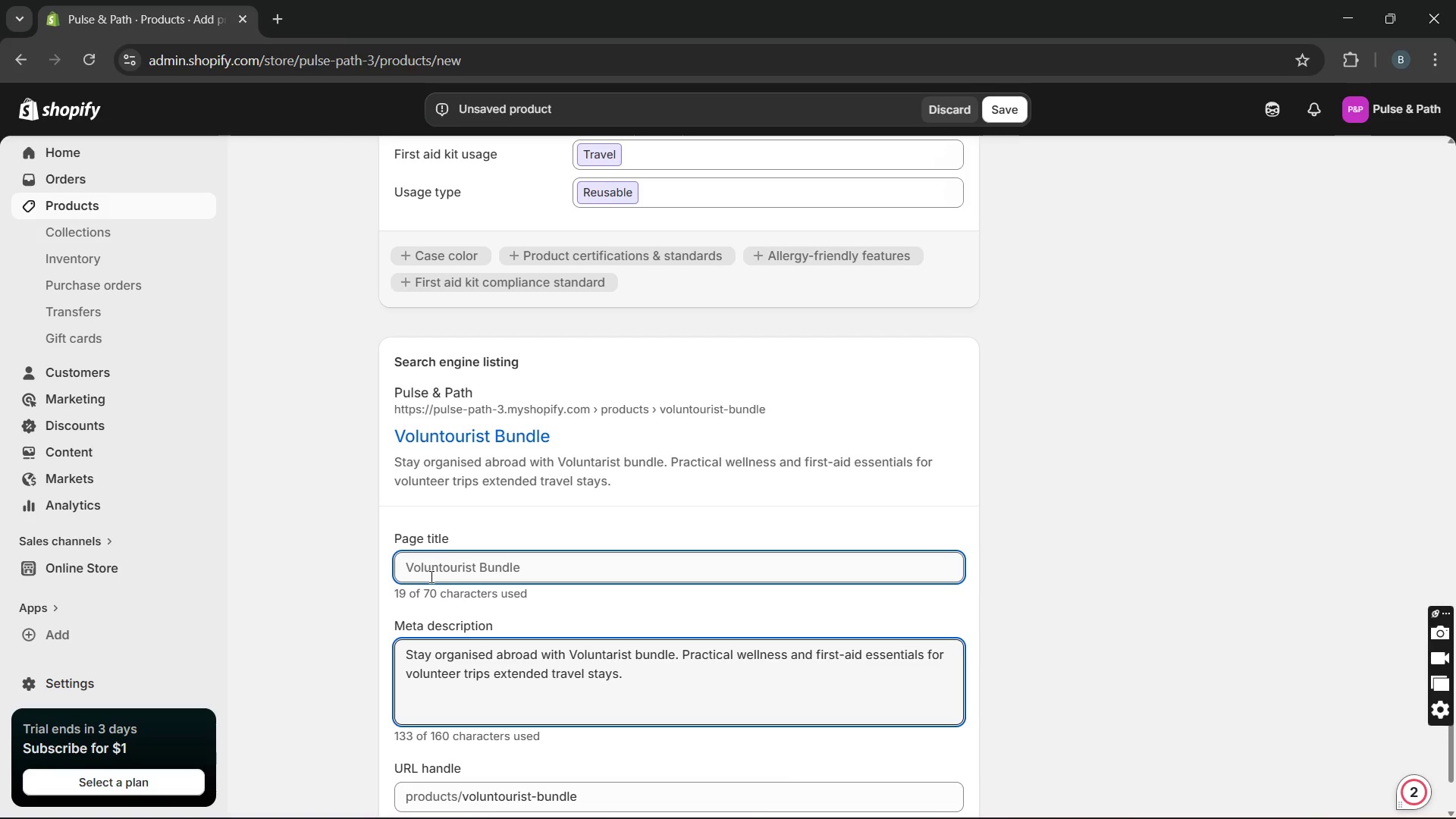 
double_click([430, 576])
 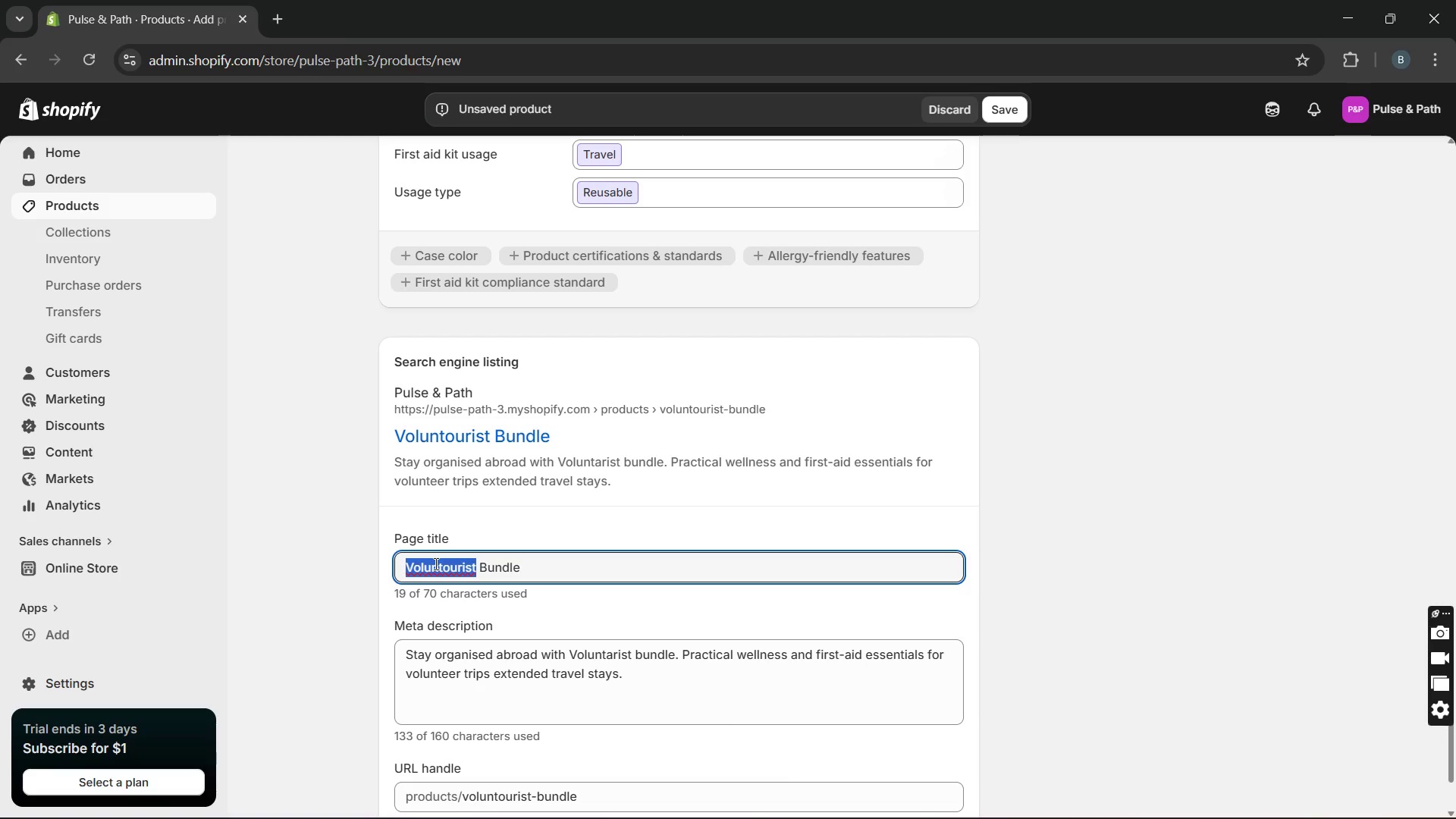 
left_click([435, 563])
 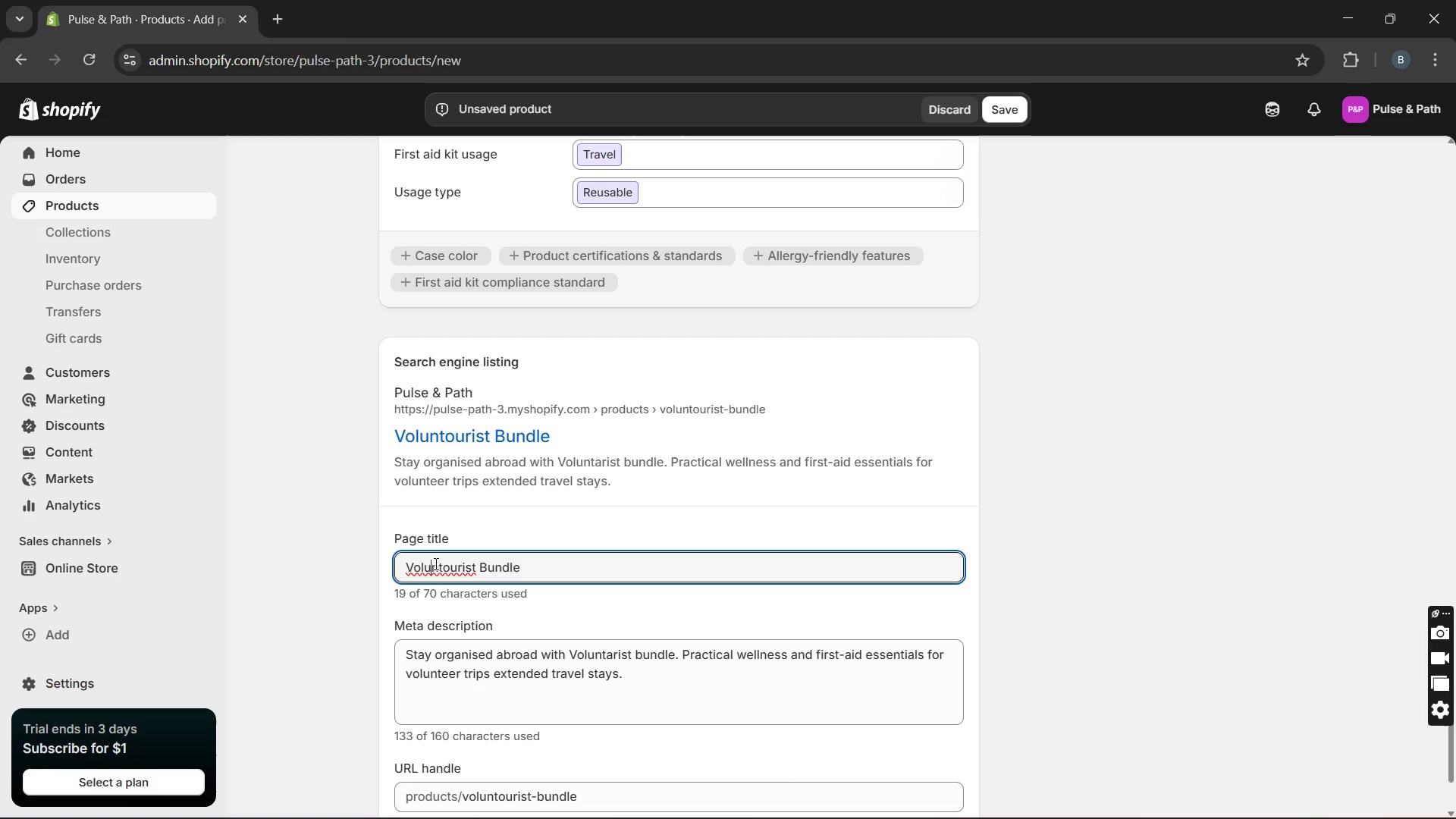 
wait(9.78)
 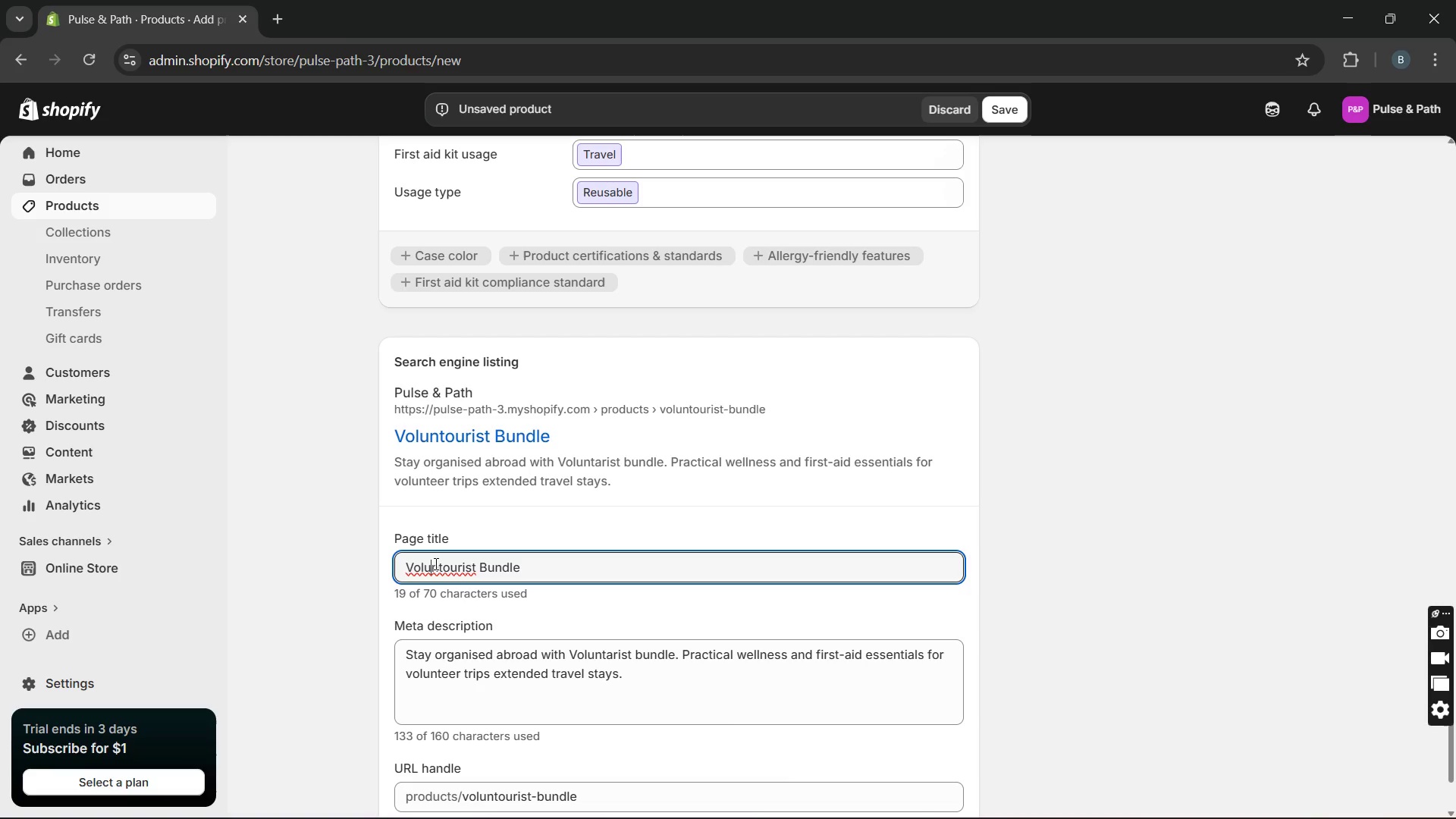 
left_click([458, 567])
 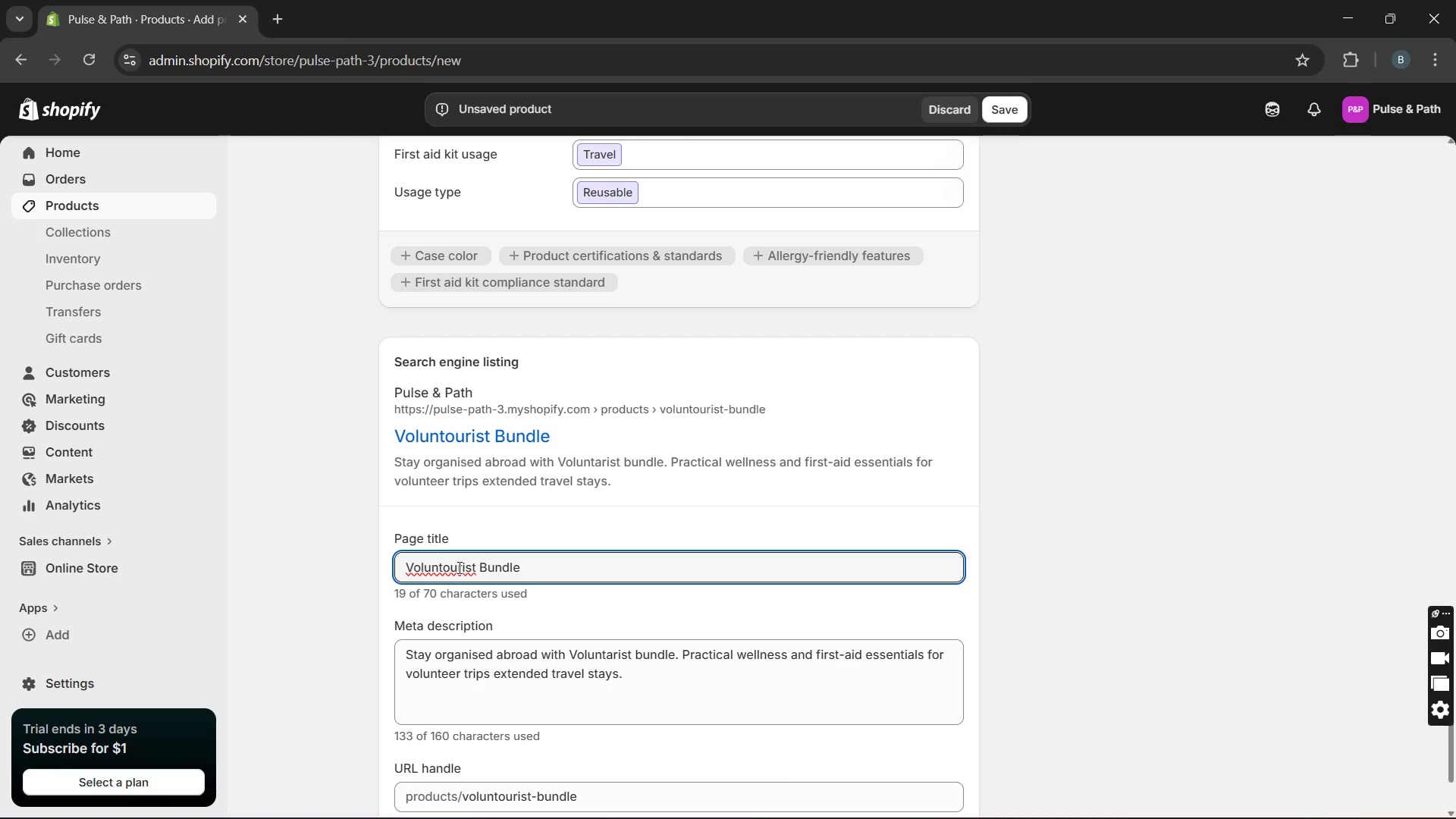 
key(Backspace)
 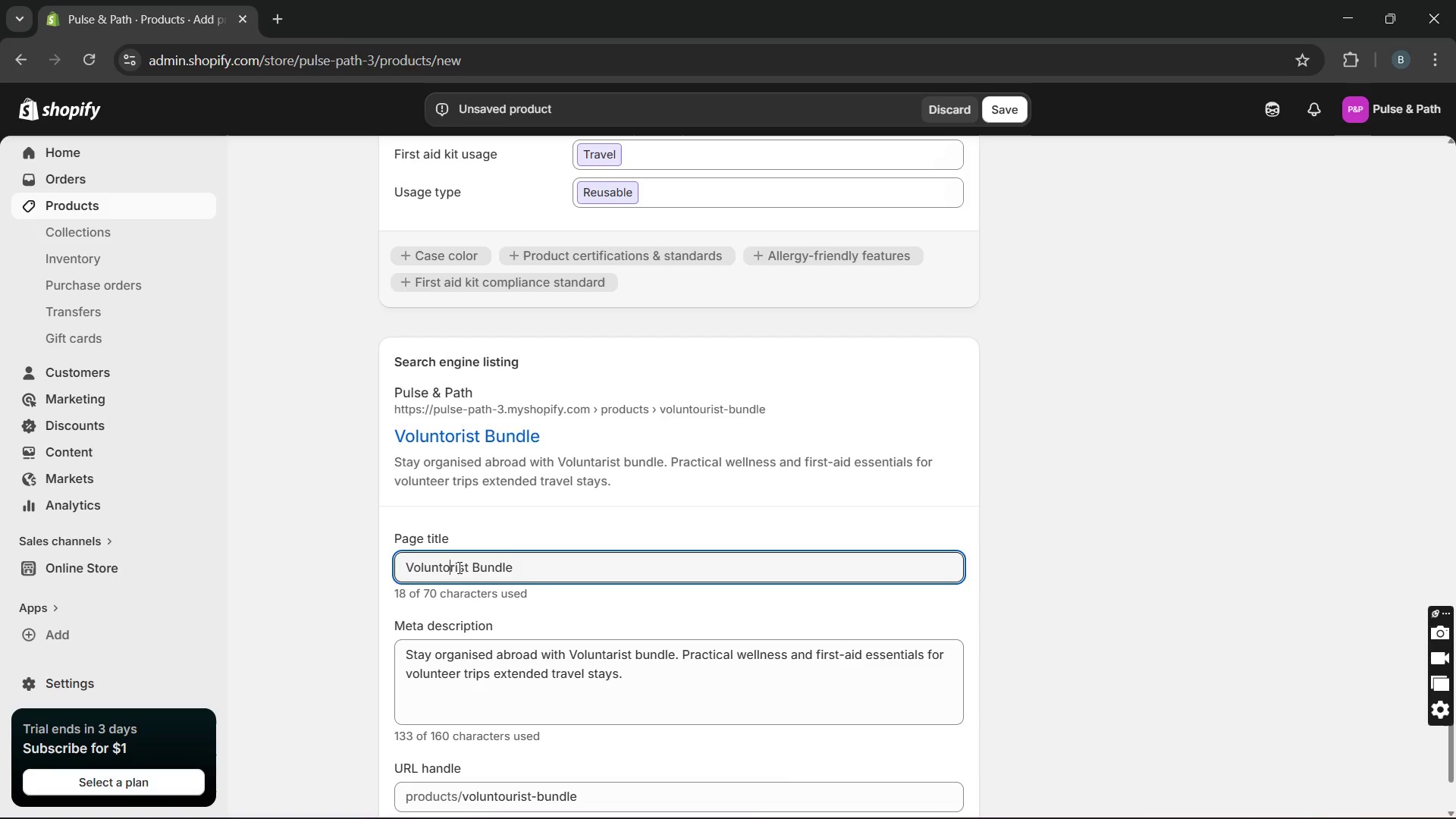 
key(Backspace)
 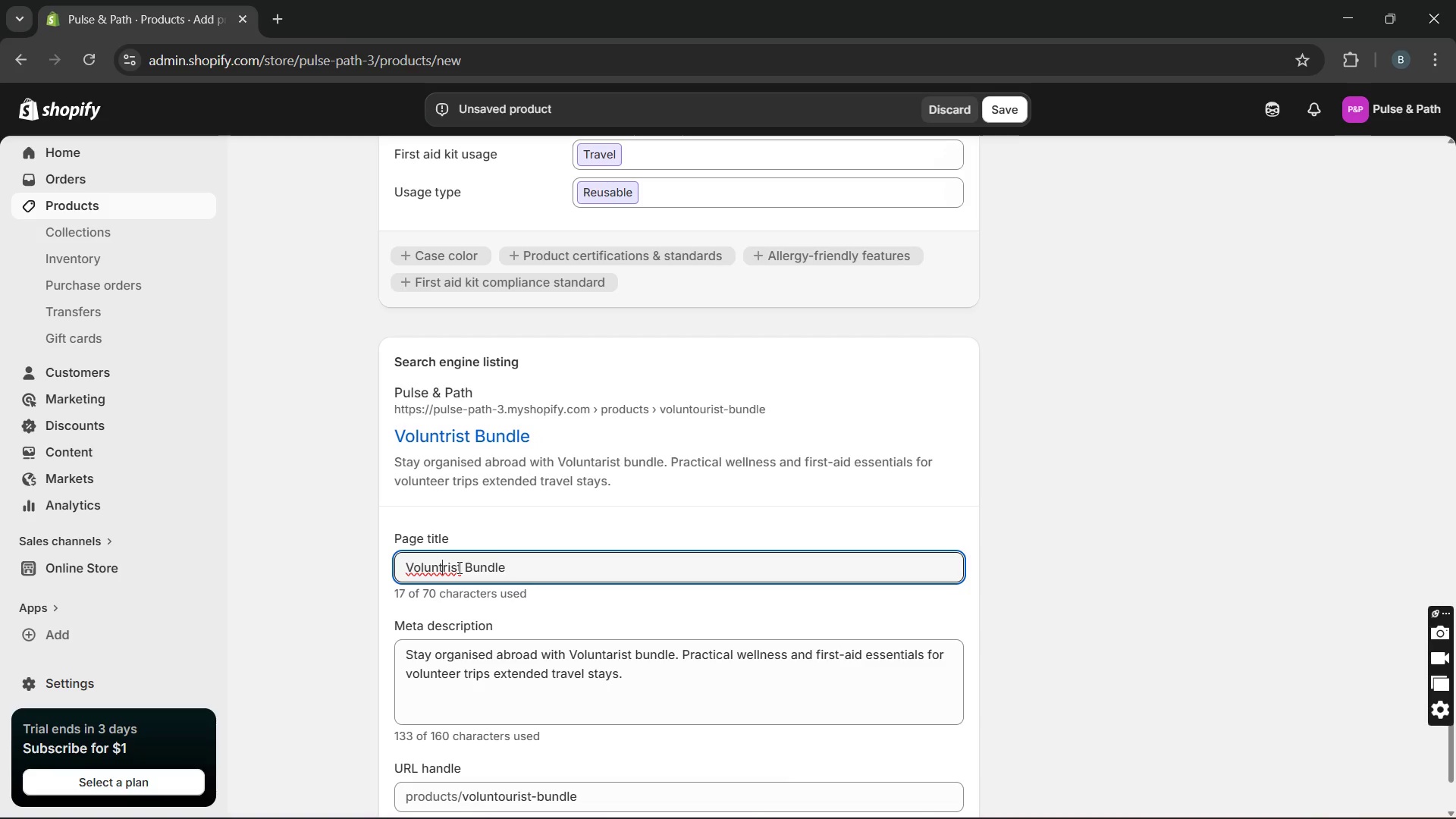 
key(CapsLock)
 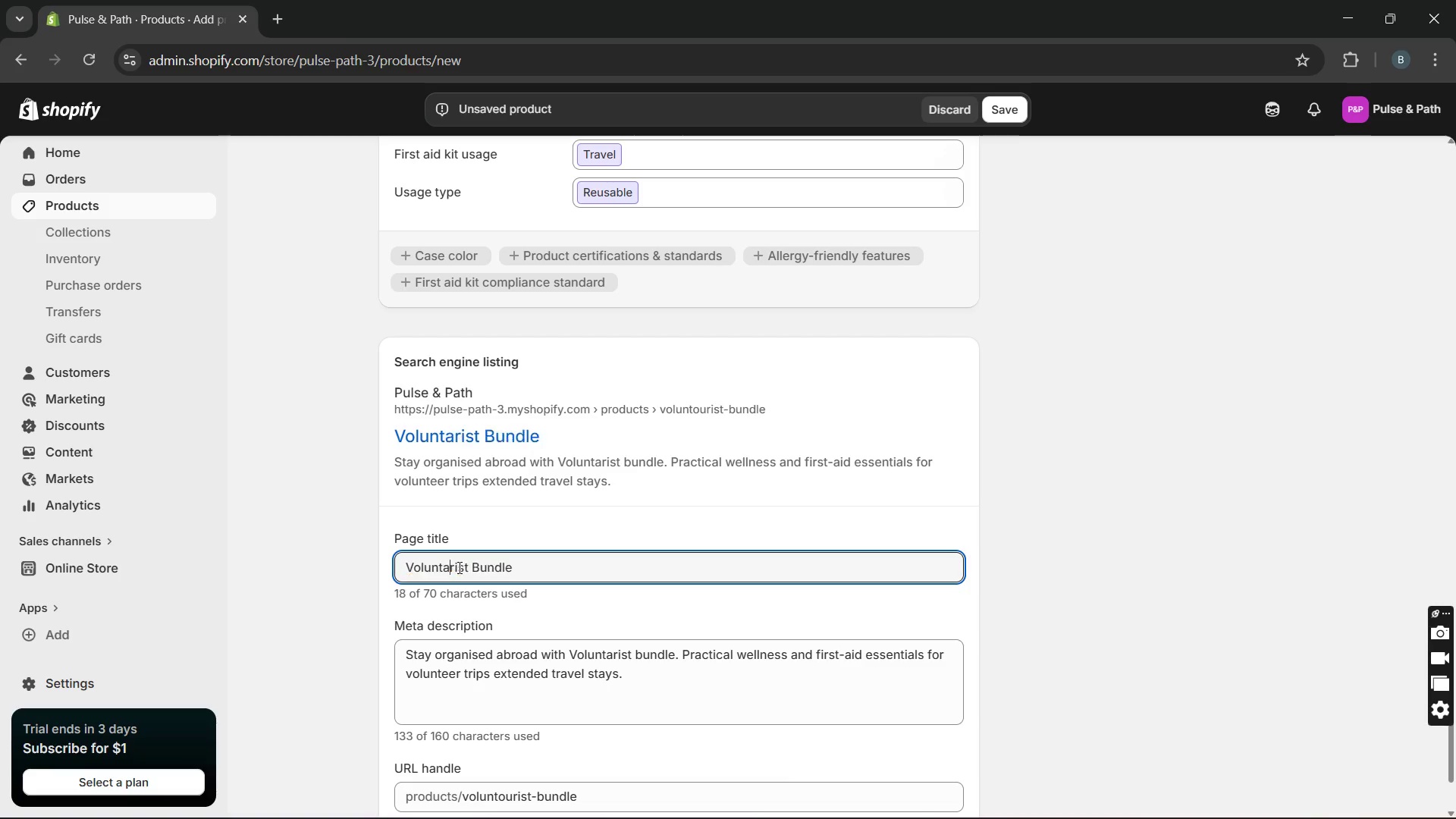 
key(A)
 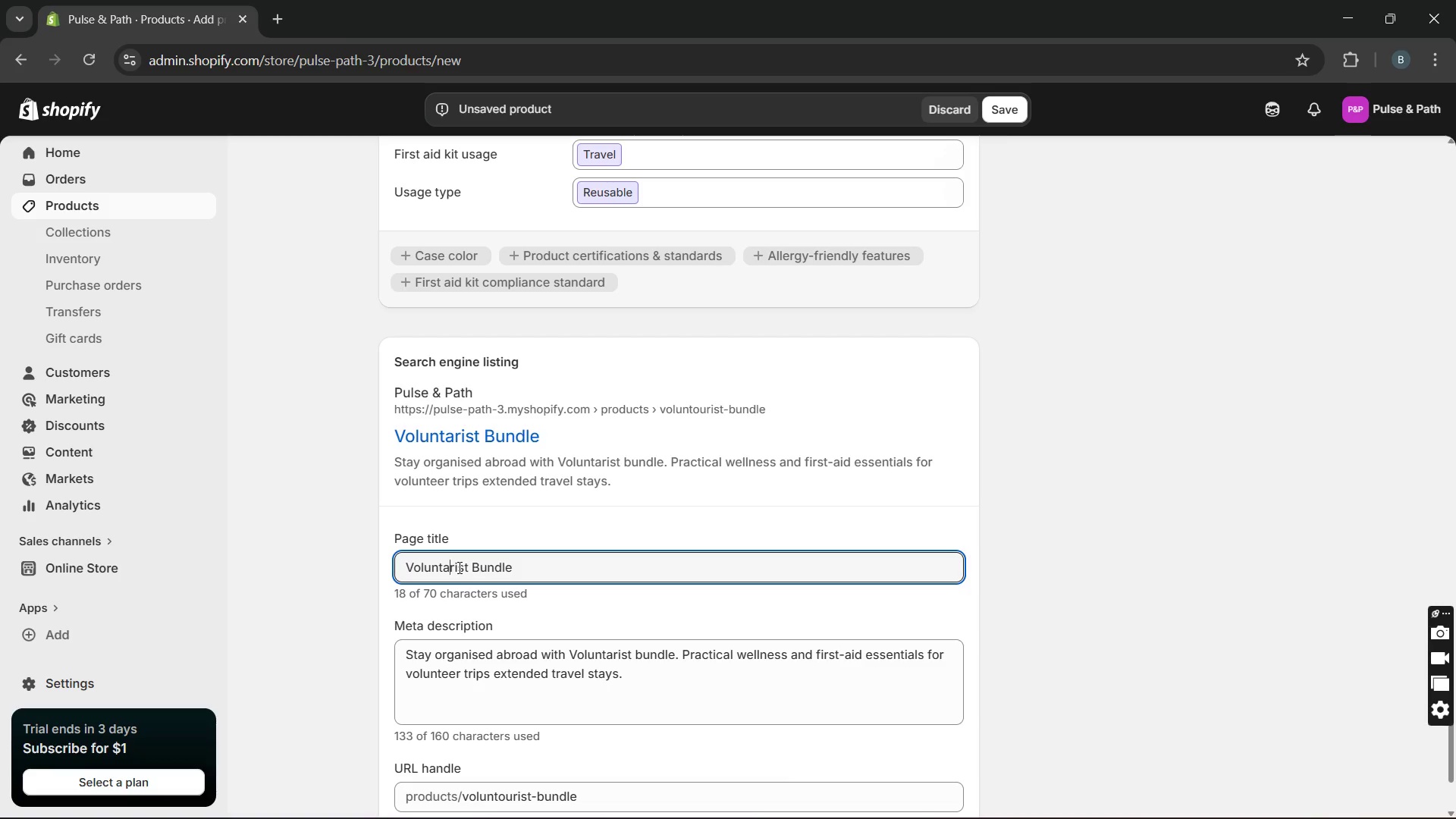 
left_click([526, 577])
 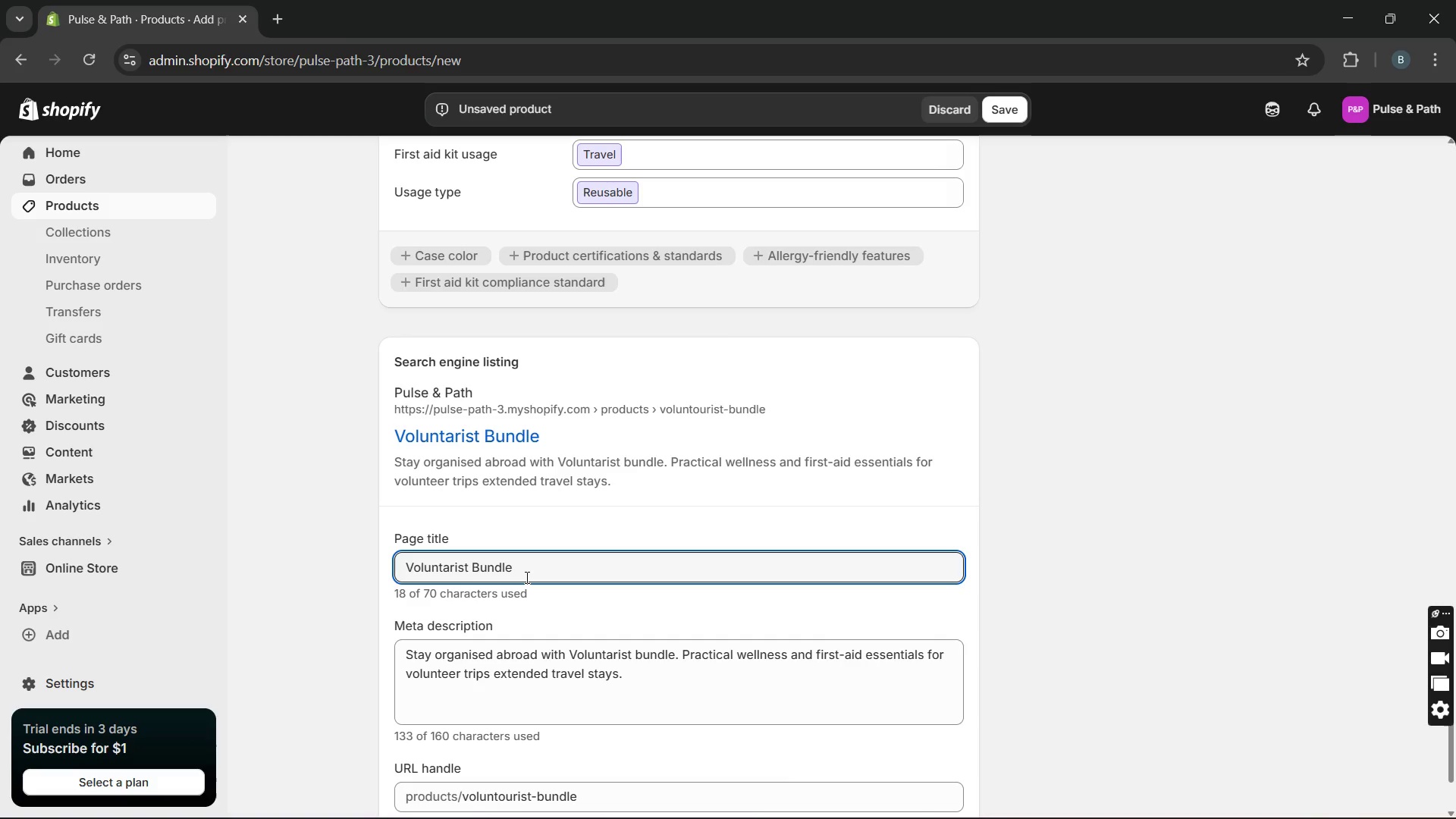 
key(Space)
 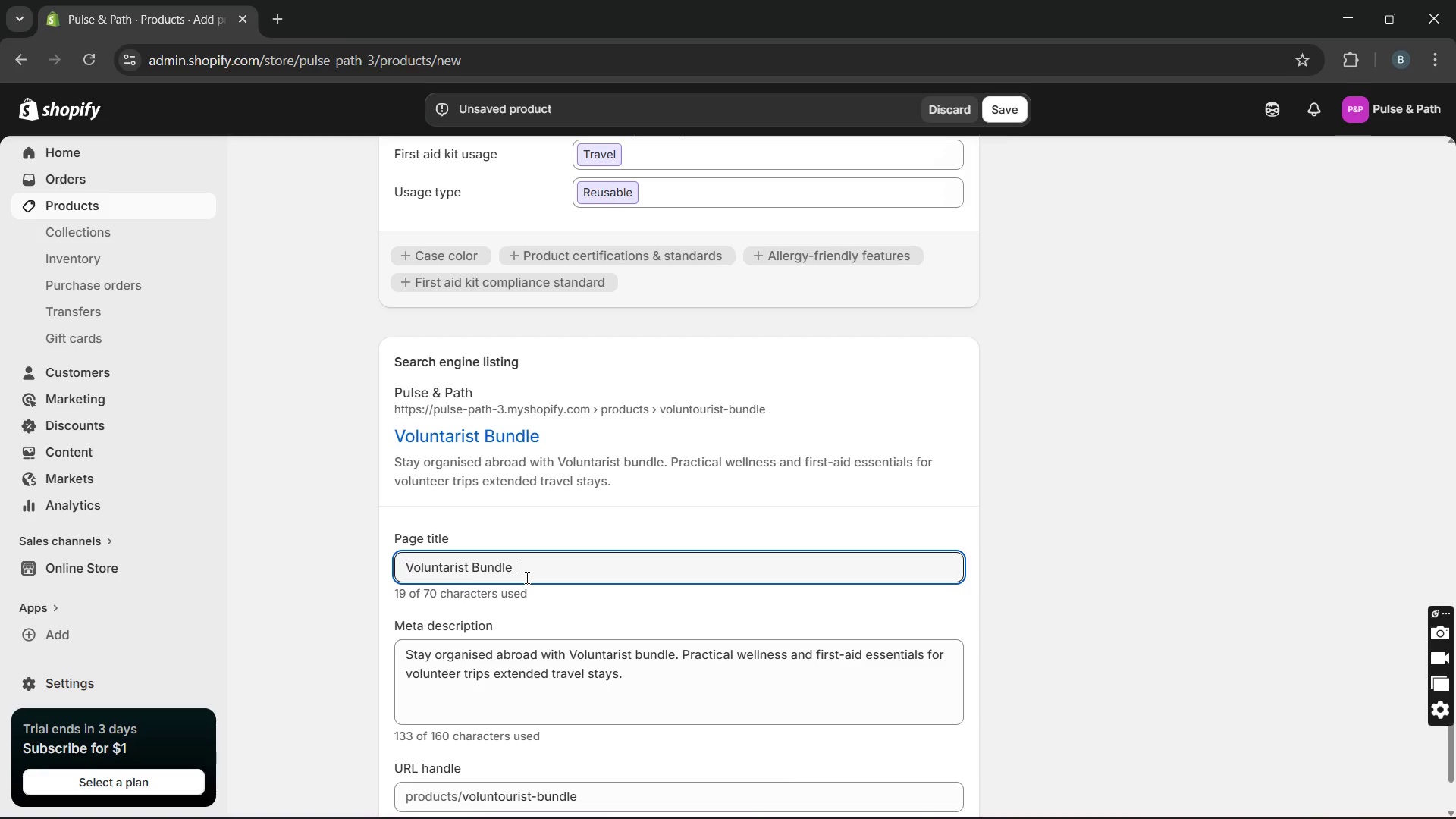 
hold_key(key=ControlLeft, duration=1.72)
 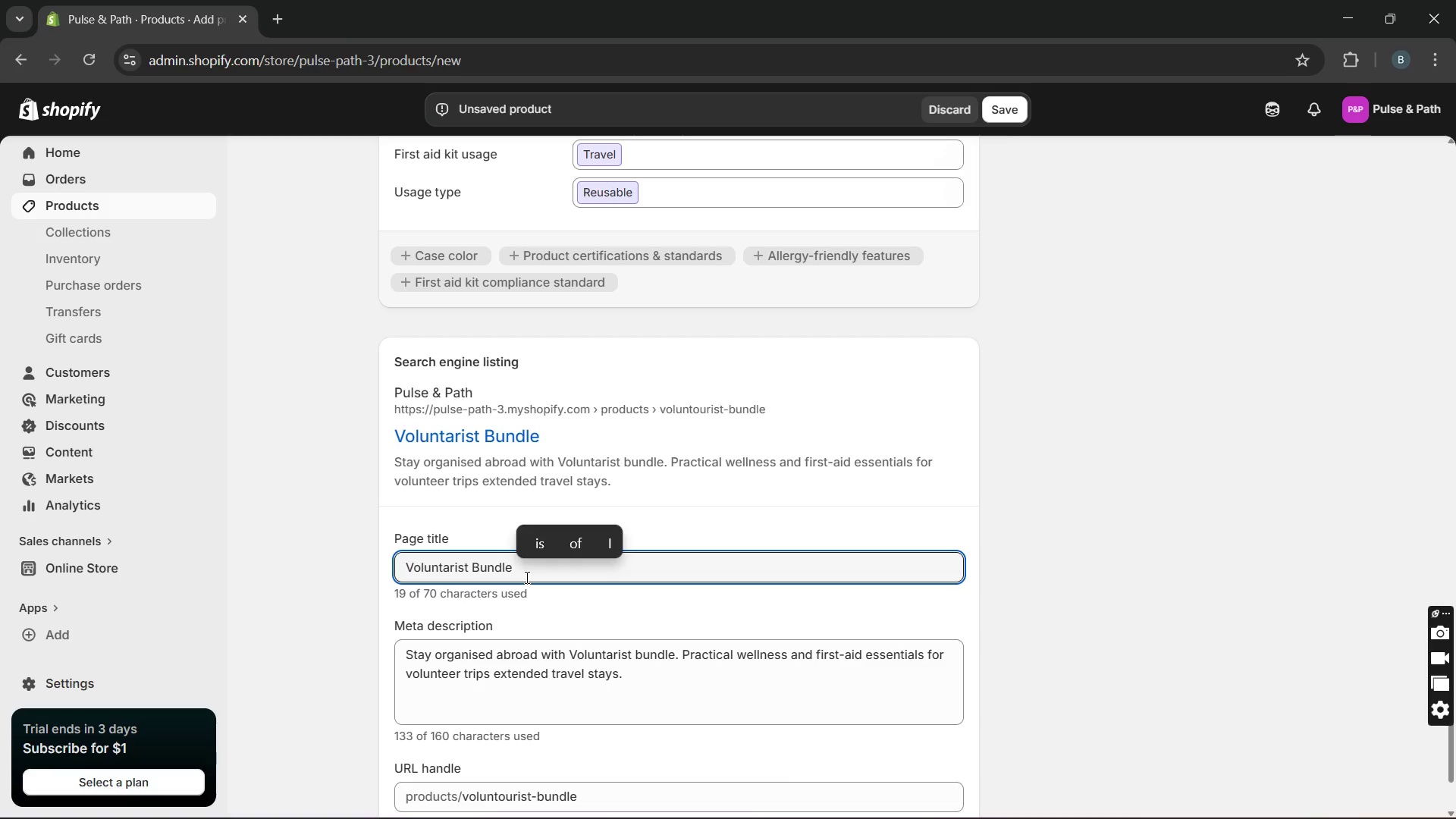 
hold_key(key=Break, duration=0.31)
 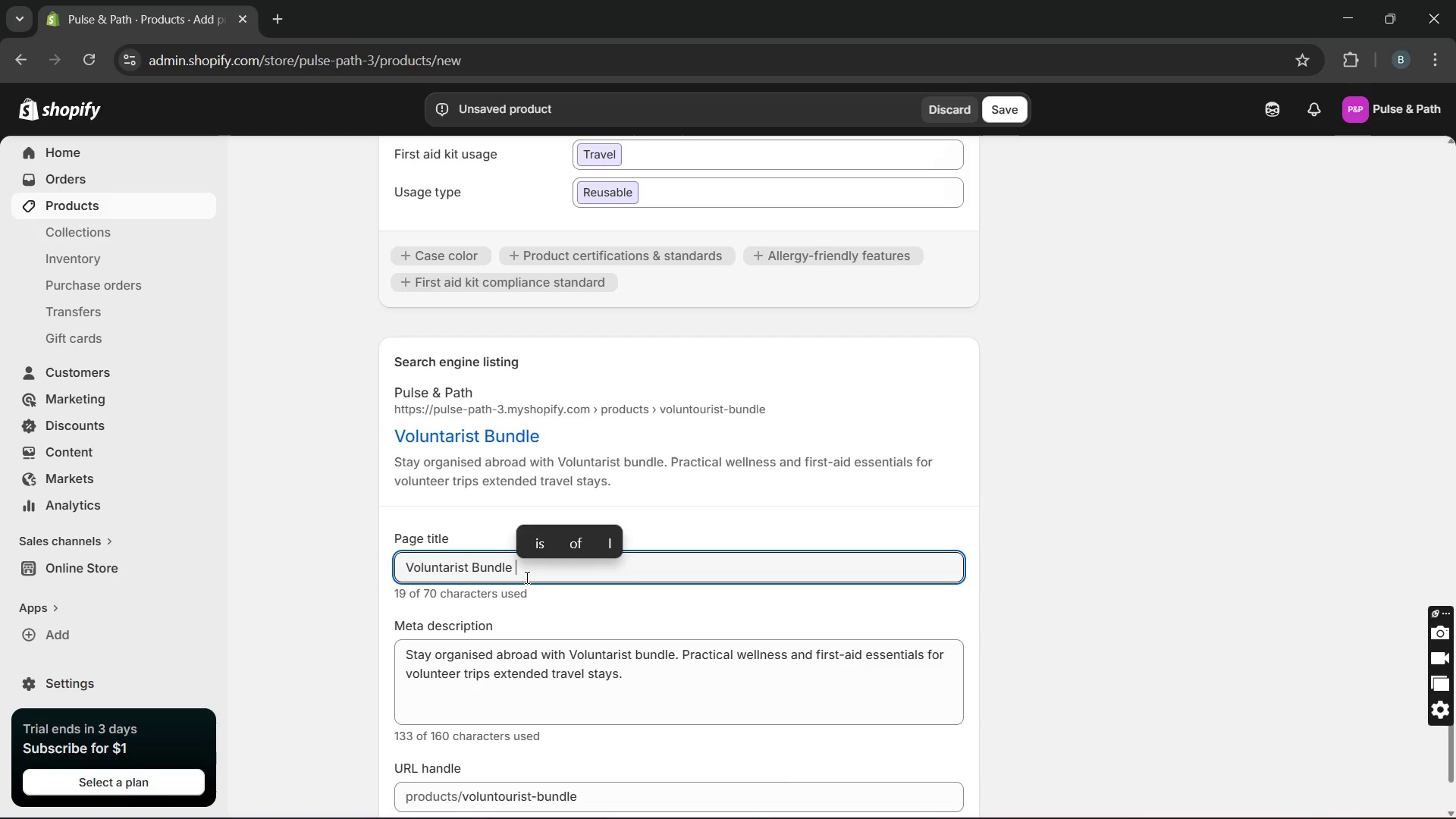 
key(Shift+Break)
 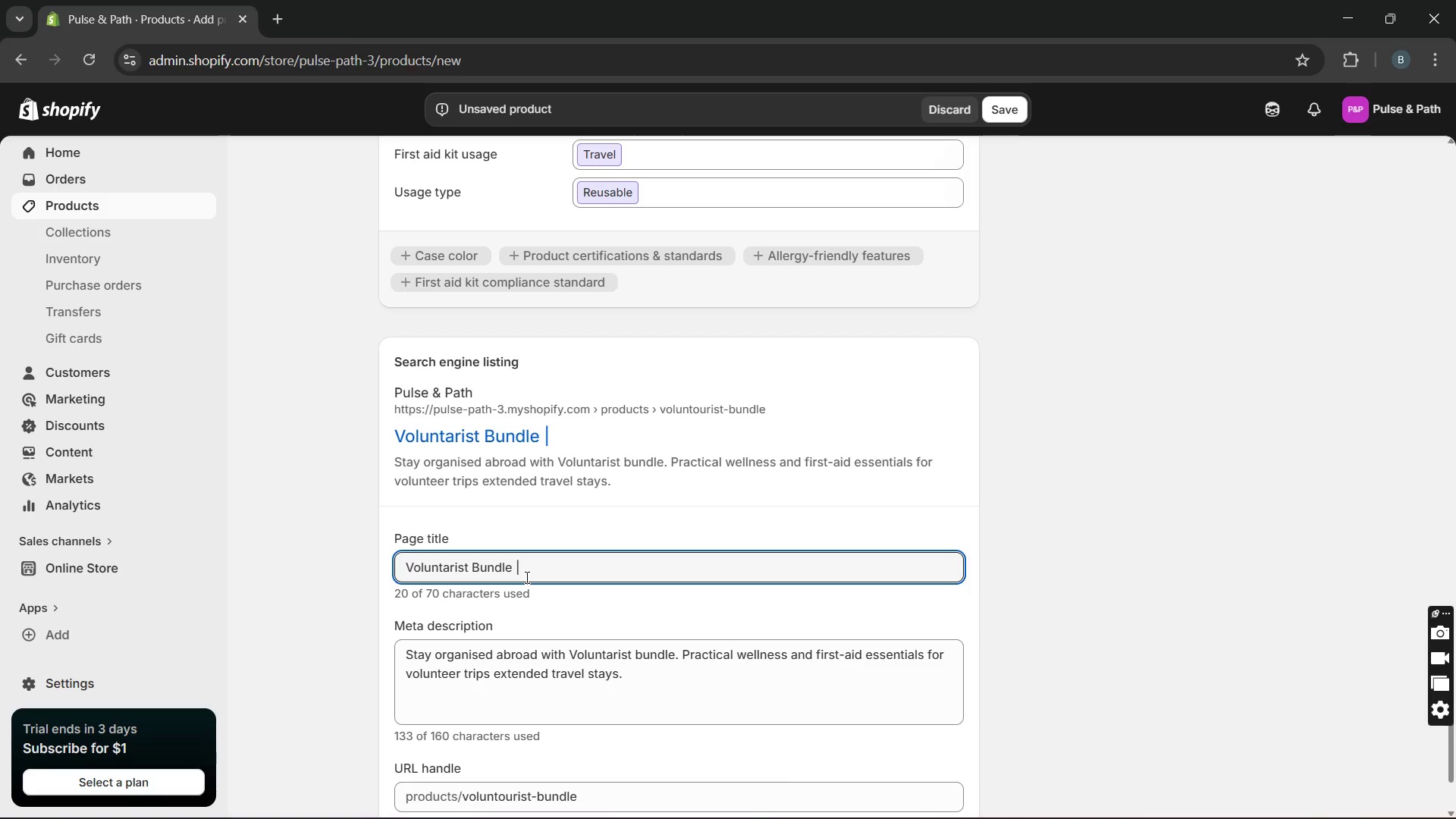 
type( long stay travel essentials)
 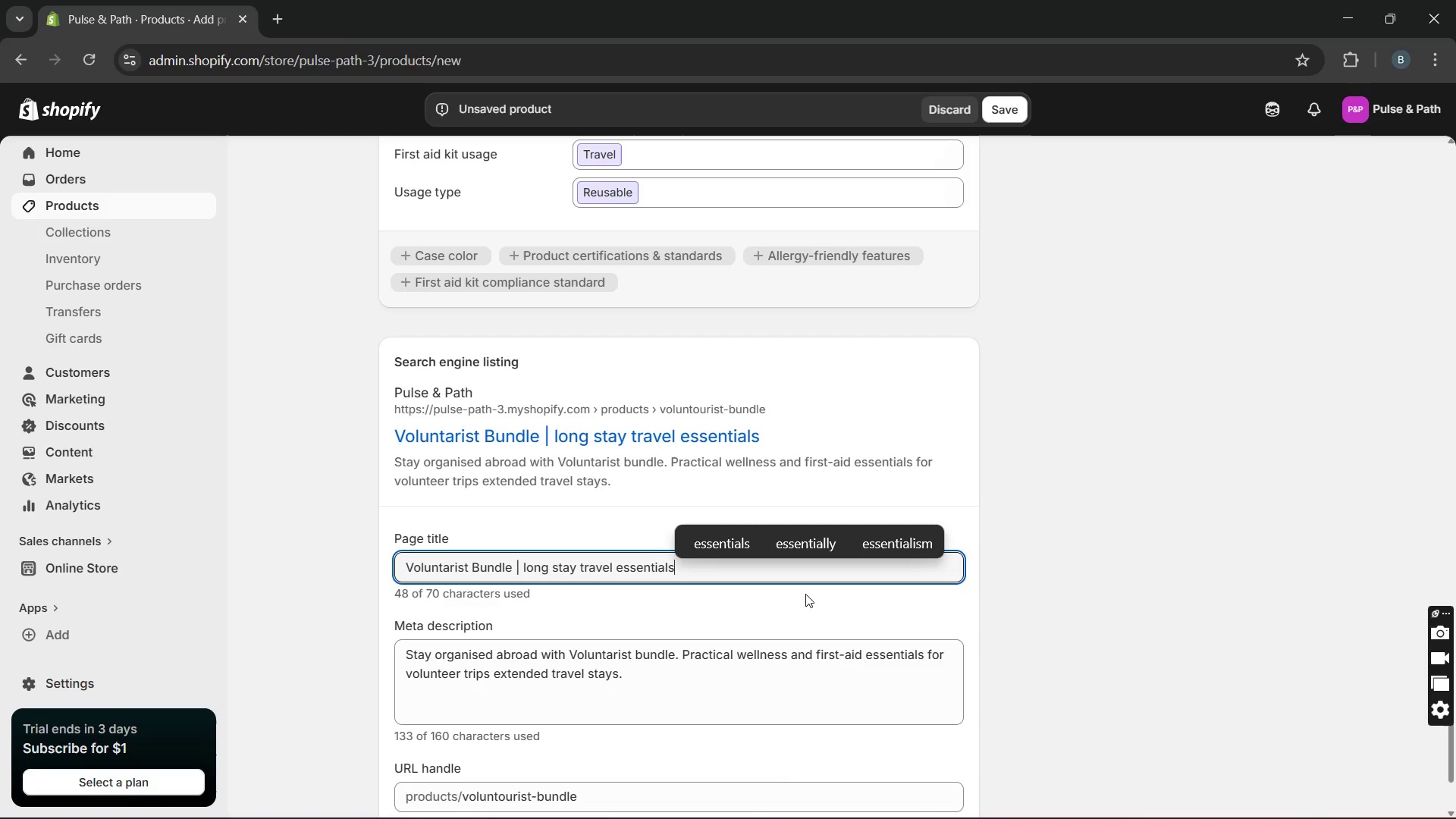 
left_click([849, 604])
 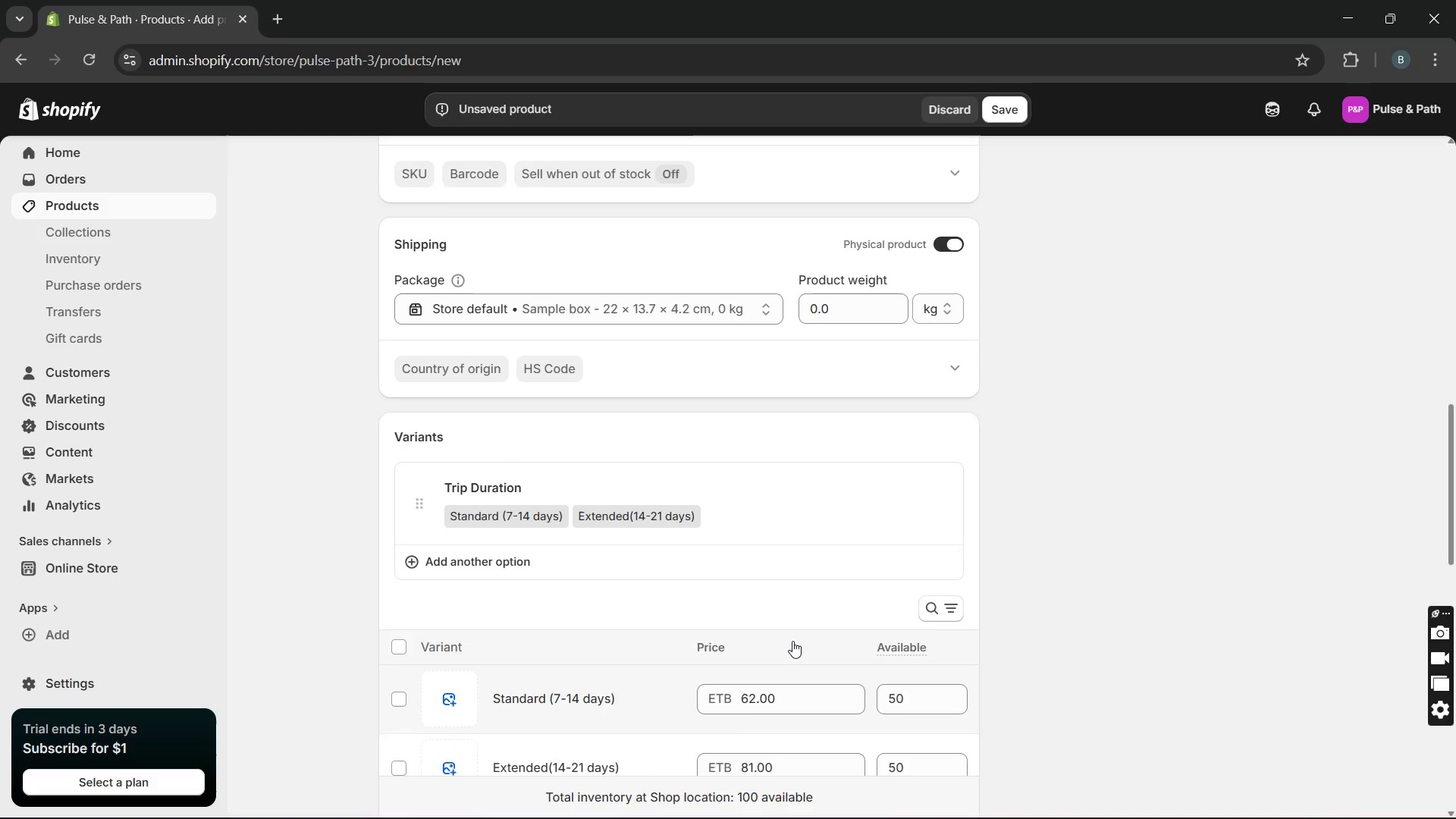 
wait(12.31)
 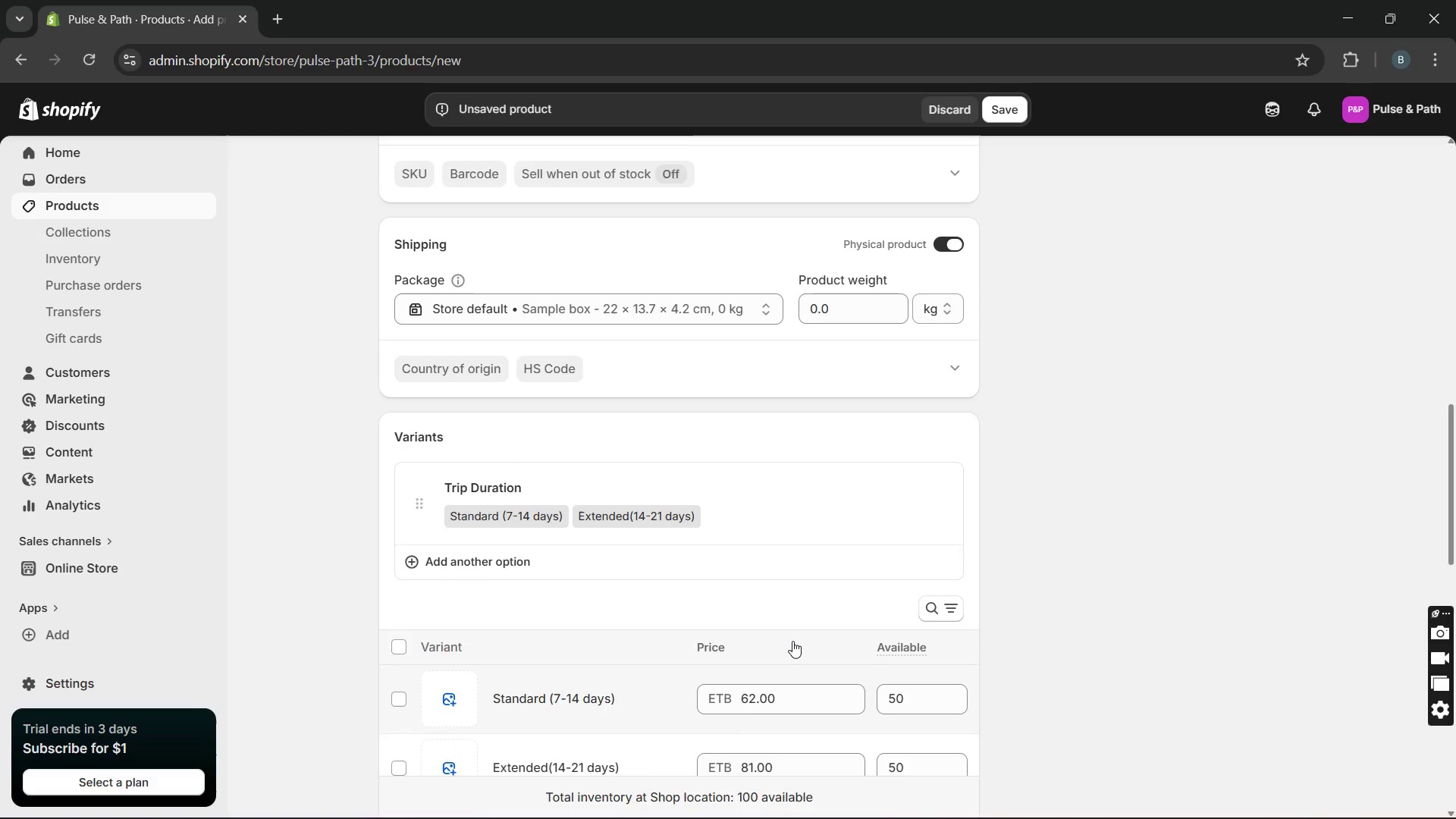 
left_click([457, 243])
 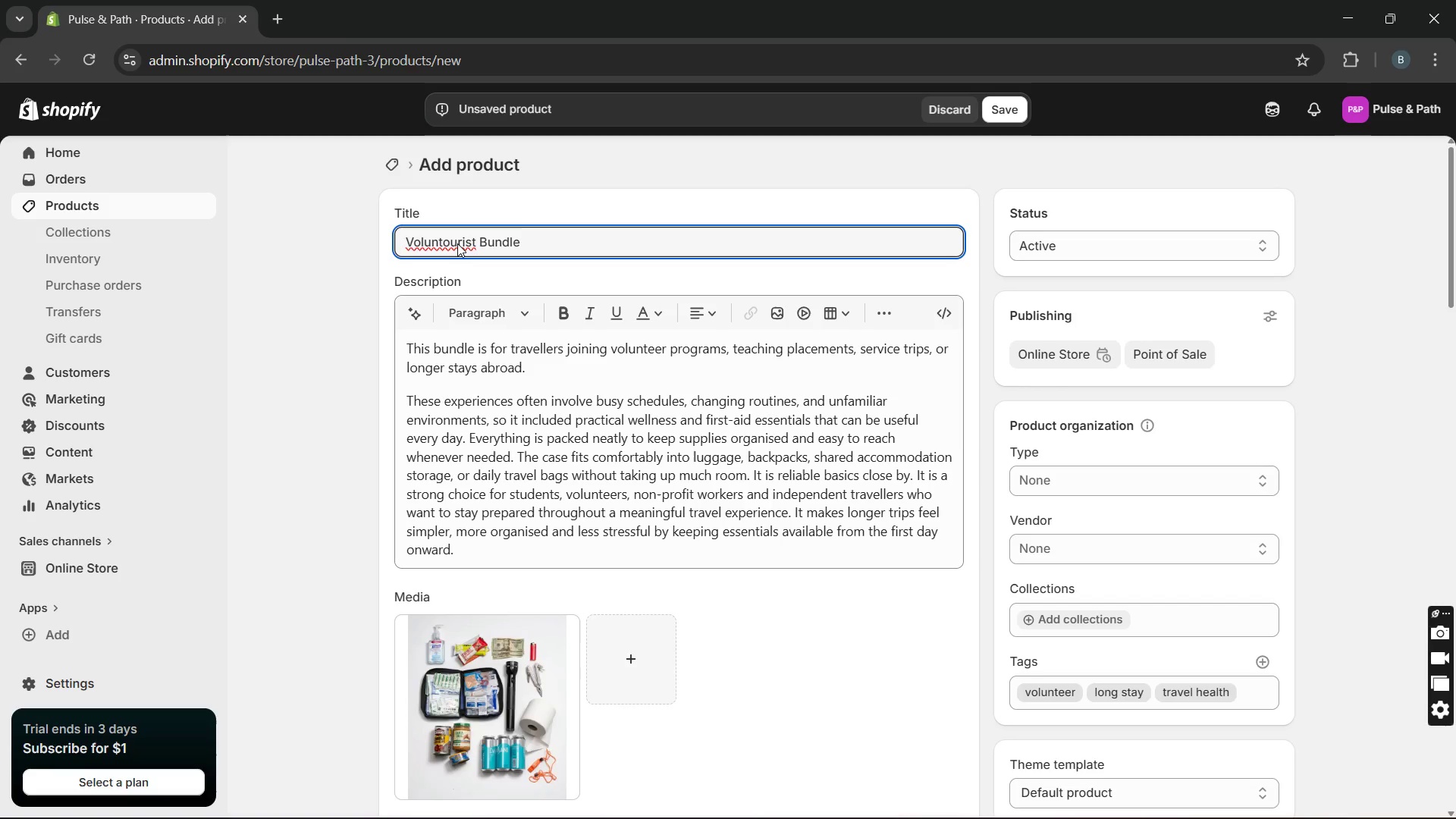 
key(Backspace)
 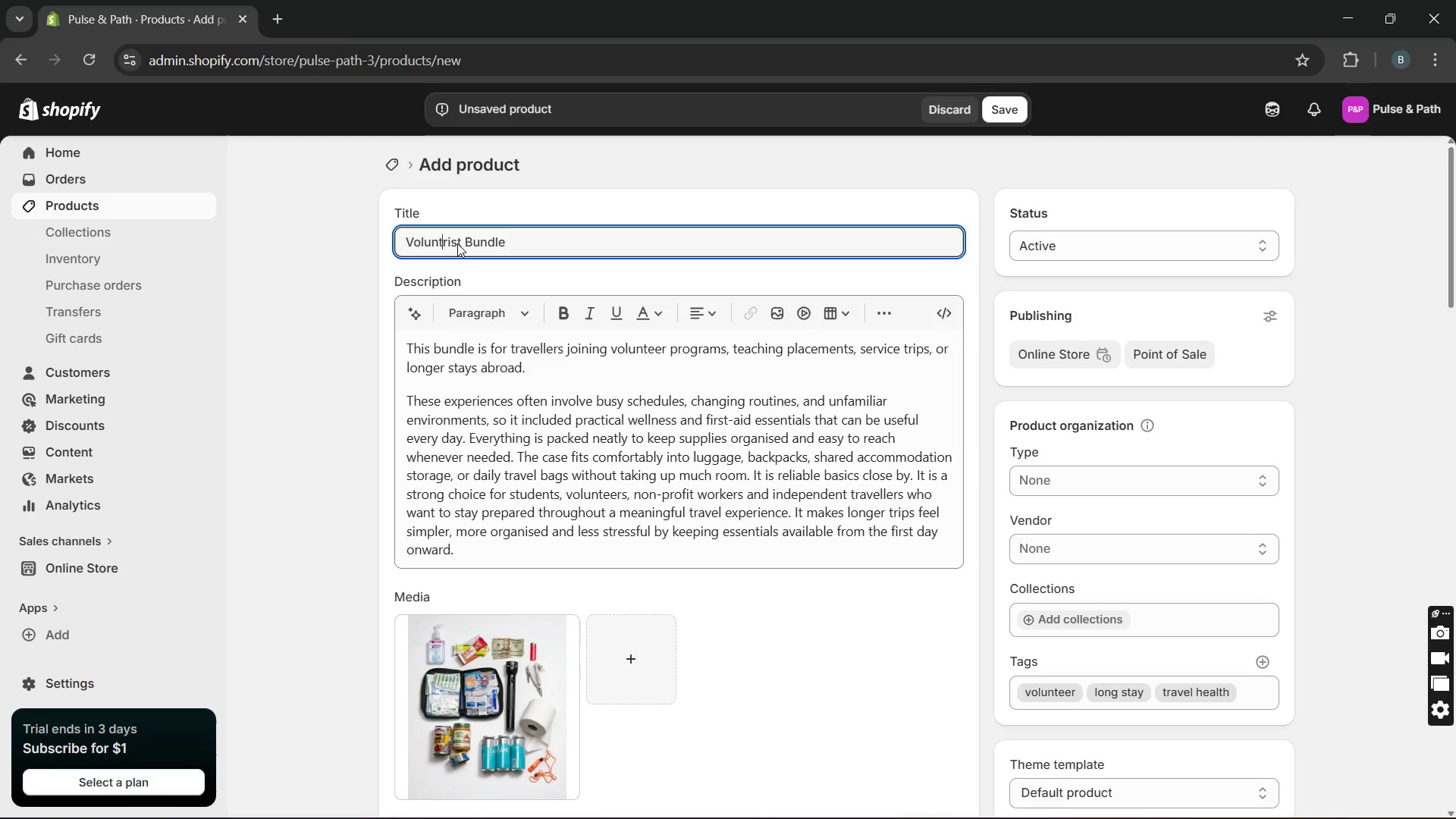 
key(Backspace)
 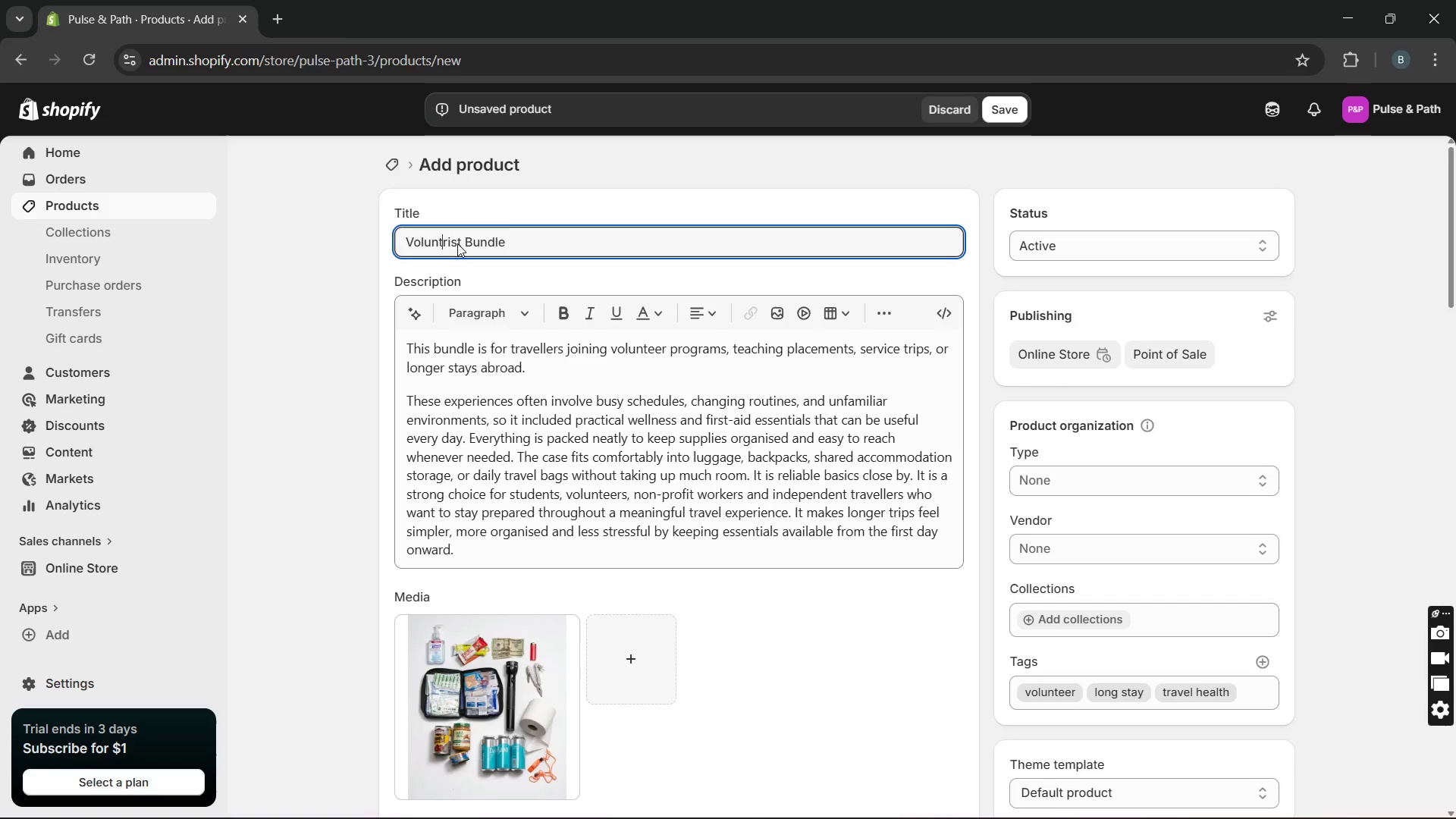 
key(A)
 